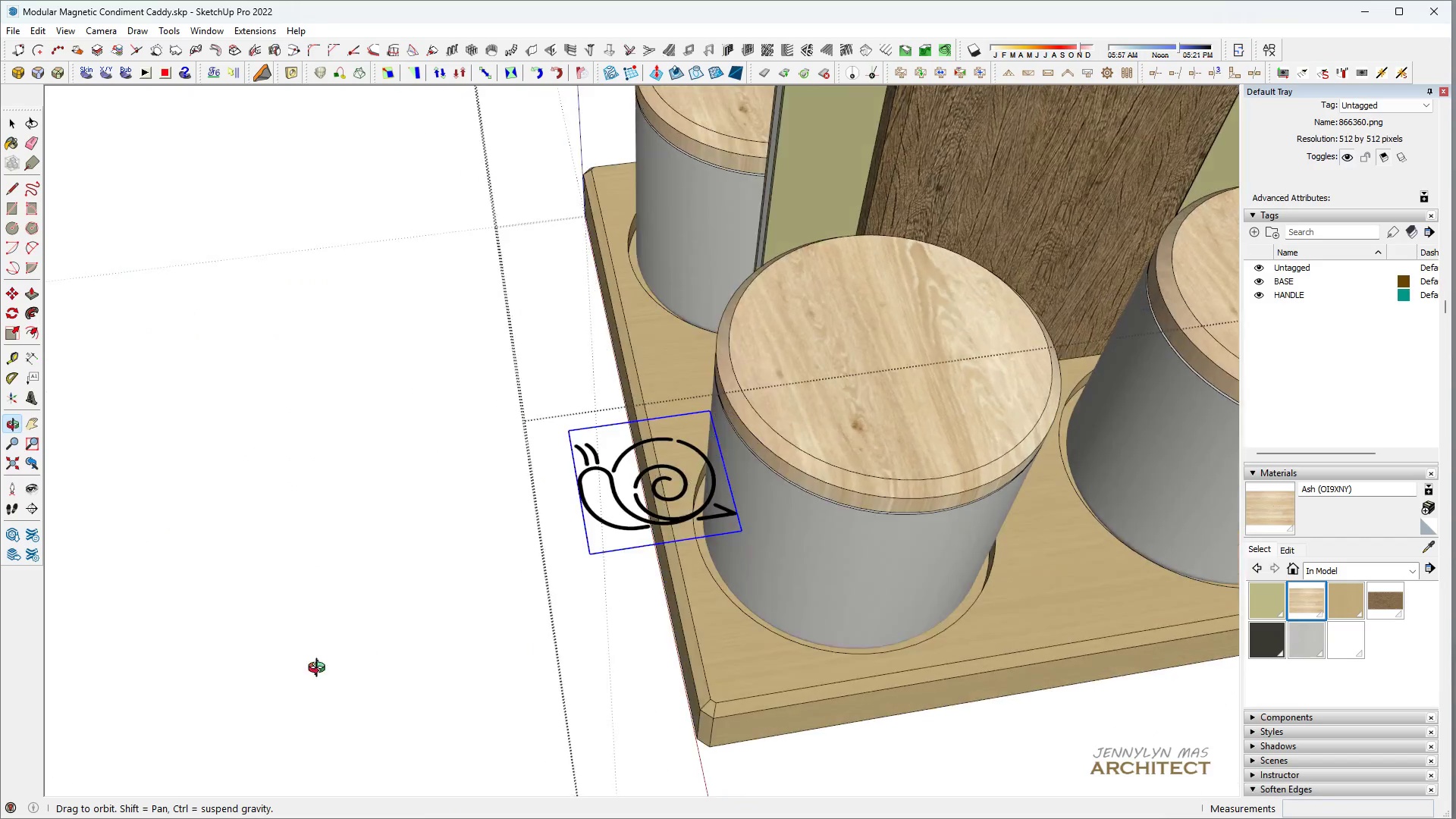 
key(M)
 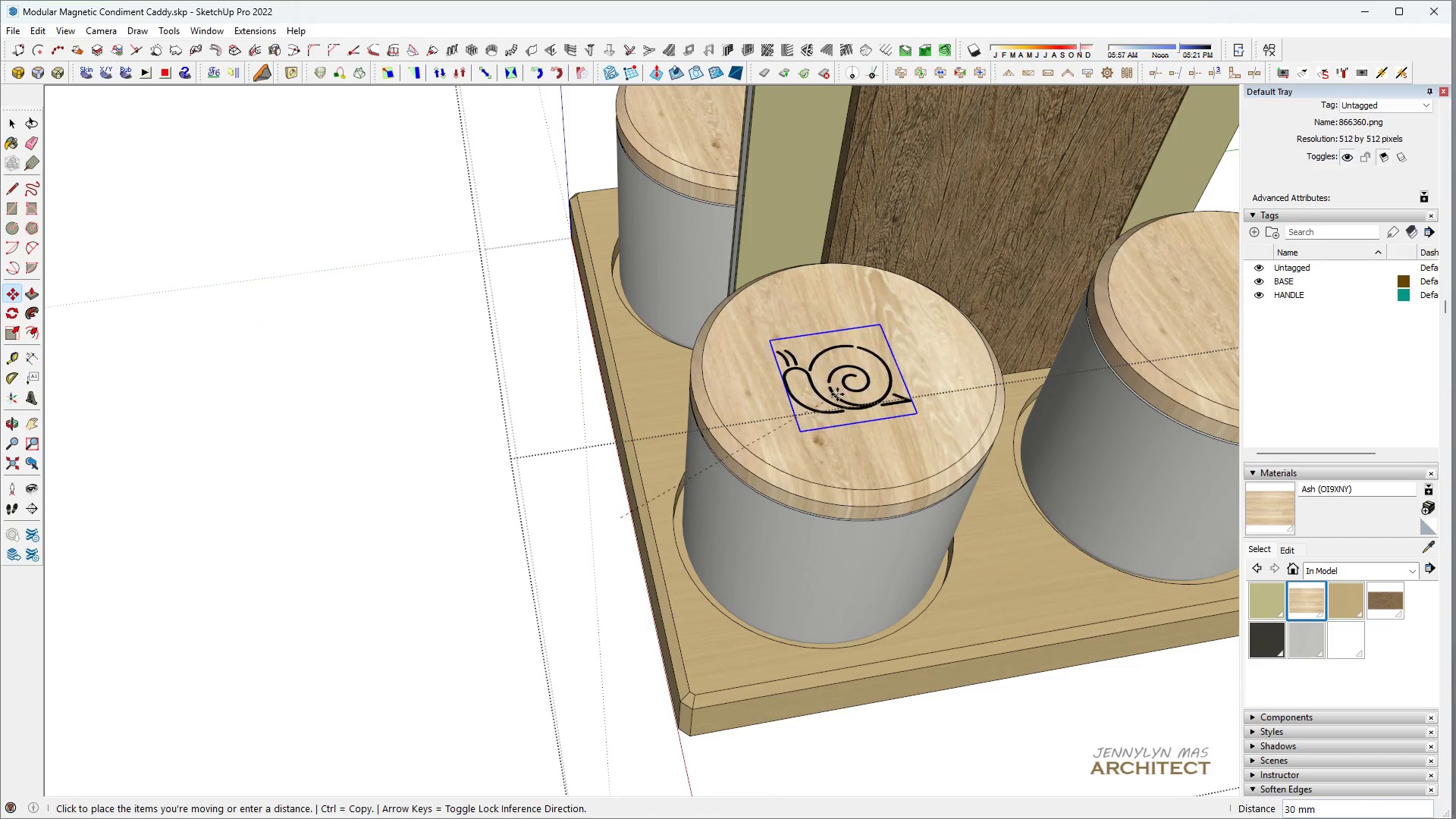 
scroll: coordinate [472, 611], scroll_direction: down, amount: 1.0
 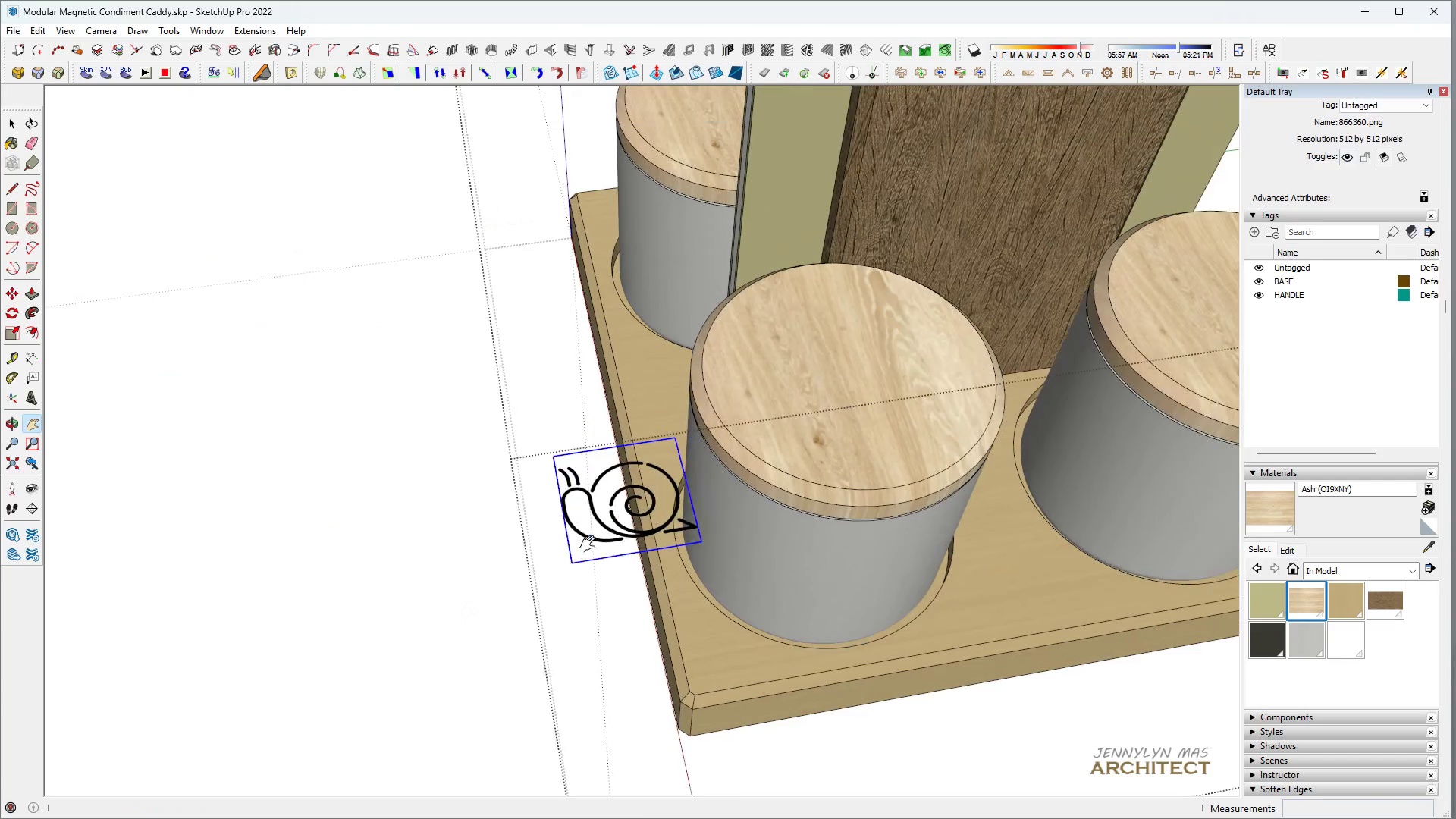 
left_click([845, 381])
 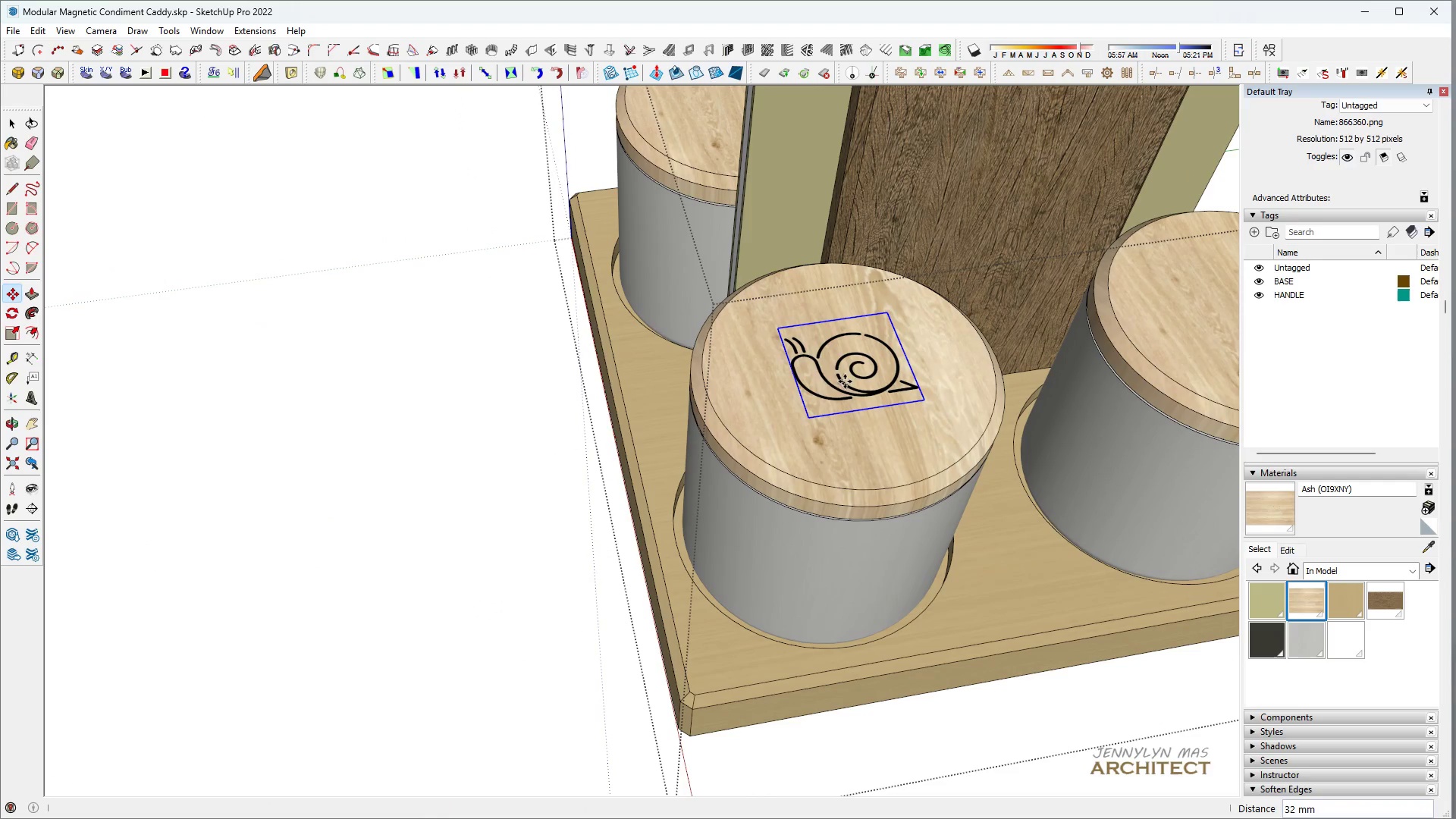 
key(H)
 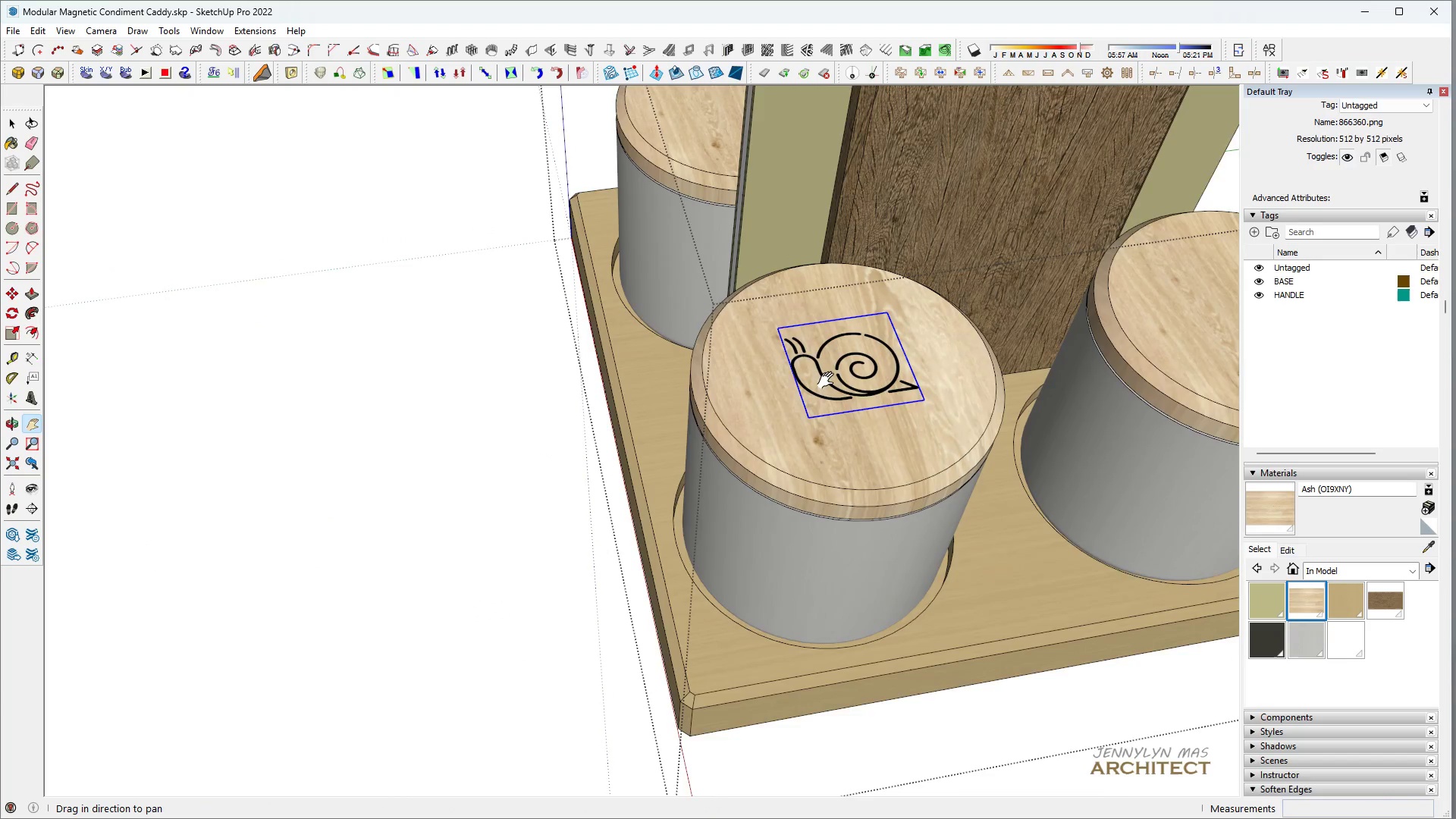 
left_click_drag(start_coordinate=[833, 402], to_coordinate=[588, 452])
 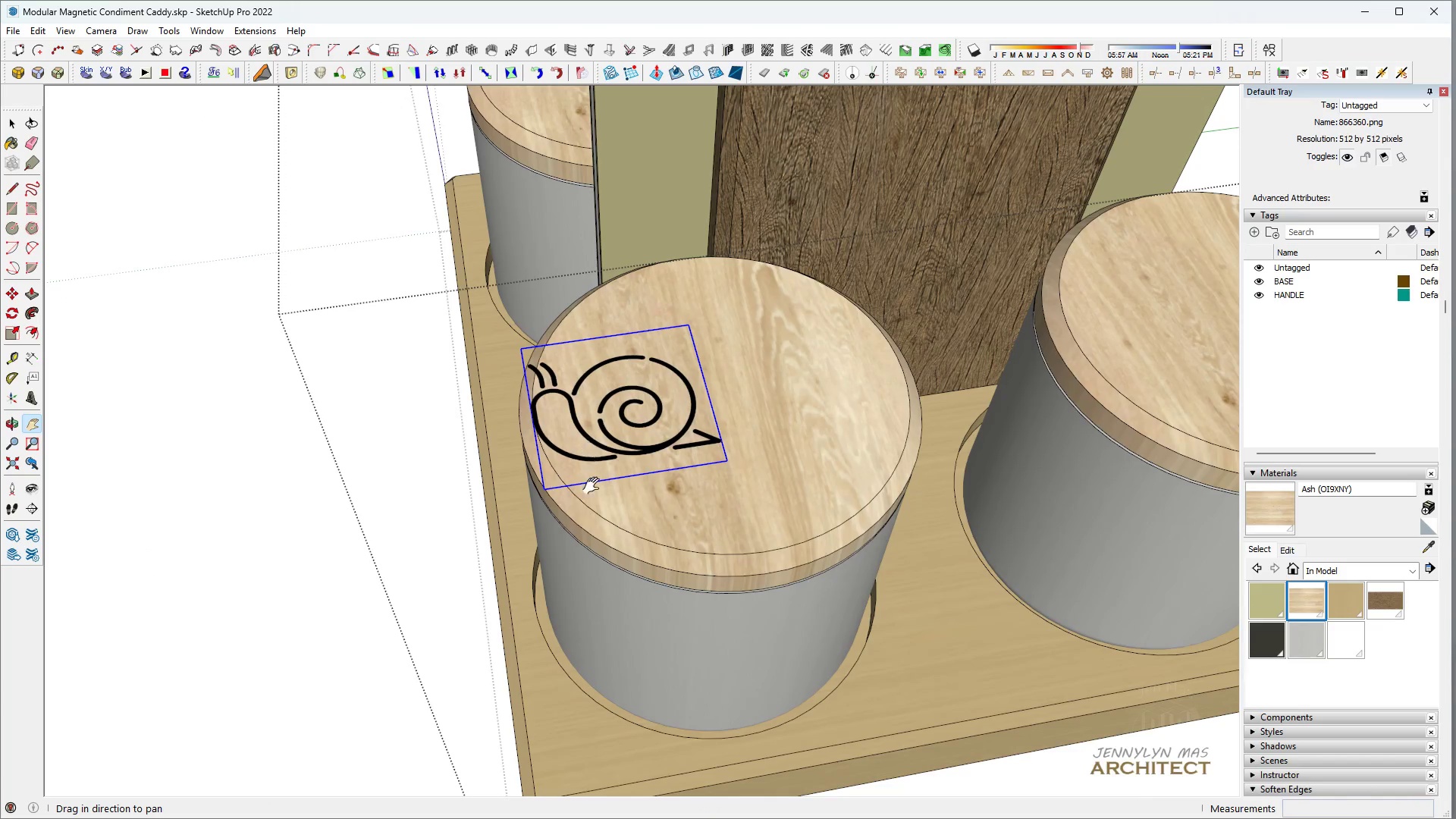 
scroll: coordinate [595, 487], scroll_direction: up, amount: 7.0
 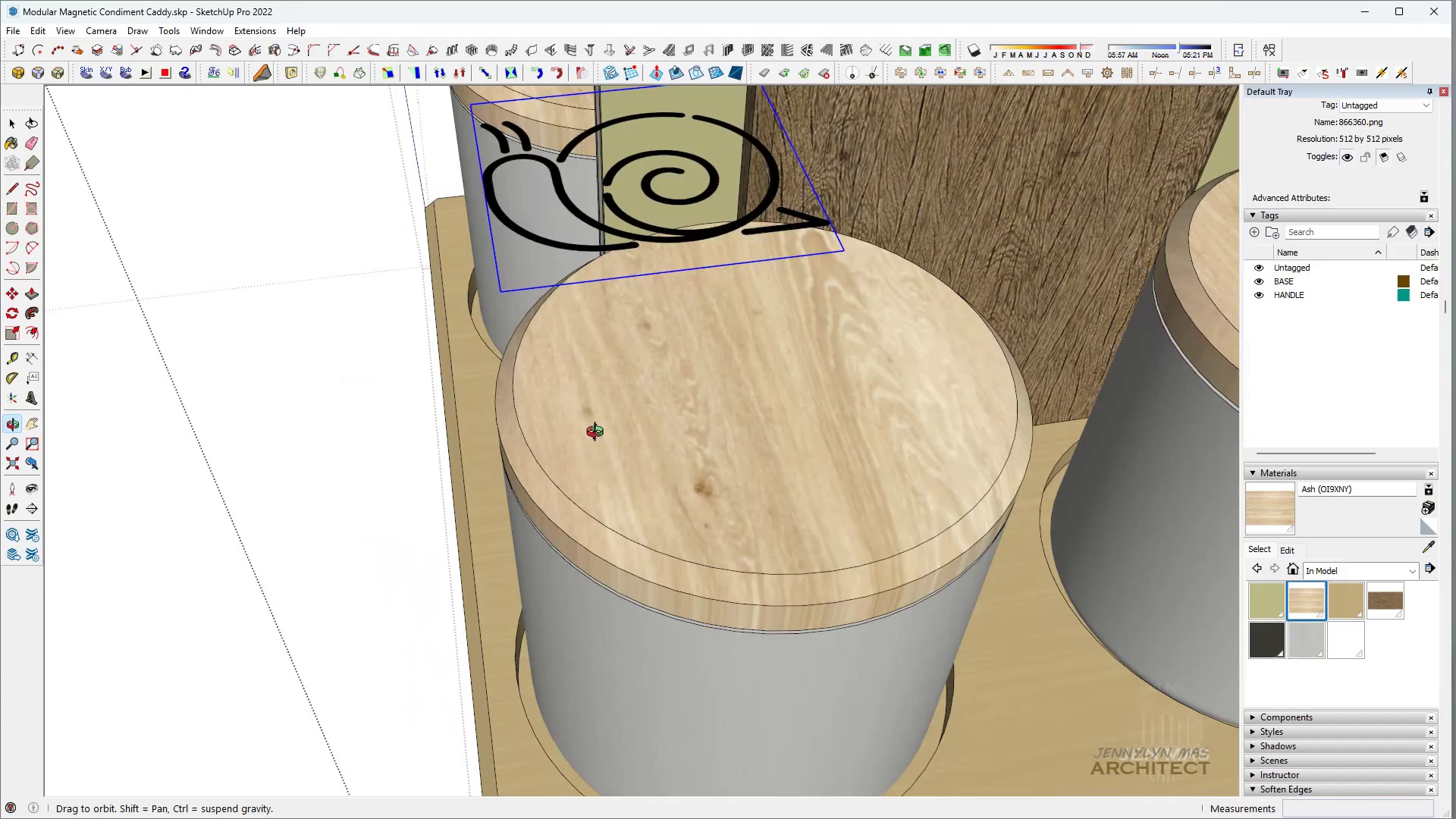 
key(M)
 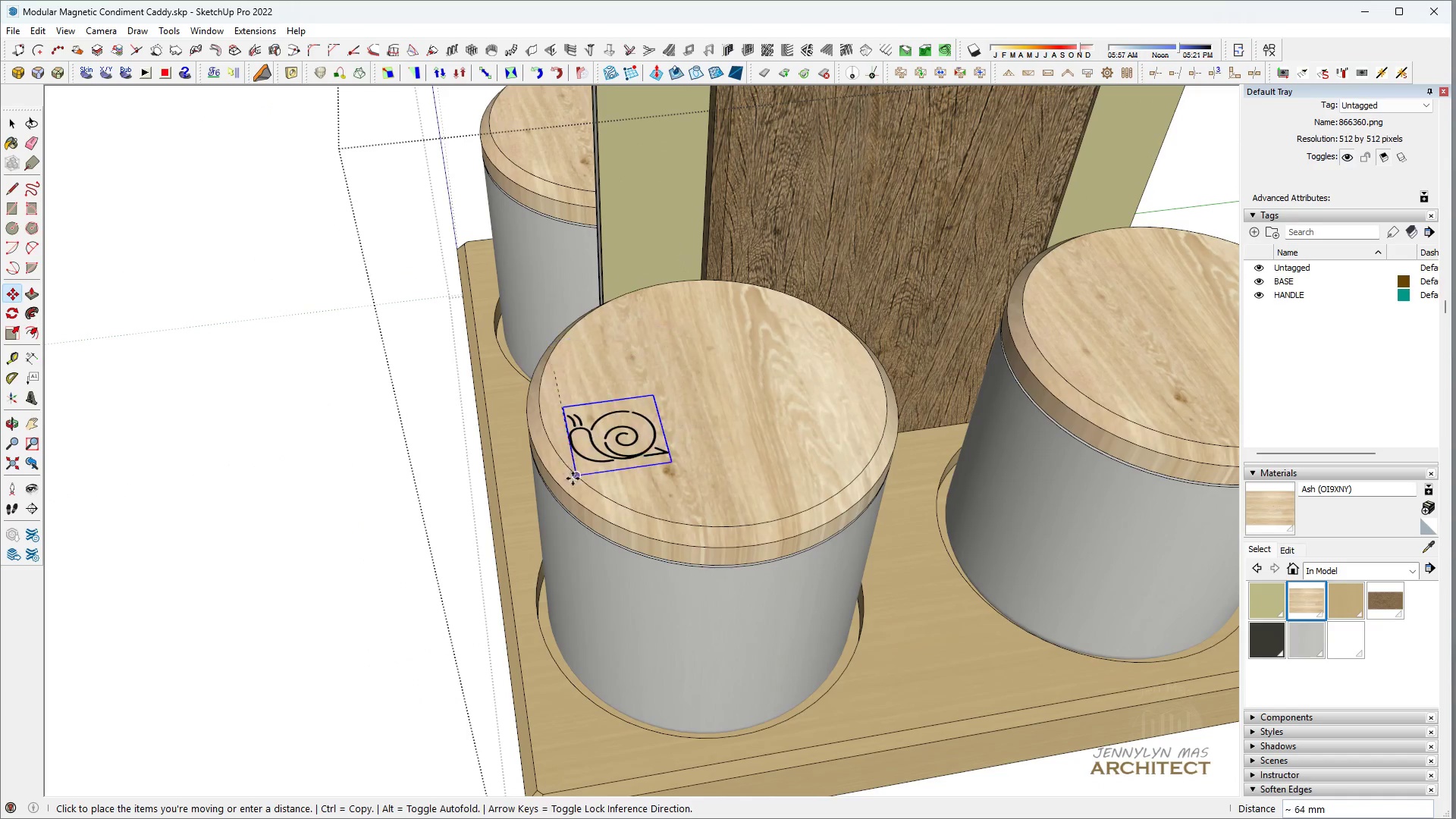 
scroll: coordinate [598, 435], scroll_direction: down, amount: 4.0
 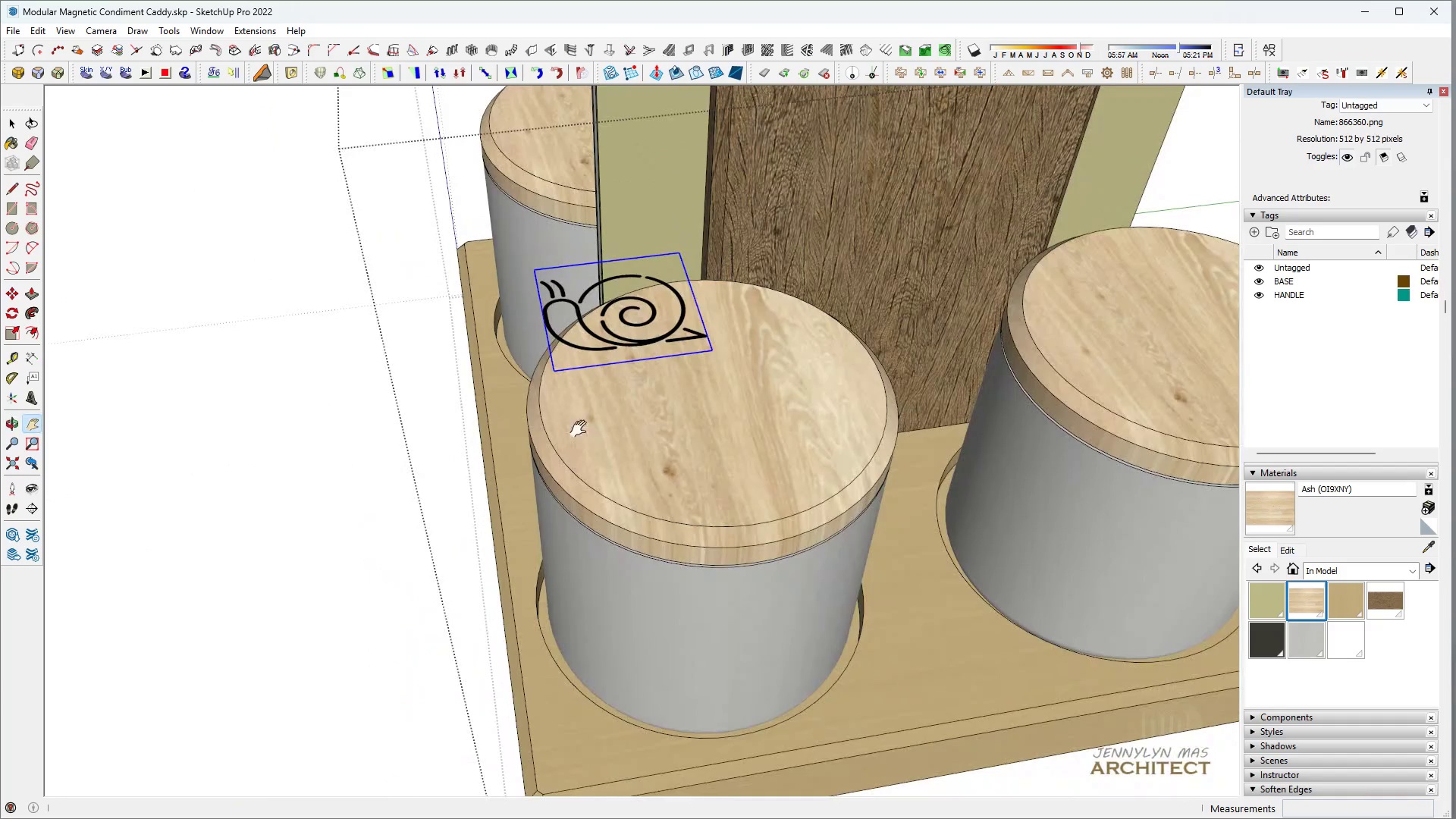 
left_click([582, 479])
 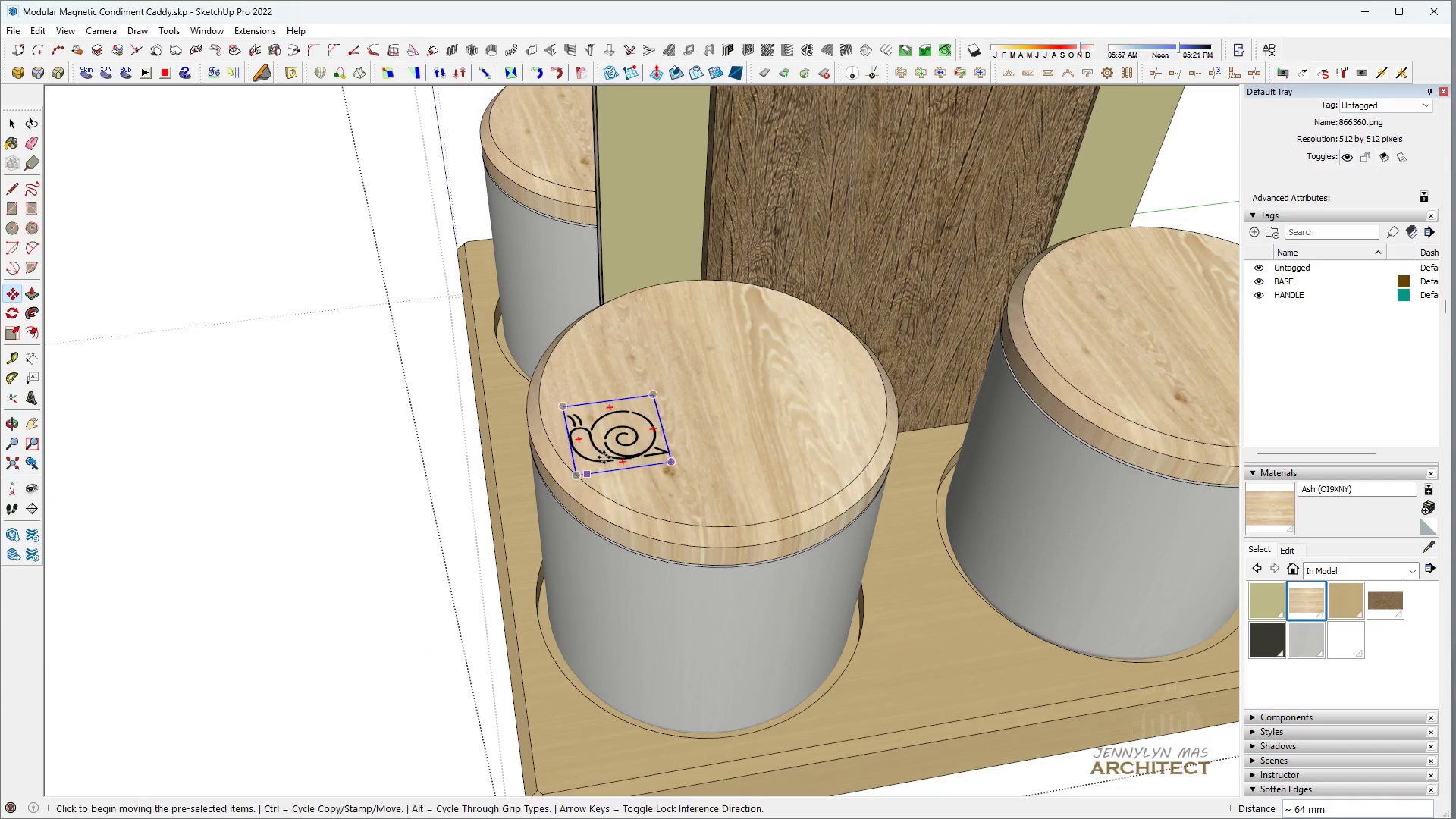 
key(H)
 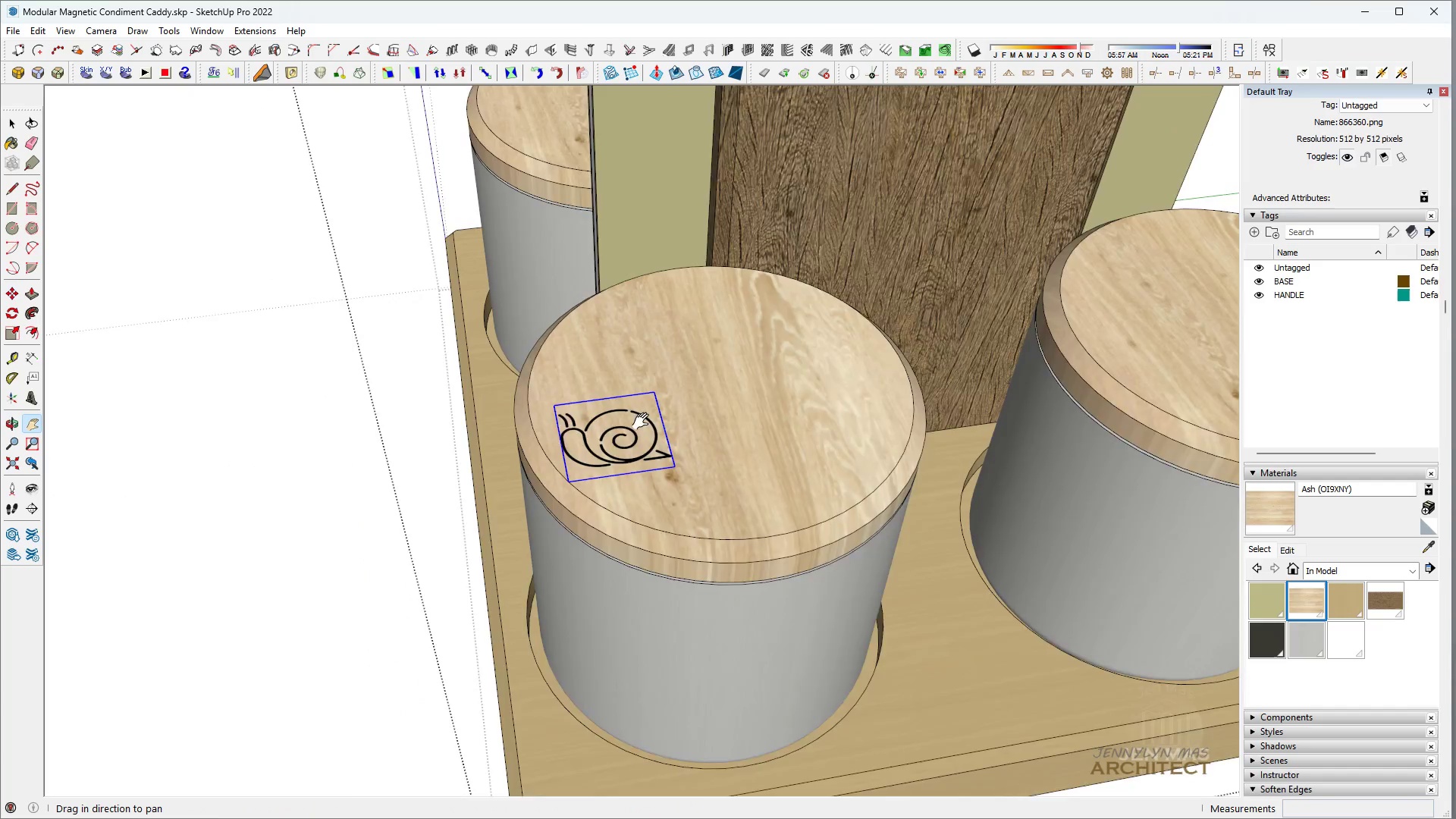 
key(Space)
 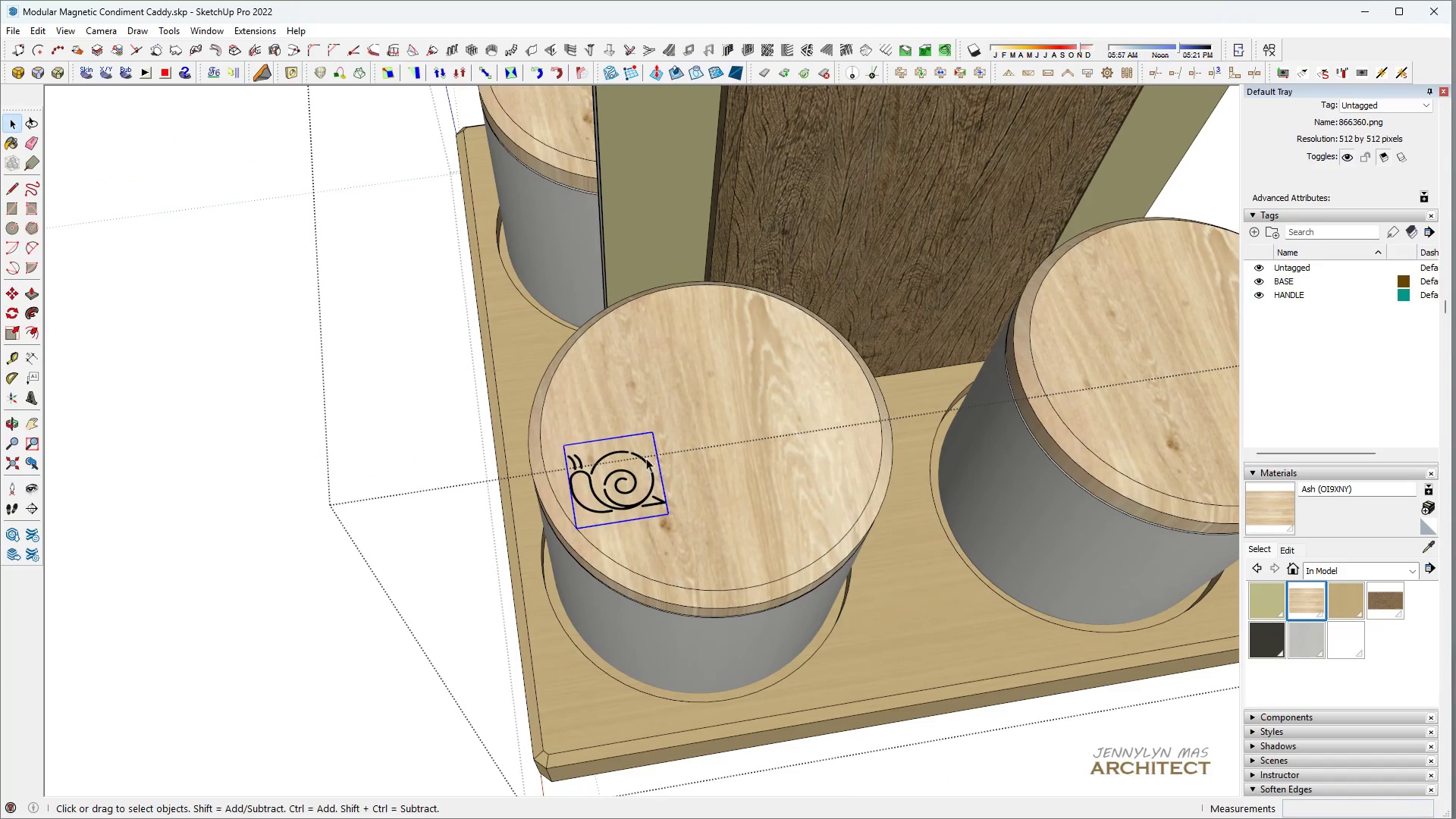 
key(S)
 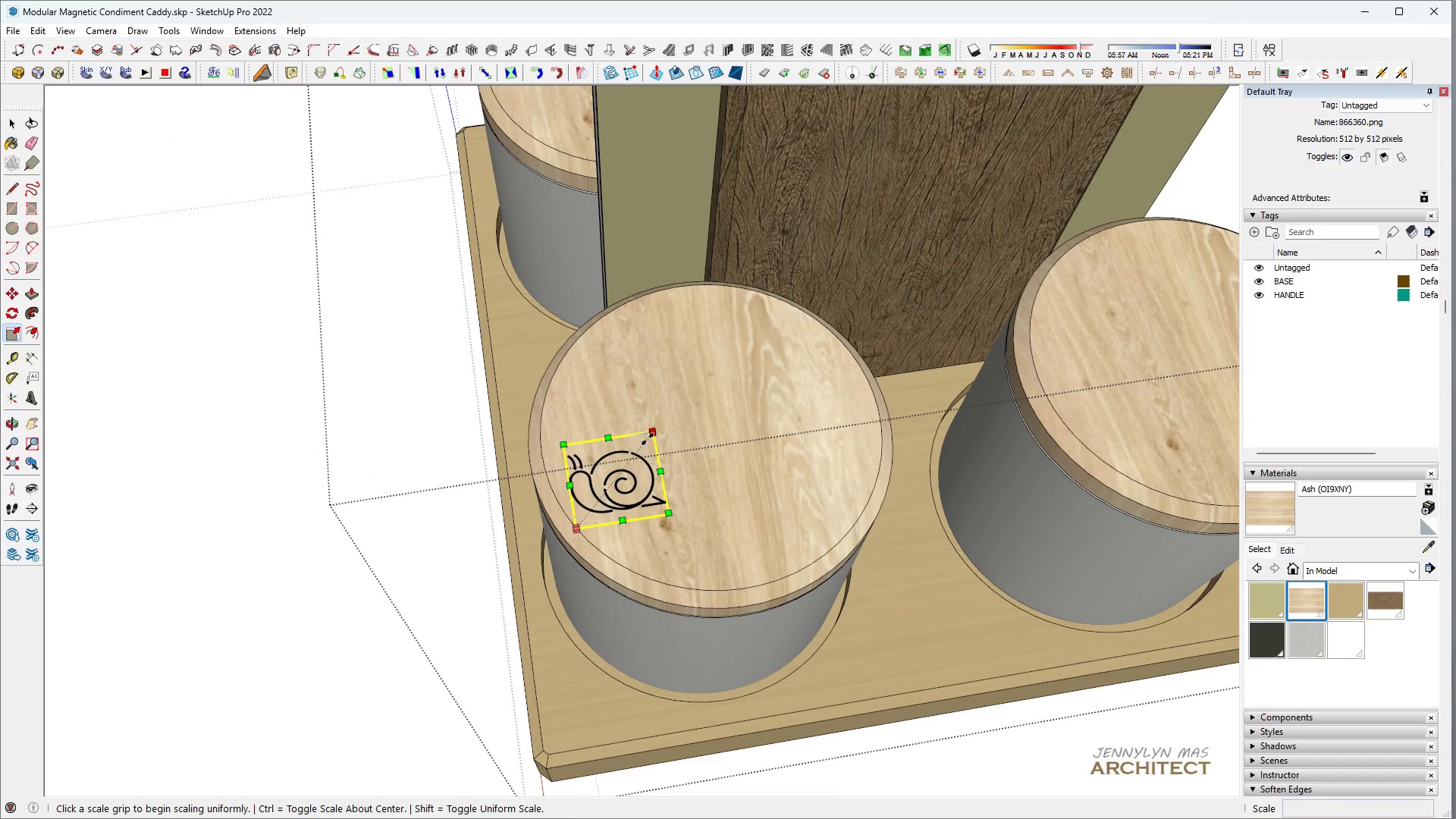 
scroll: coordinate [647, 489], scroll_direction: down, amount: 1.0
 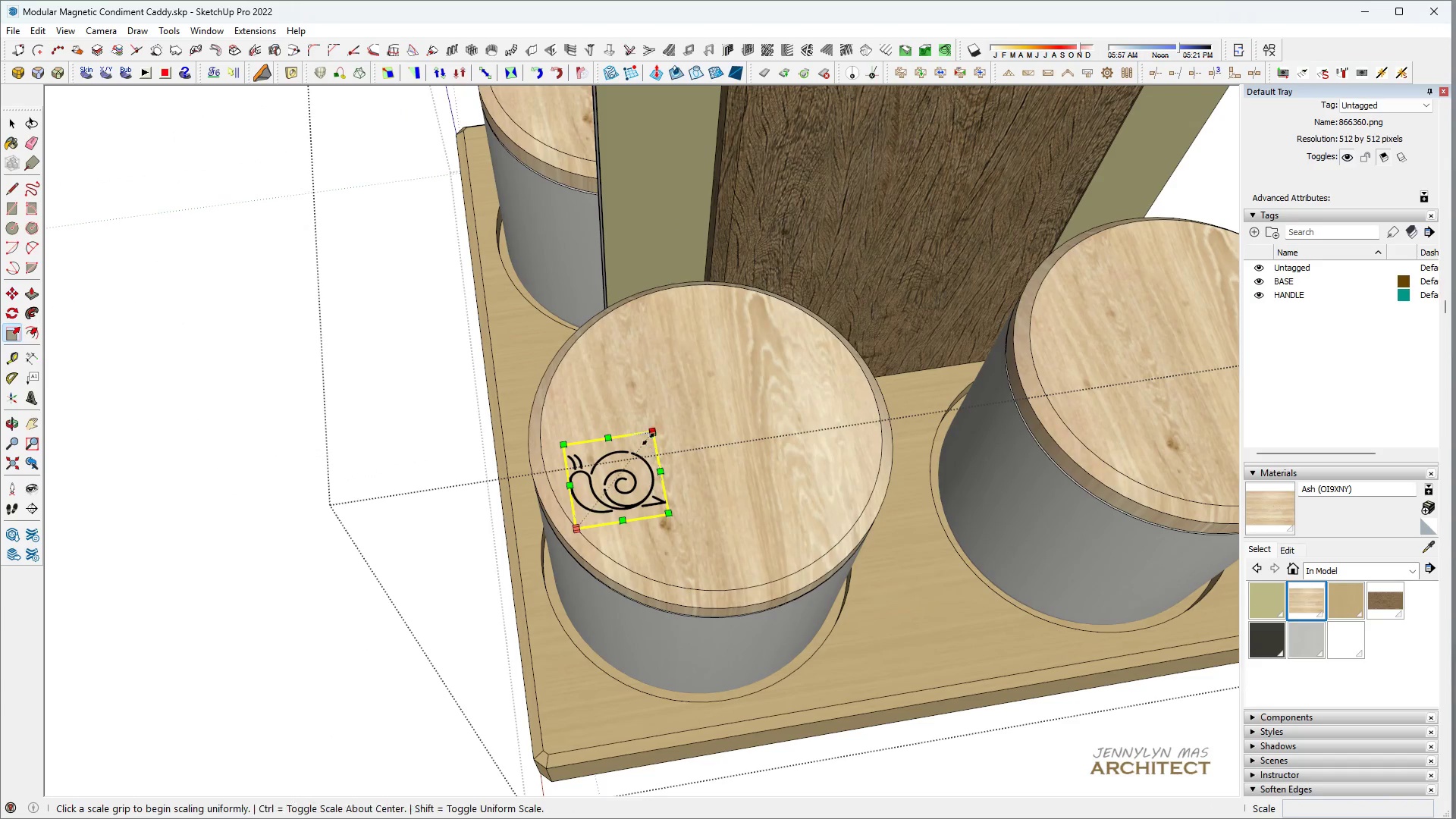 
left_click([648, 439])
 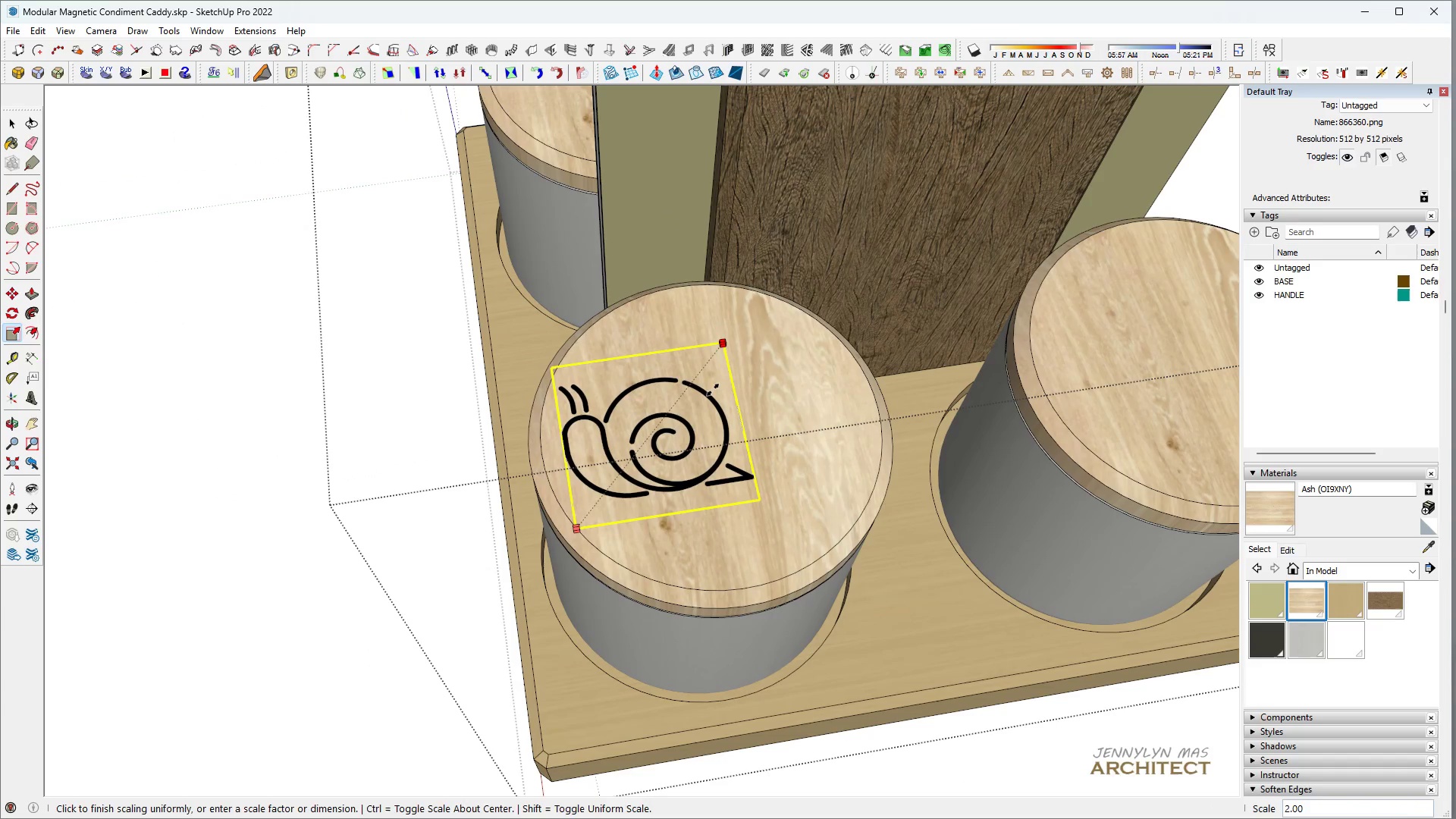 
left_click([714, 389])
 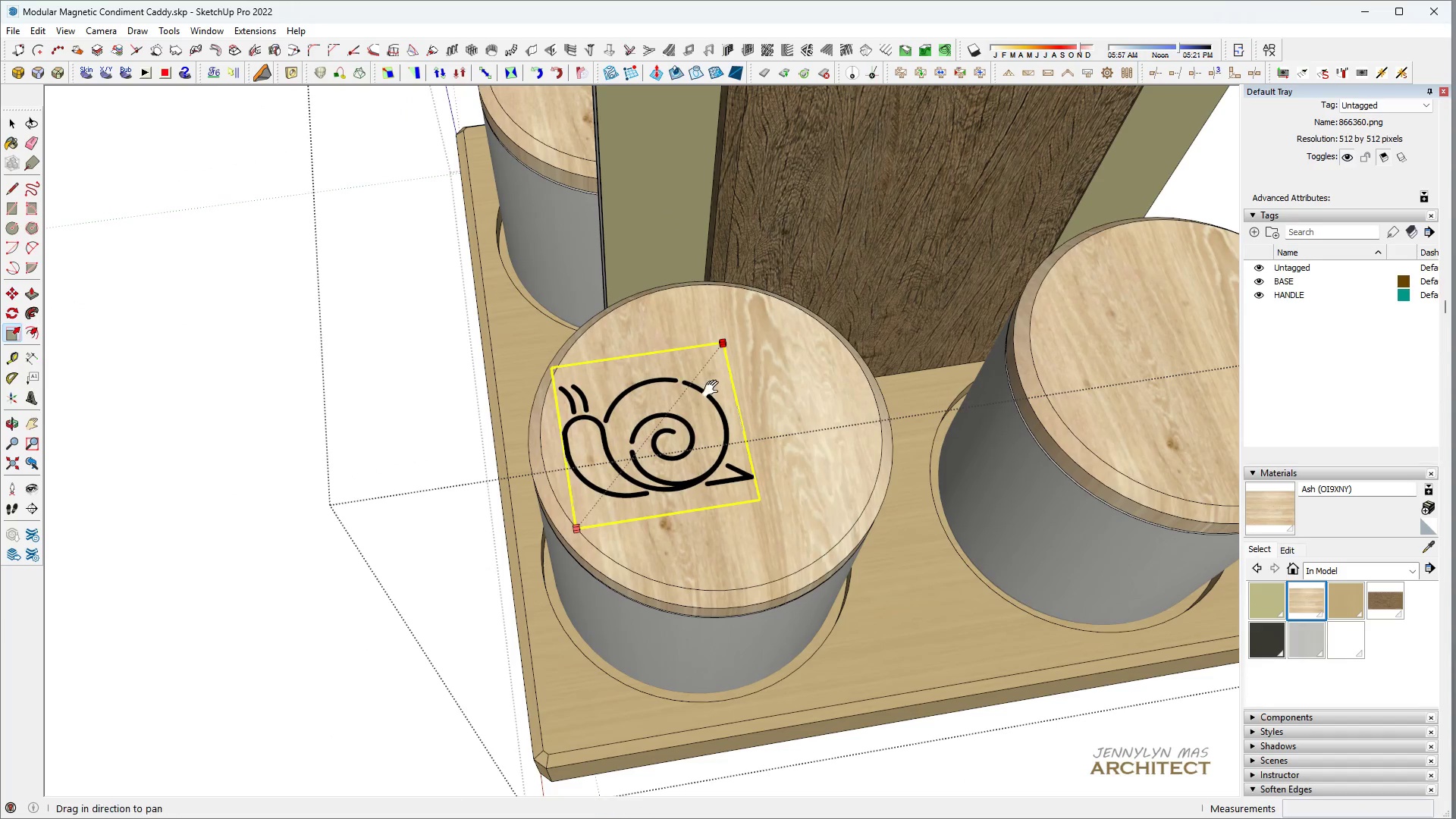 
key(H)
 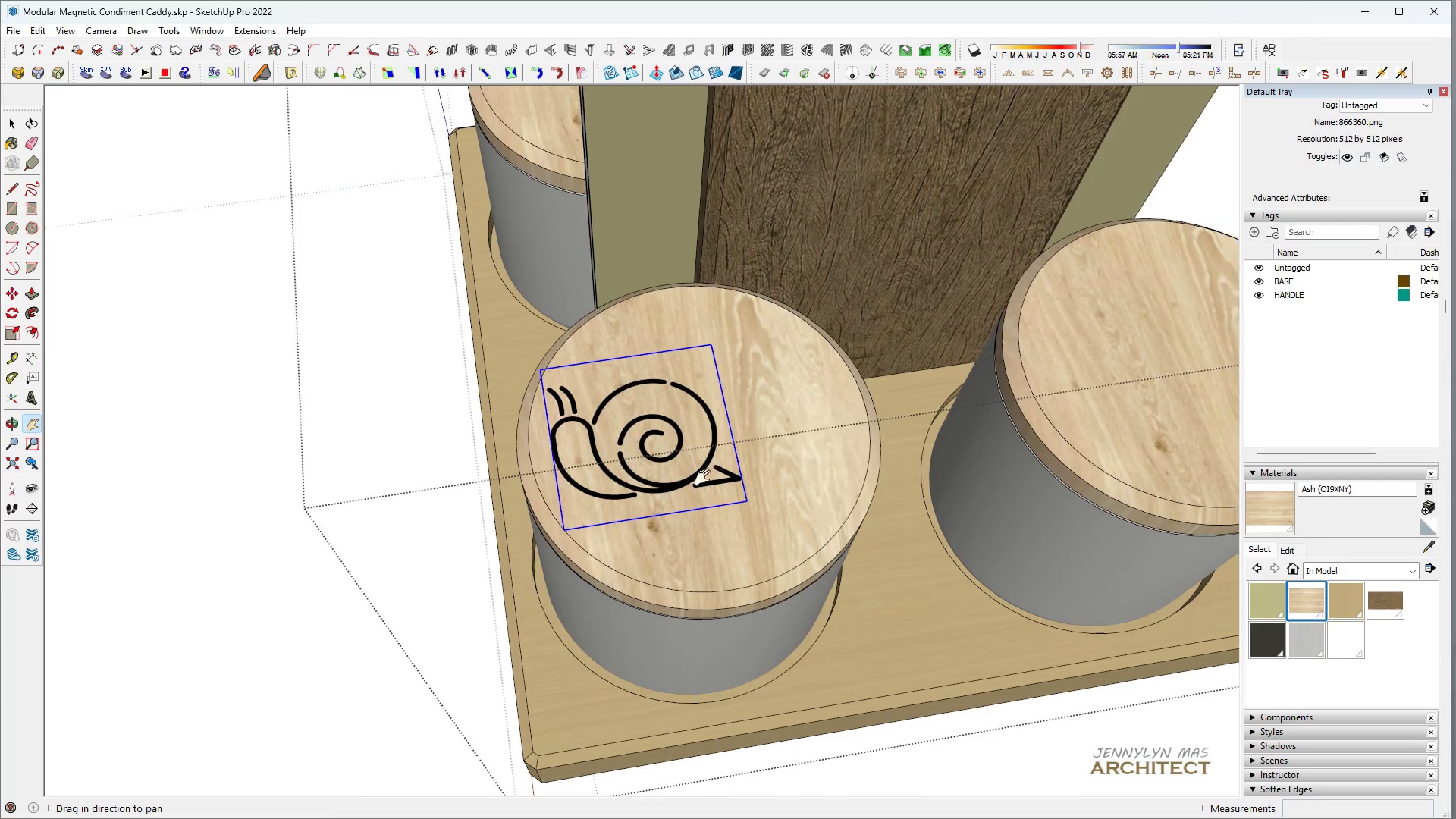 
left_click_drag(start_coordinate=[727, 475], to_coordinate=[541, 516])
 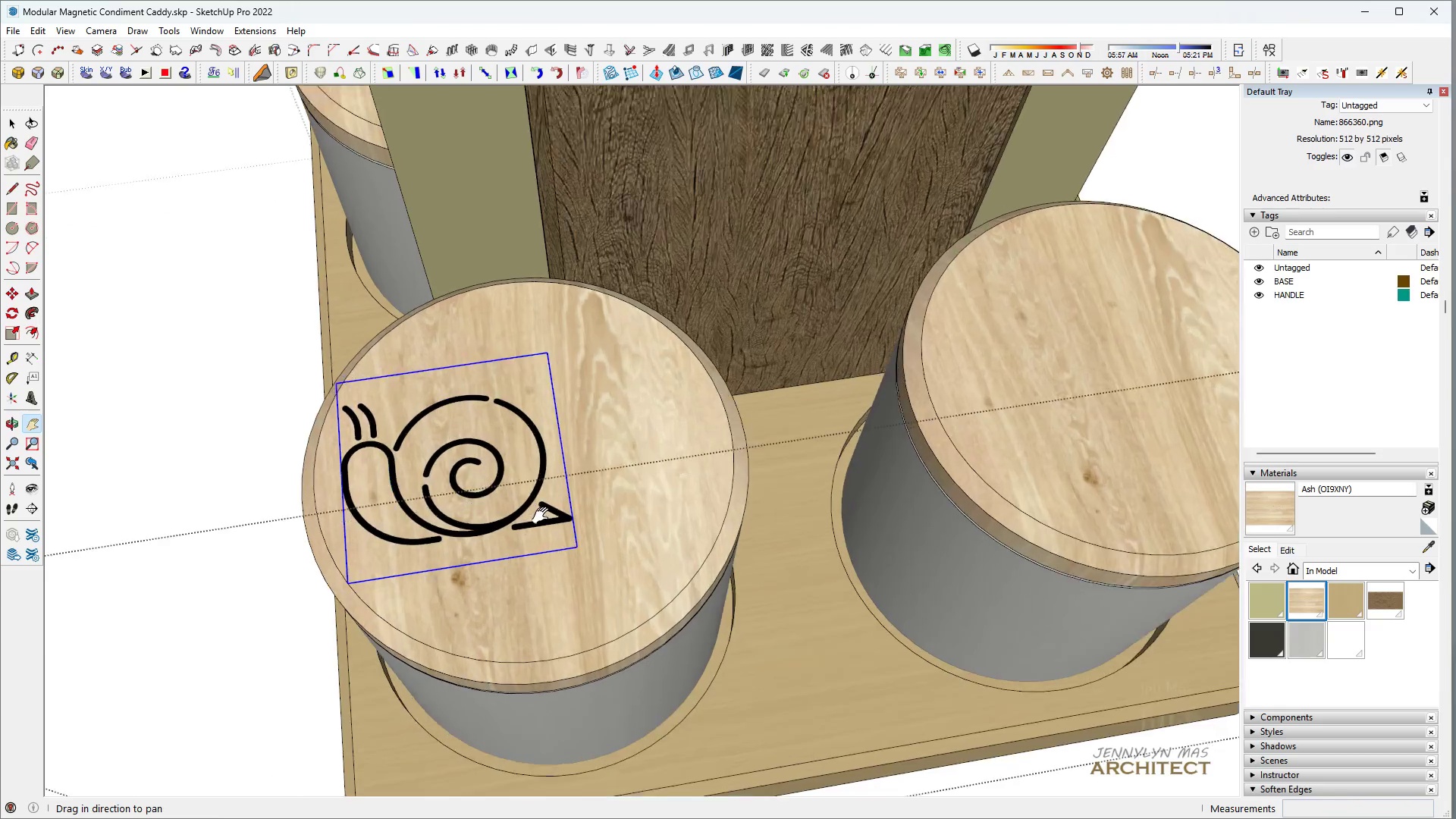 
key(Space)
 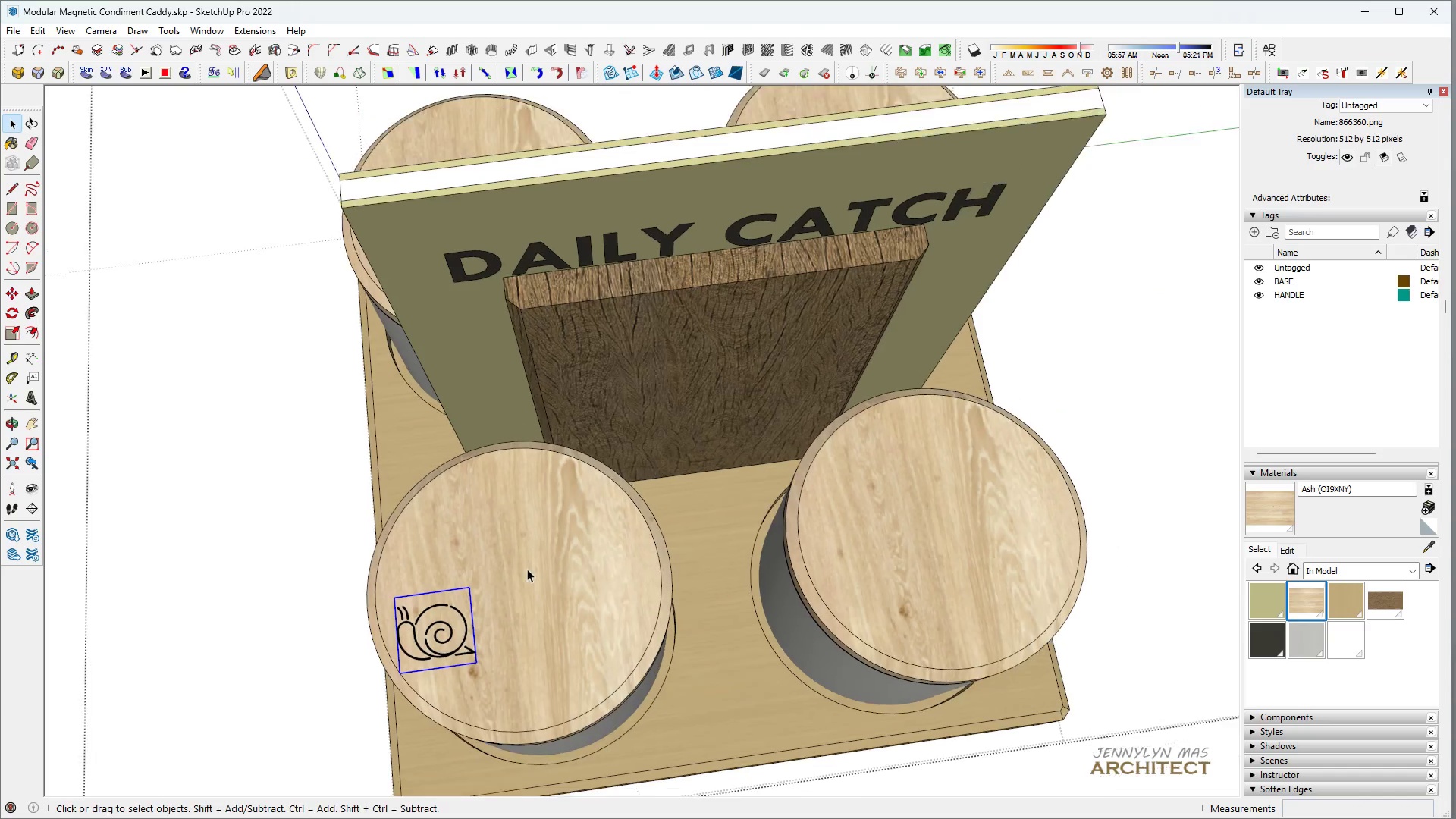 
key(M)
 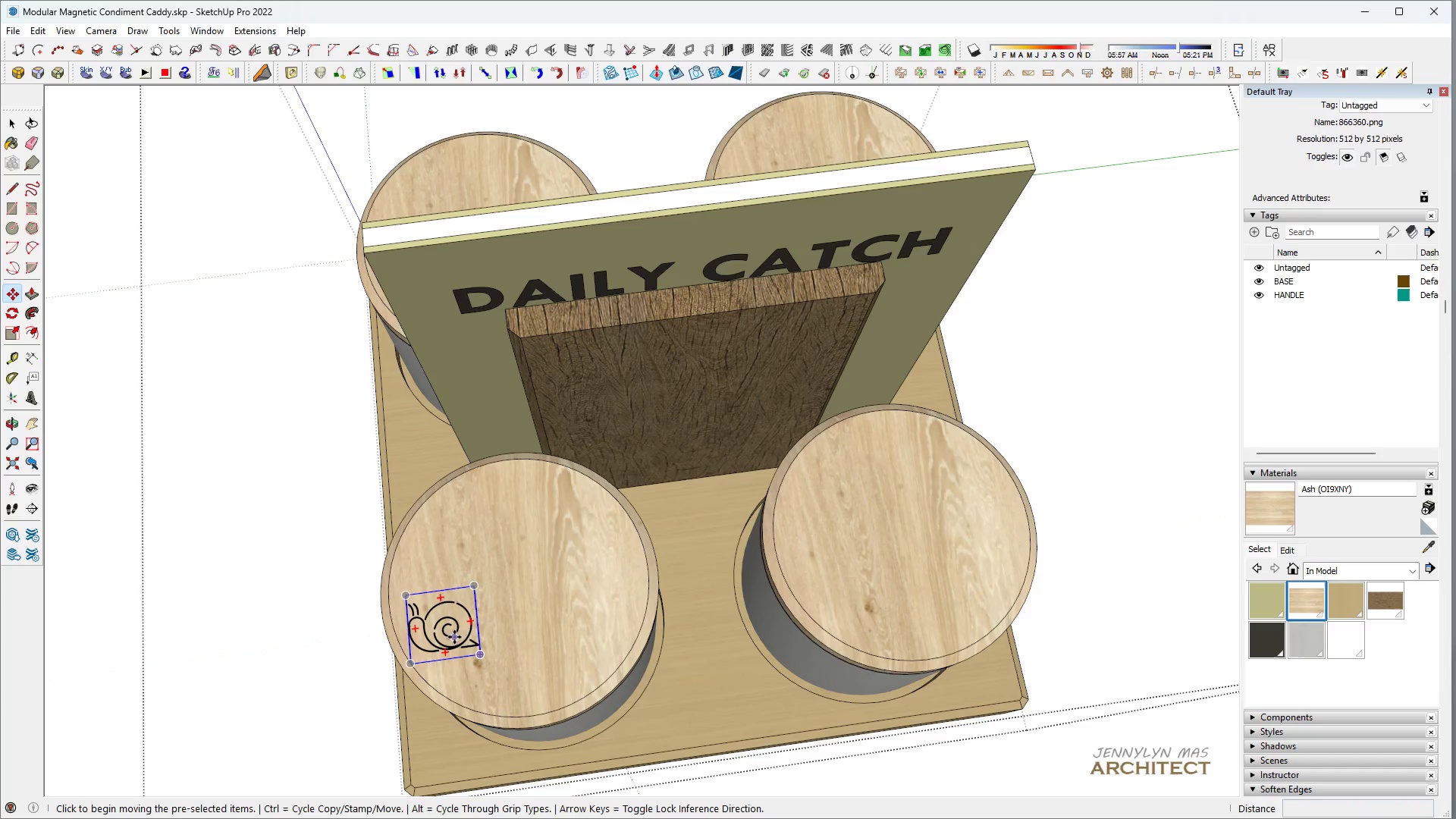 
scroll: coordinate [521, 573], scroll_direction: down, amount: 3.0
 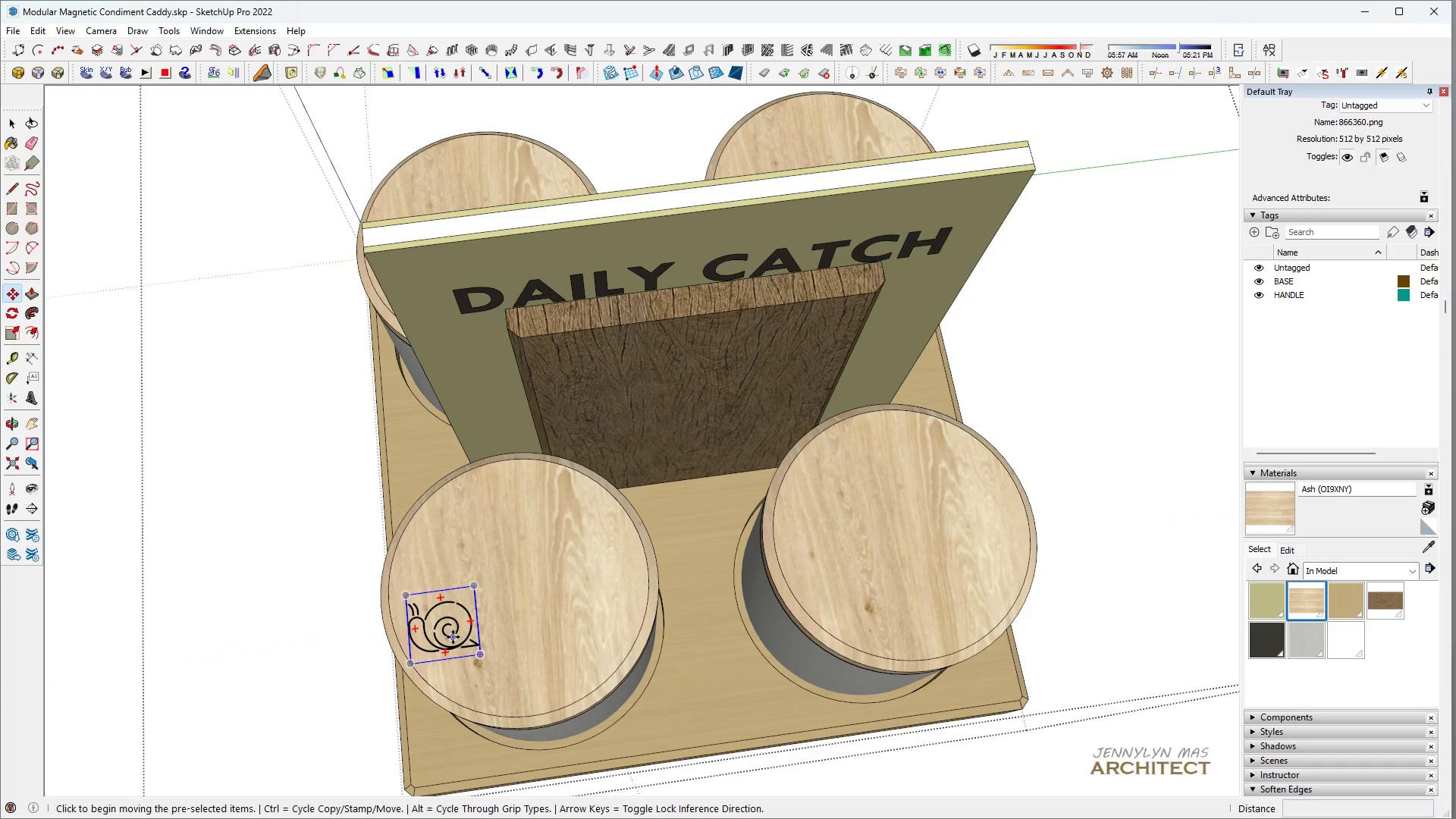 
type(HH S)
 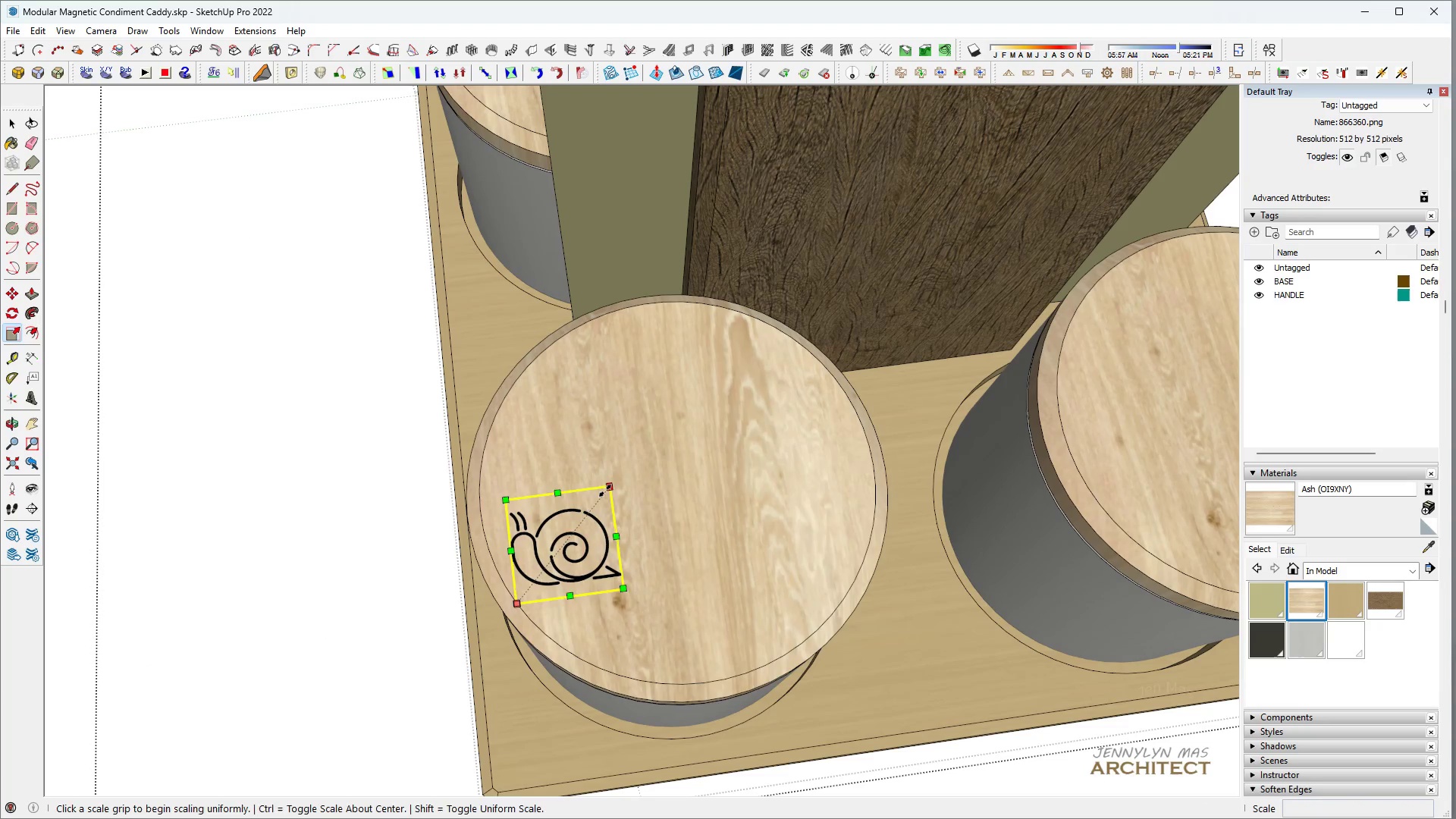 
left_click_drag(start_coordinate=[463, 598], to_coordinate=[601, 501])
 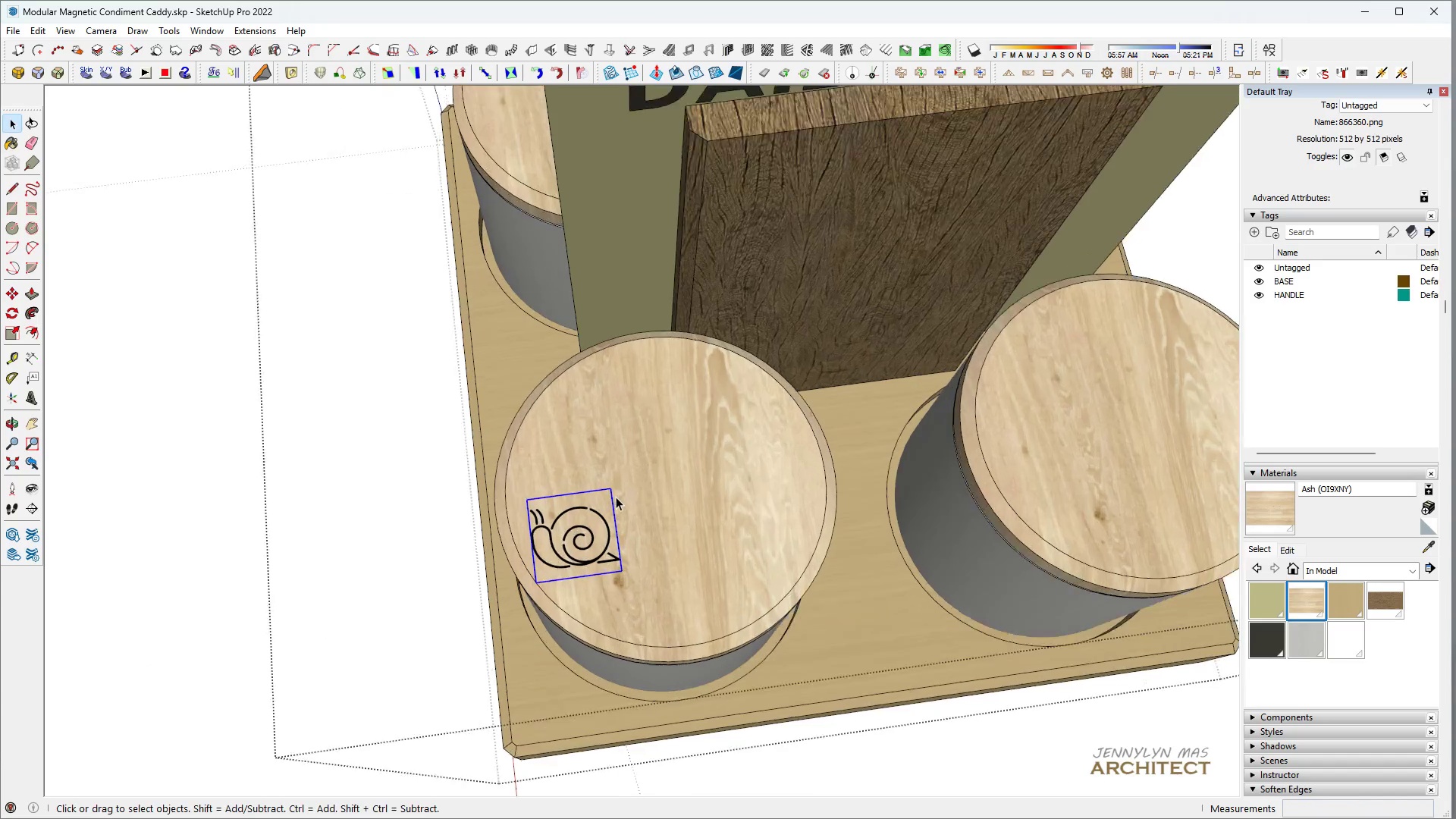 
scroll: coordinate [616, 497], scroll_direction: up, amount: 4.0
 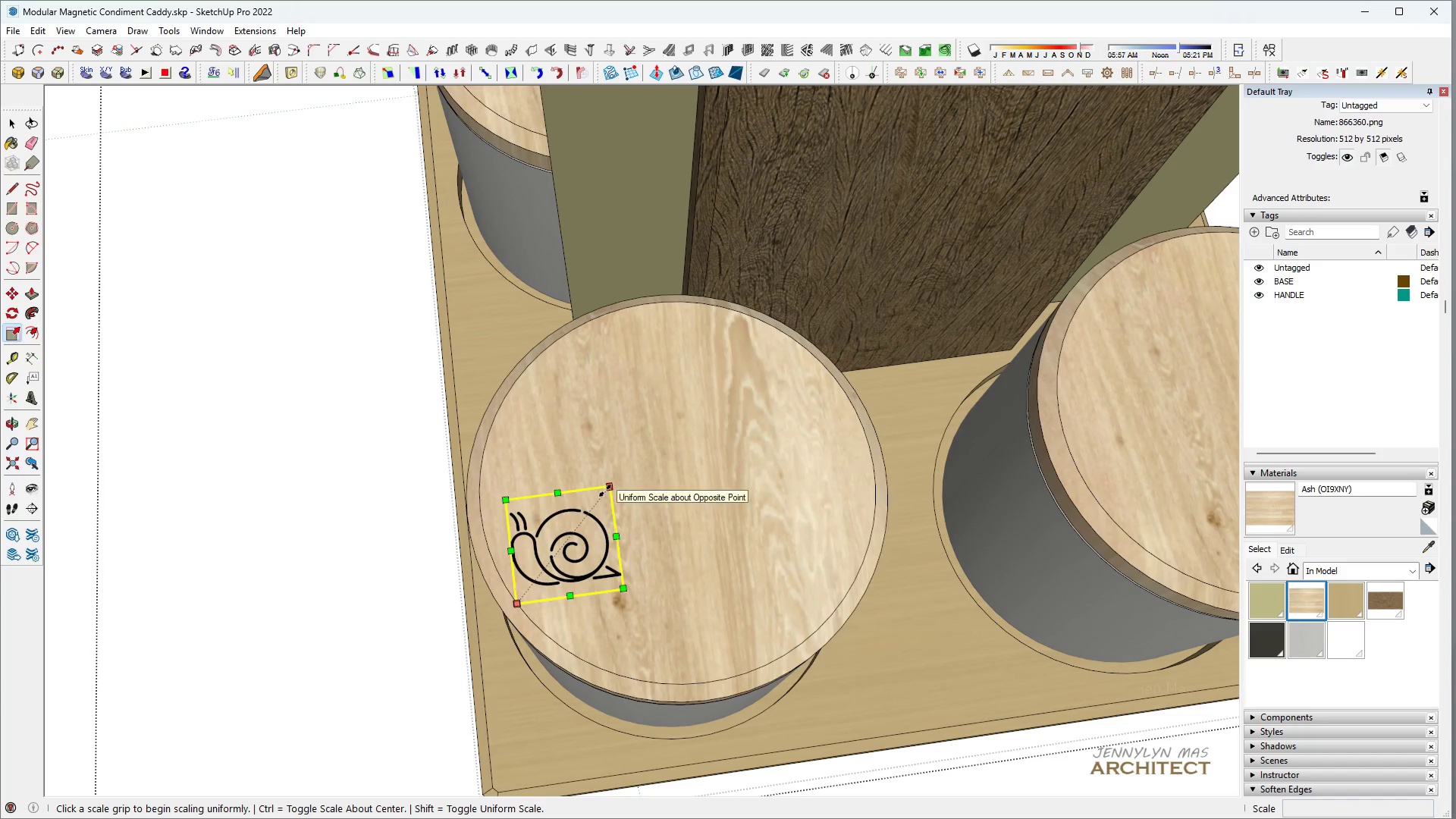 
left_click([605, 491])
 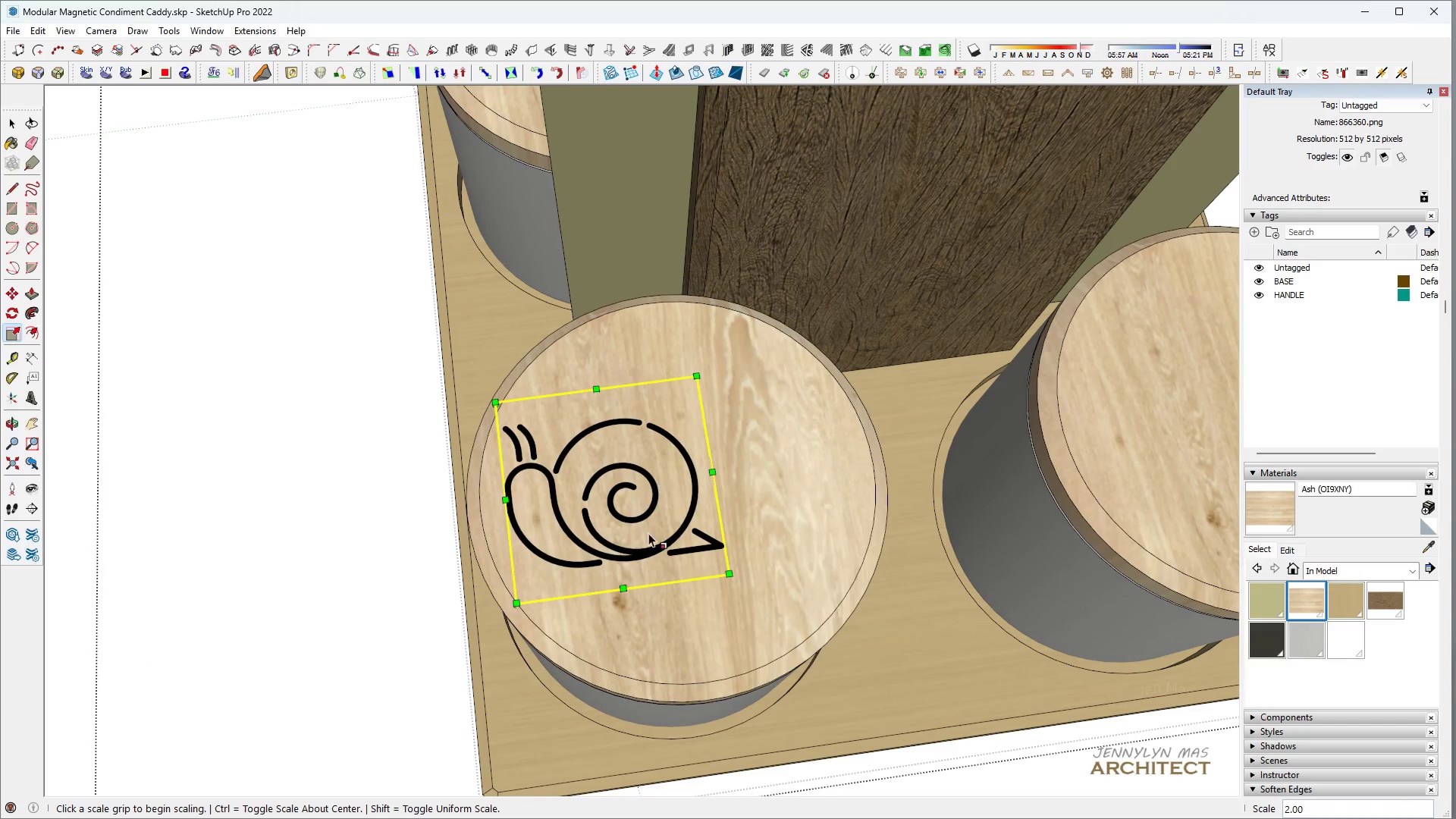 
key(M)
 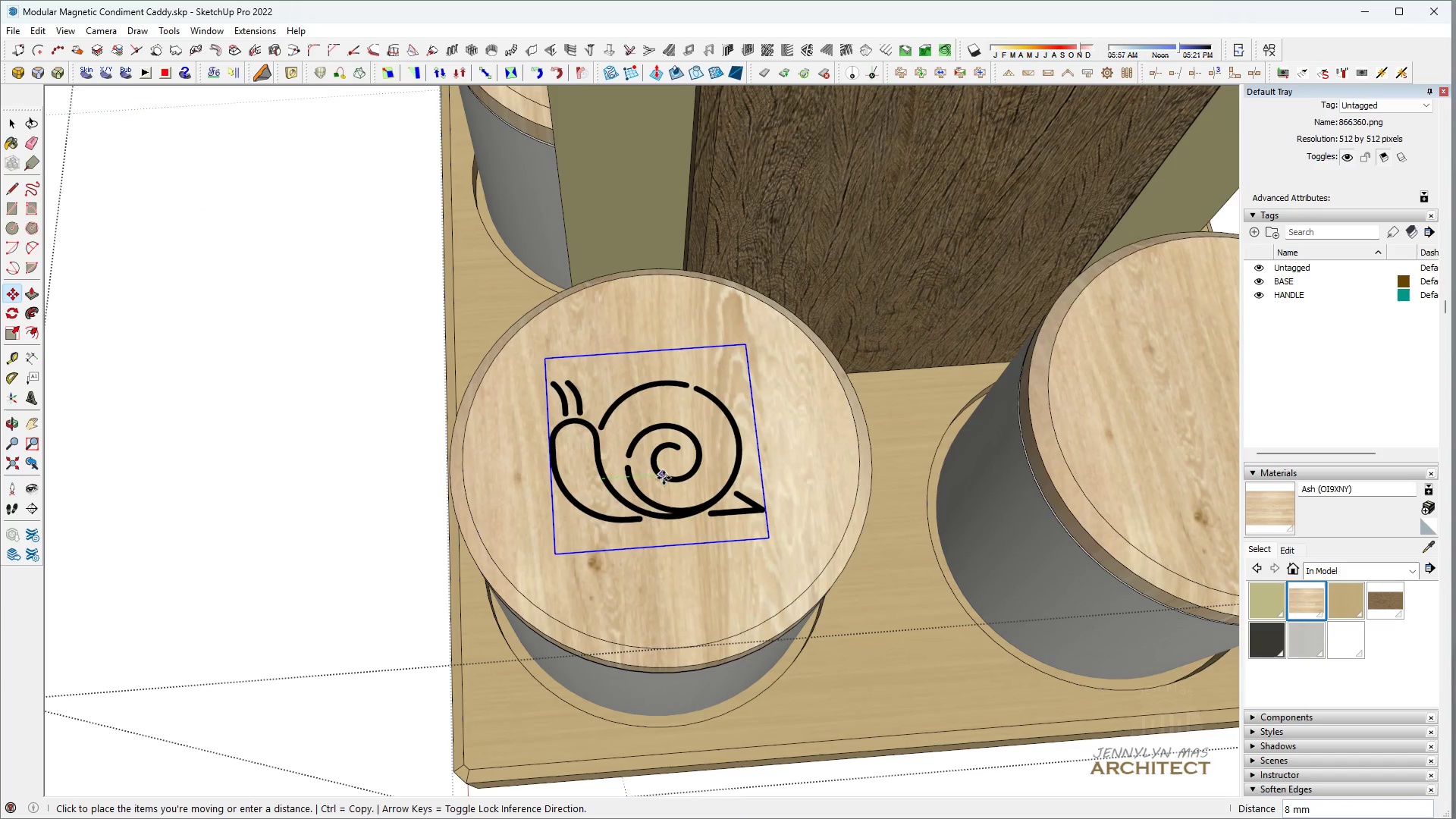 
left_click([669, 478])
 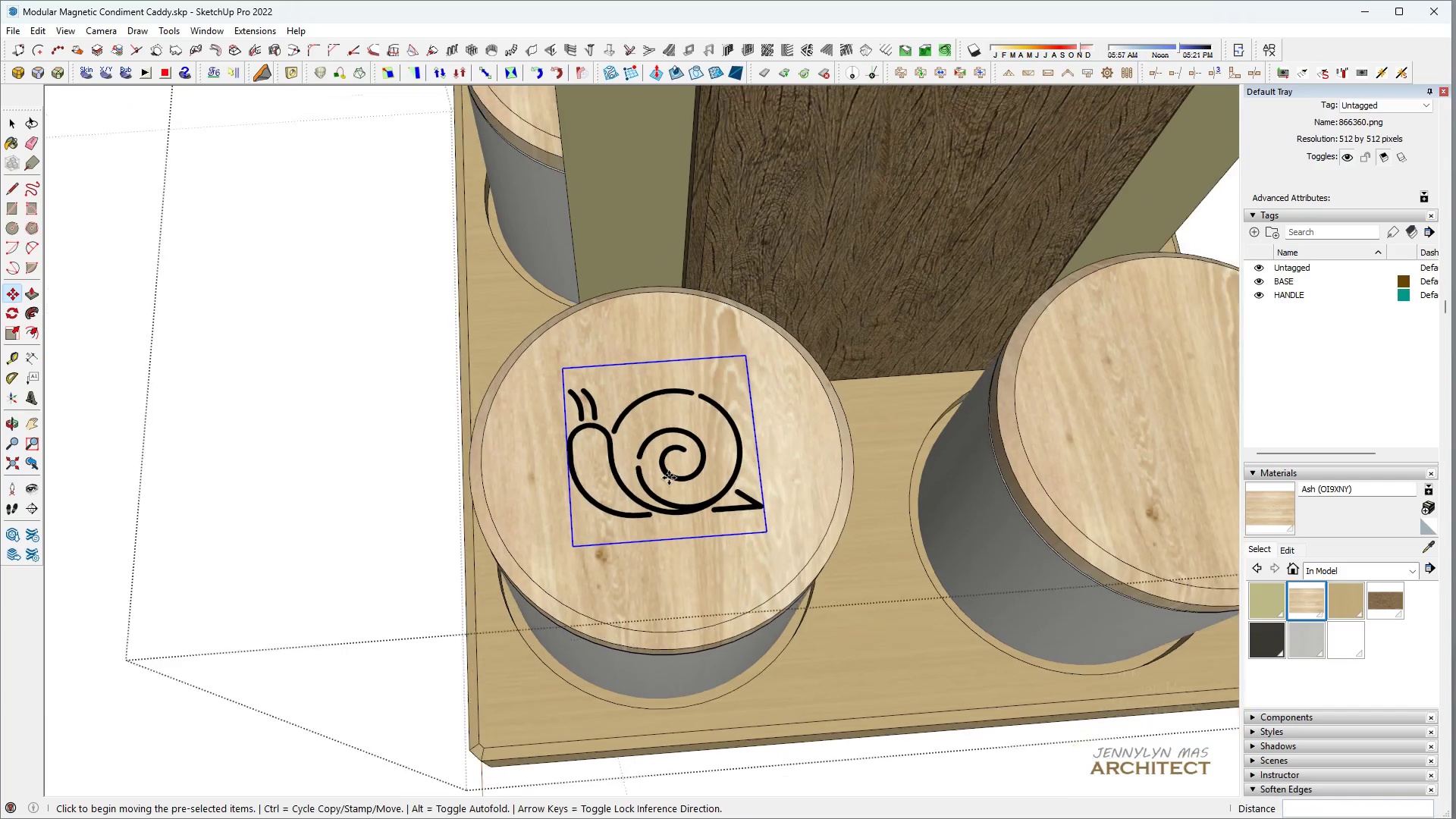 
key(Space)
 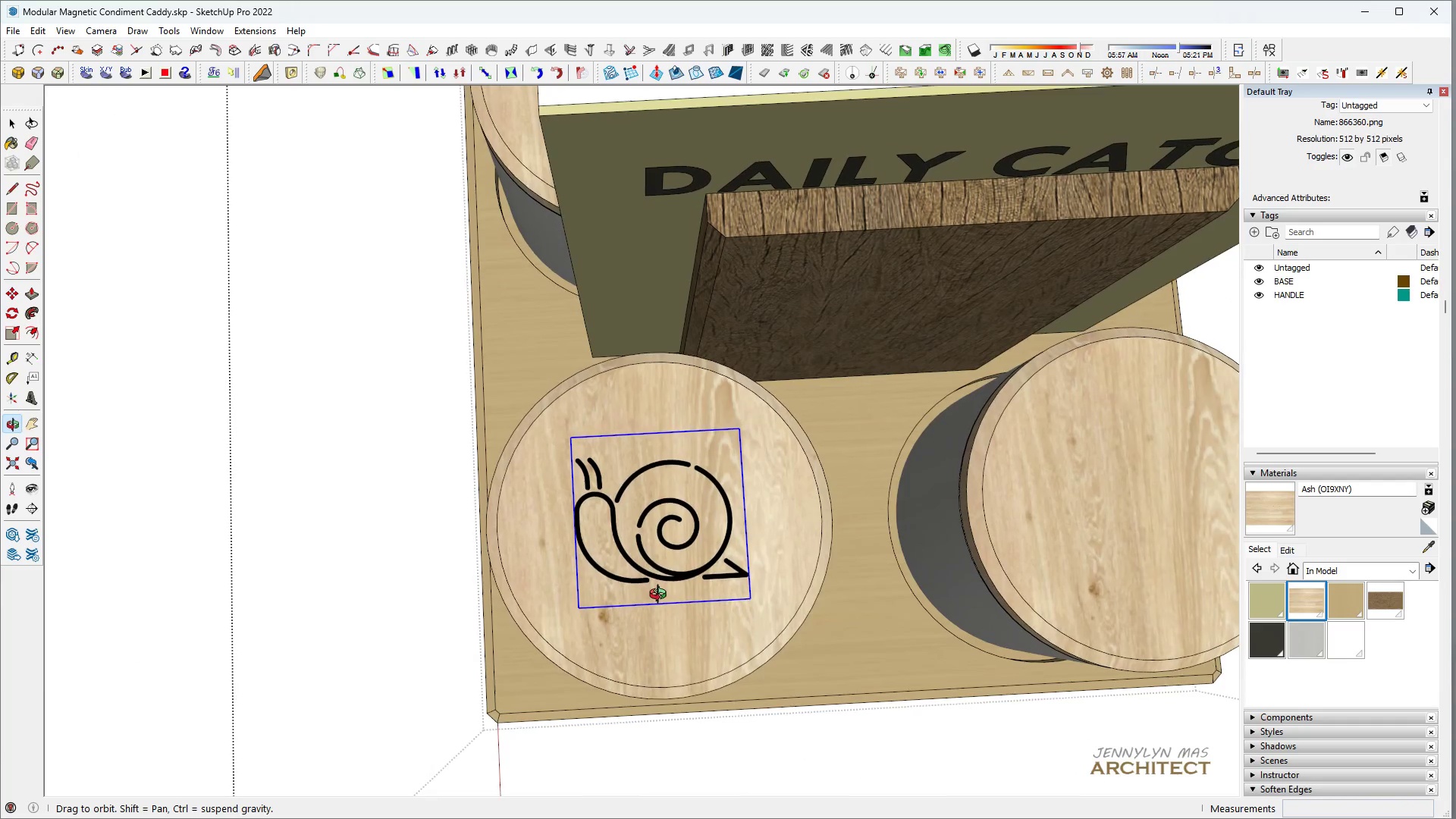 
scroll: coordinate [669, 478], scroll_direction: down, amount: 2.0
 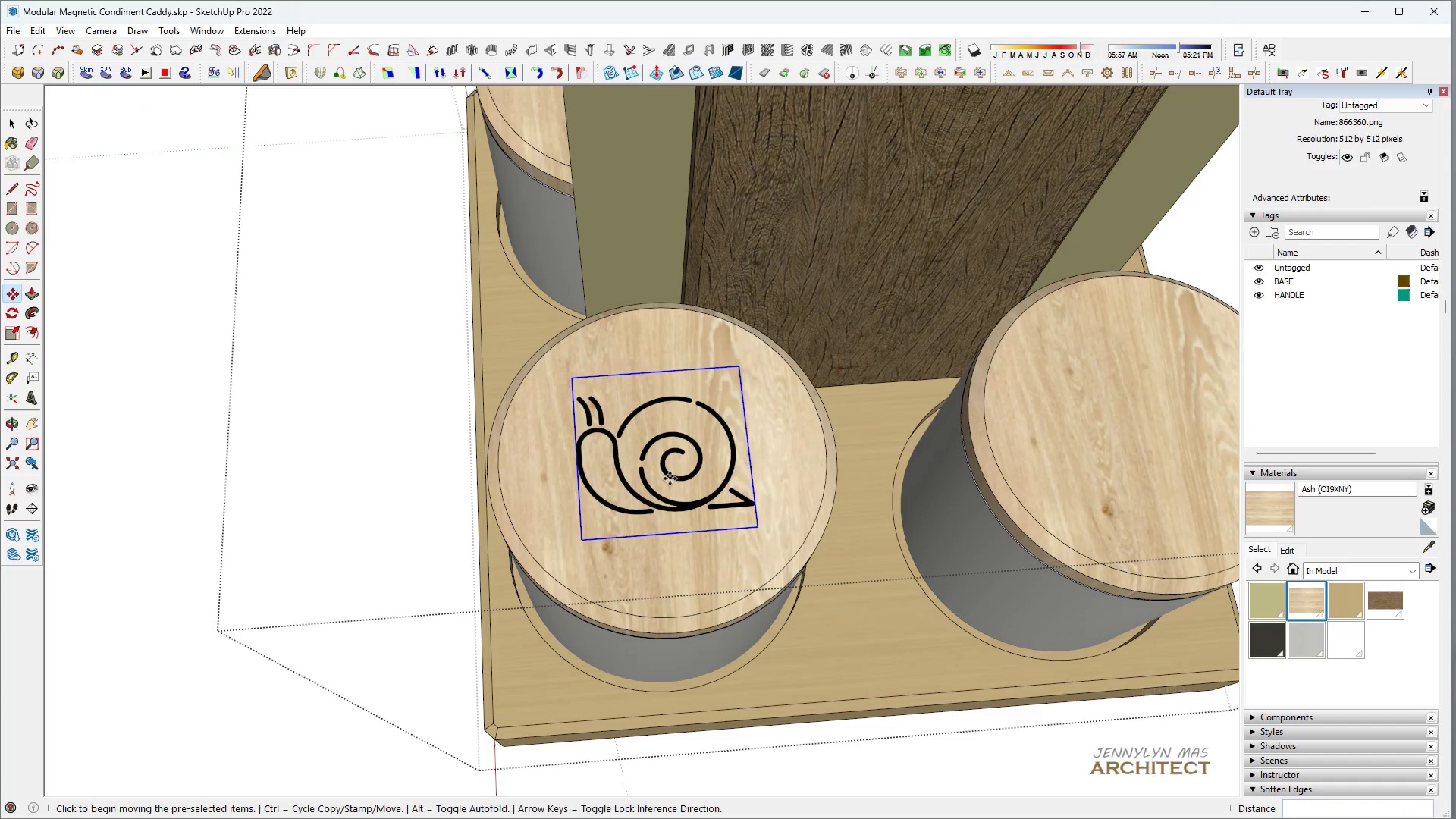 
key(Space)
 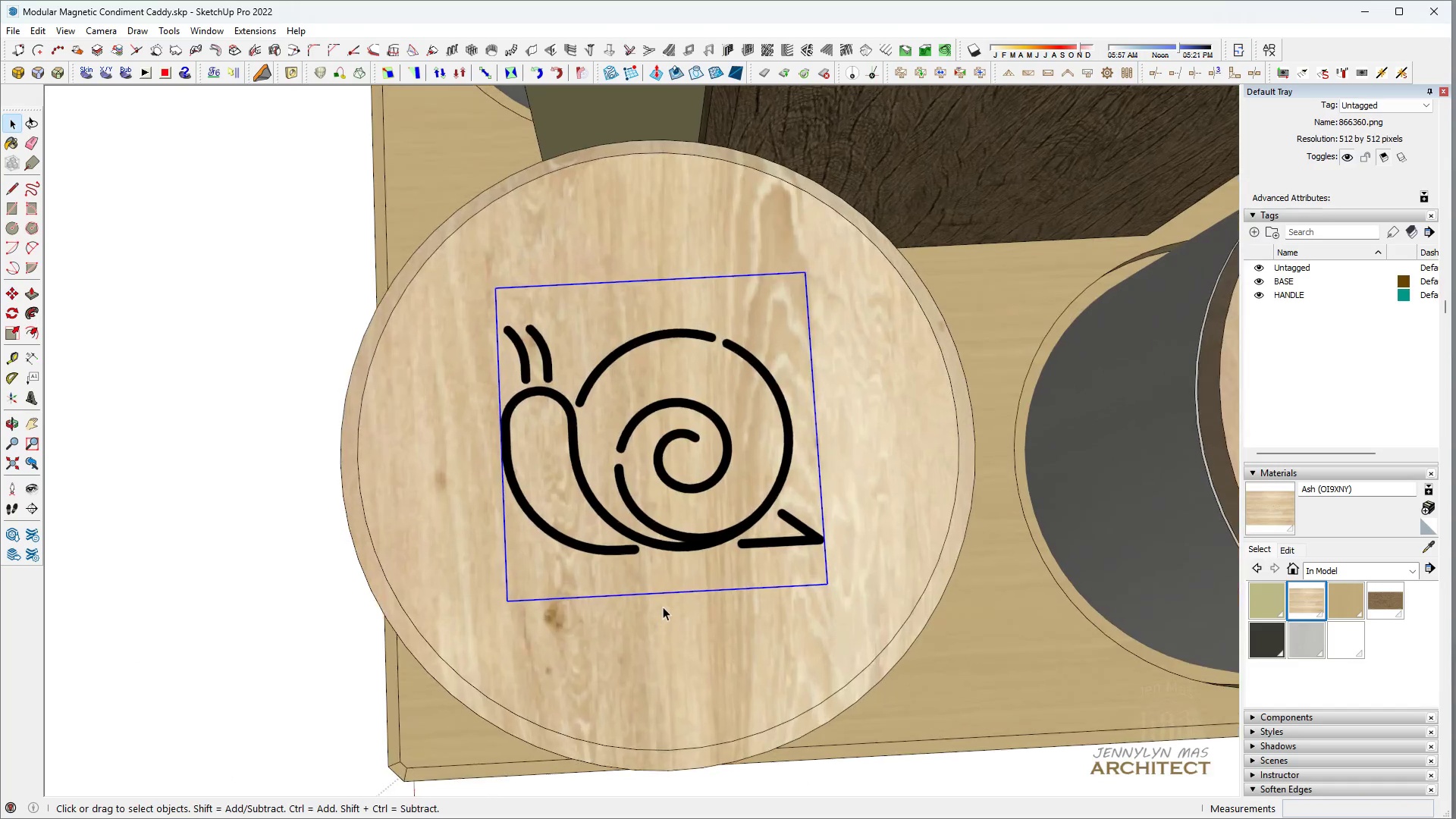 
key(M)
 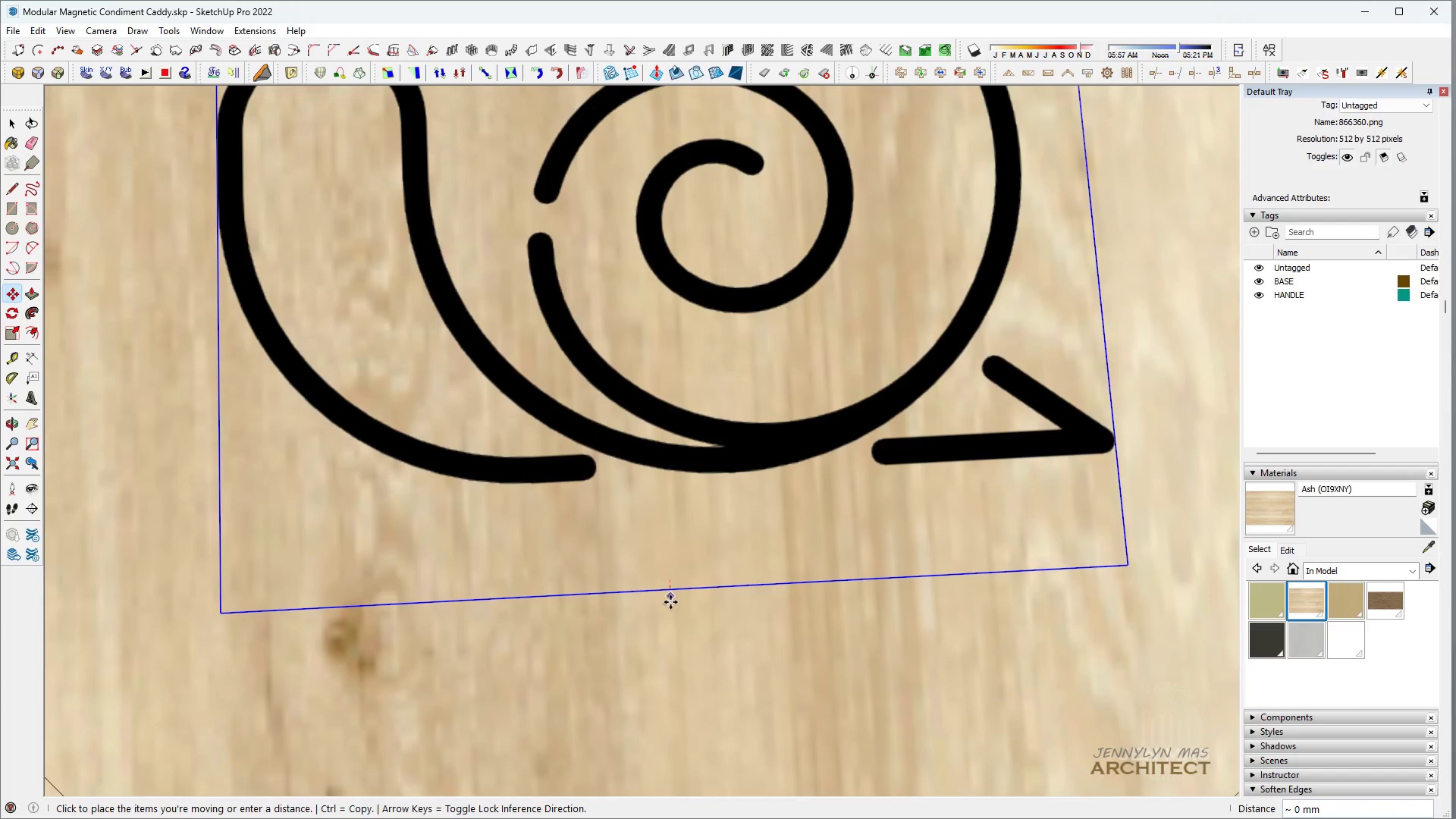 
scroll: coordinate [668, 591], scroll_direction: up, amount: 16.0
 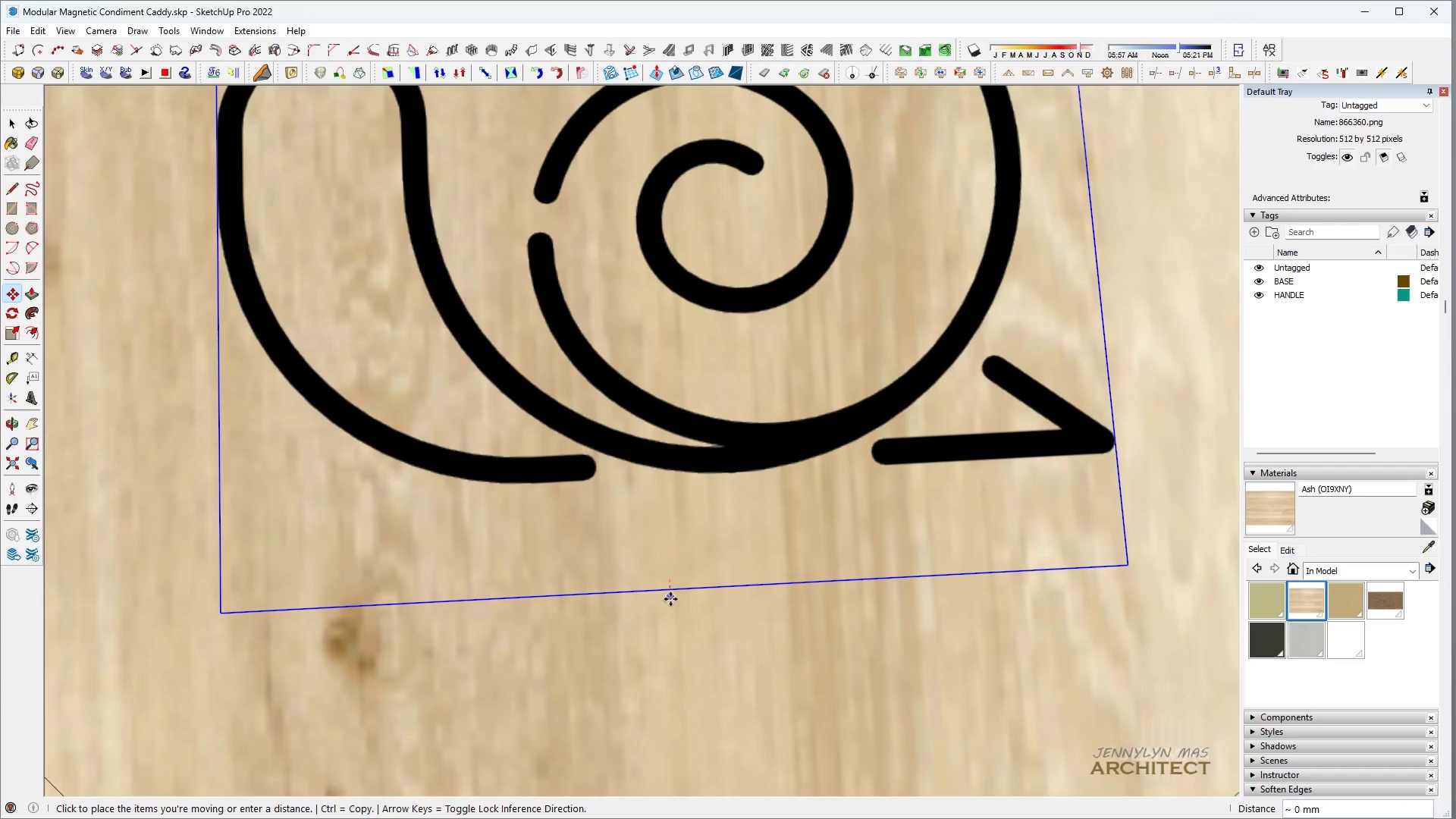 
left_click([670, 605])
 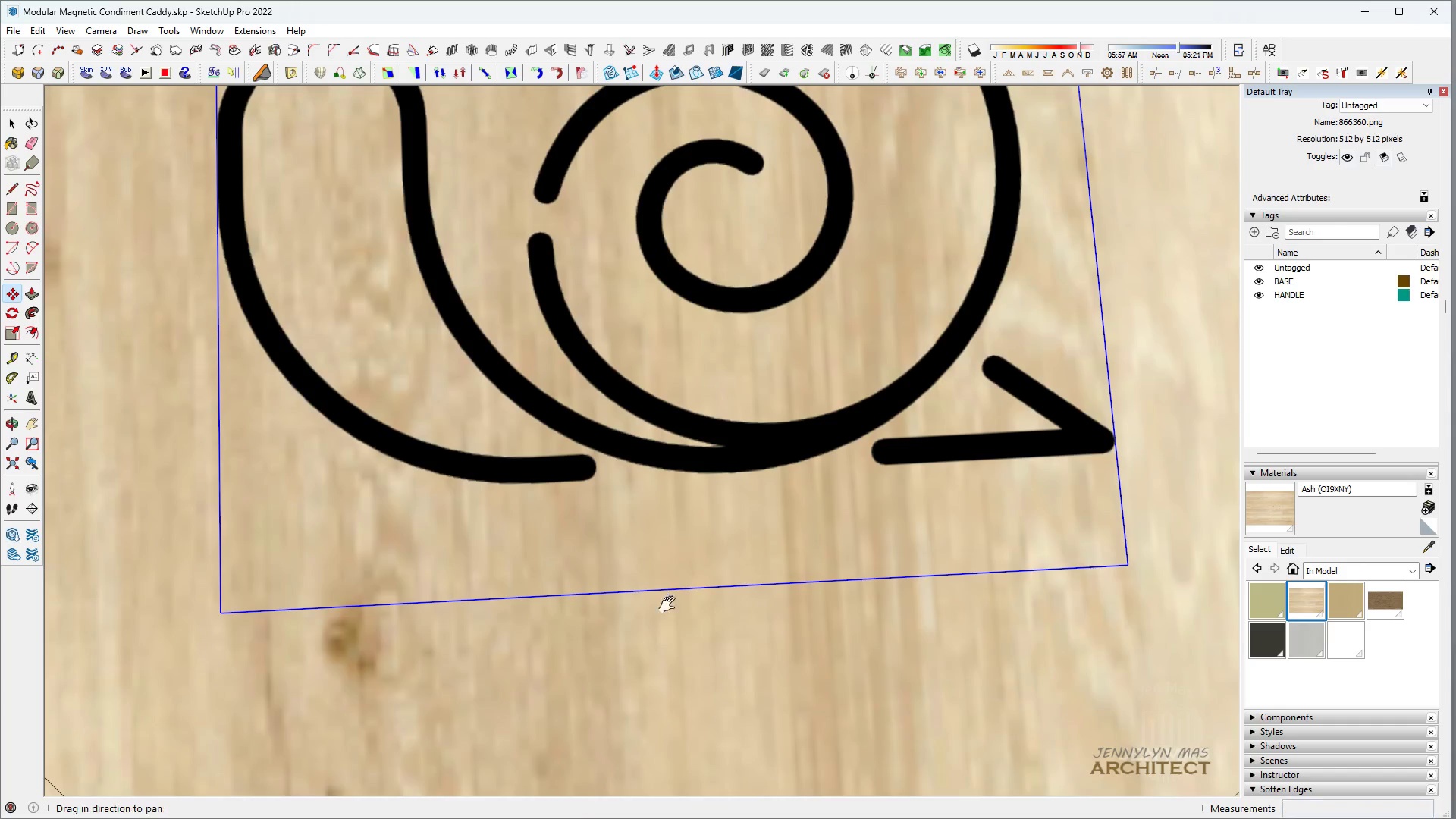 
type(HHHH)
 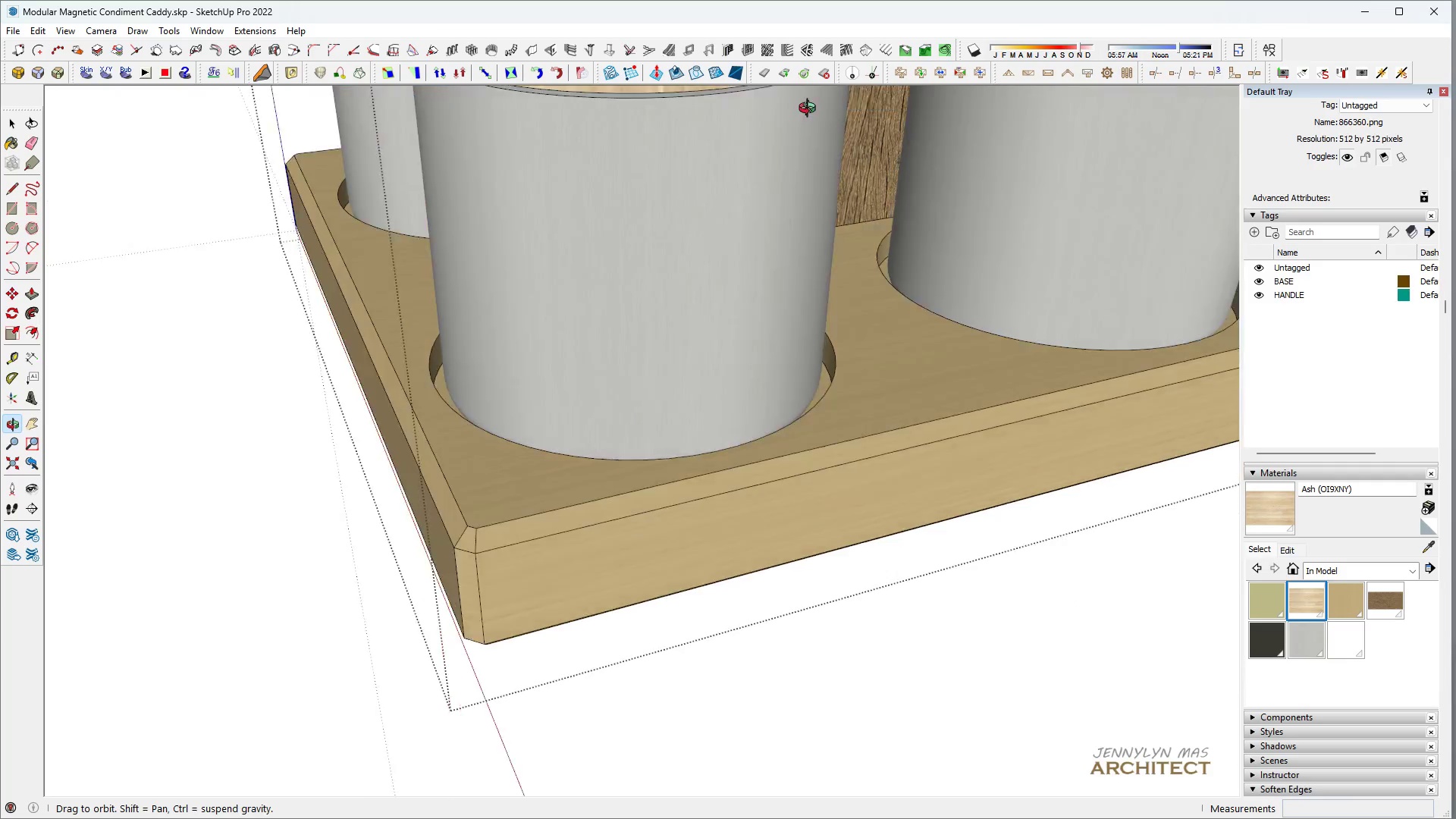 
scroll: coordinate [726, 317], scroll_direction: down, amount: 21.0
 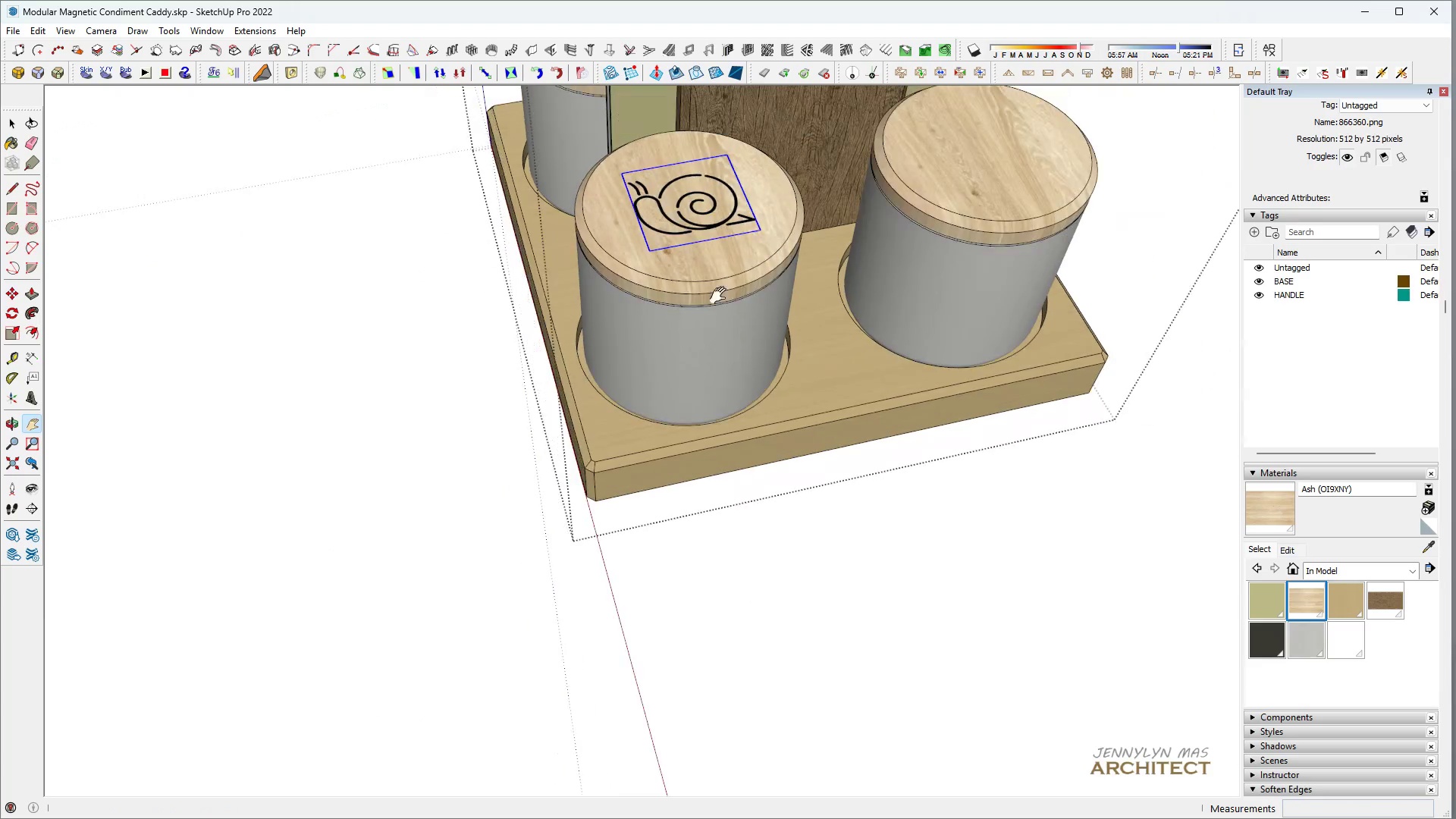 
key(Control+X)
 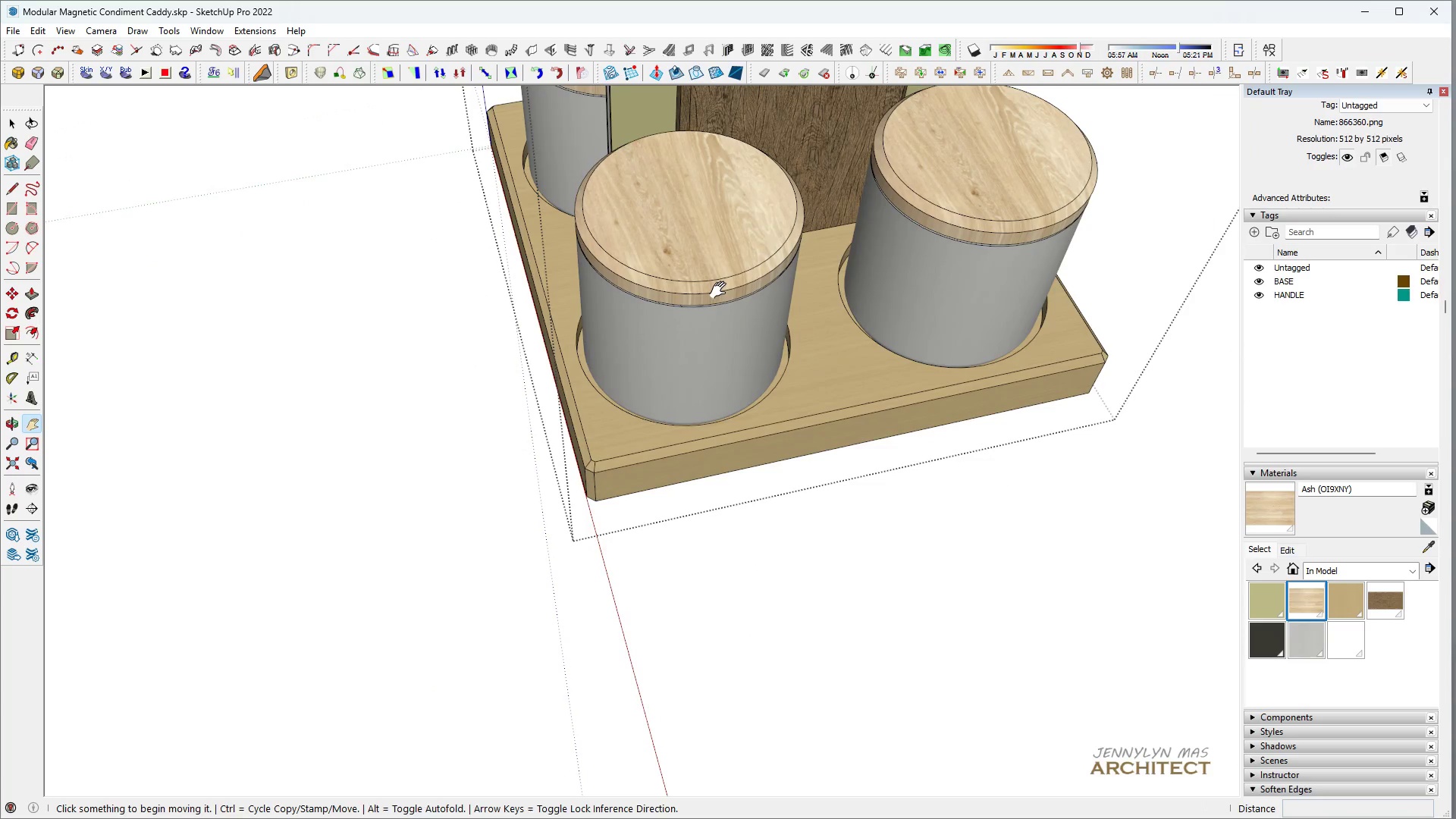 
key(Space)
 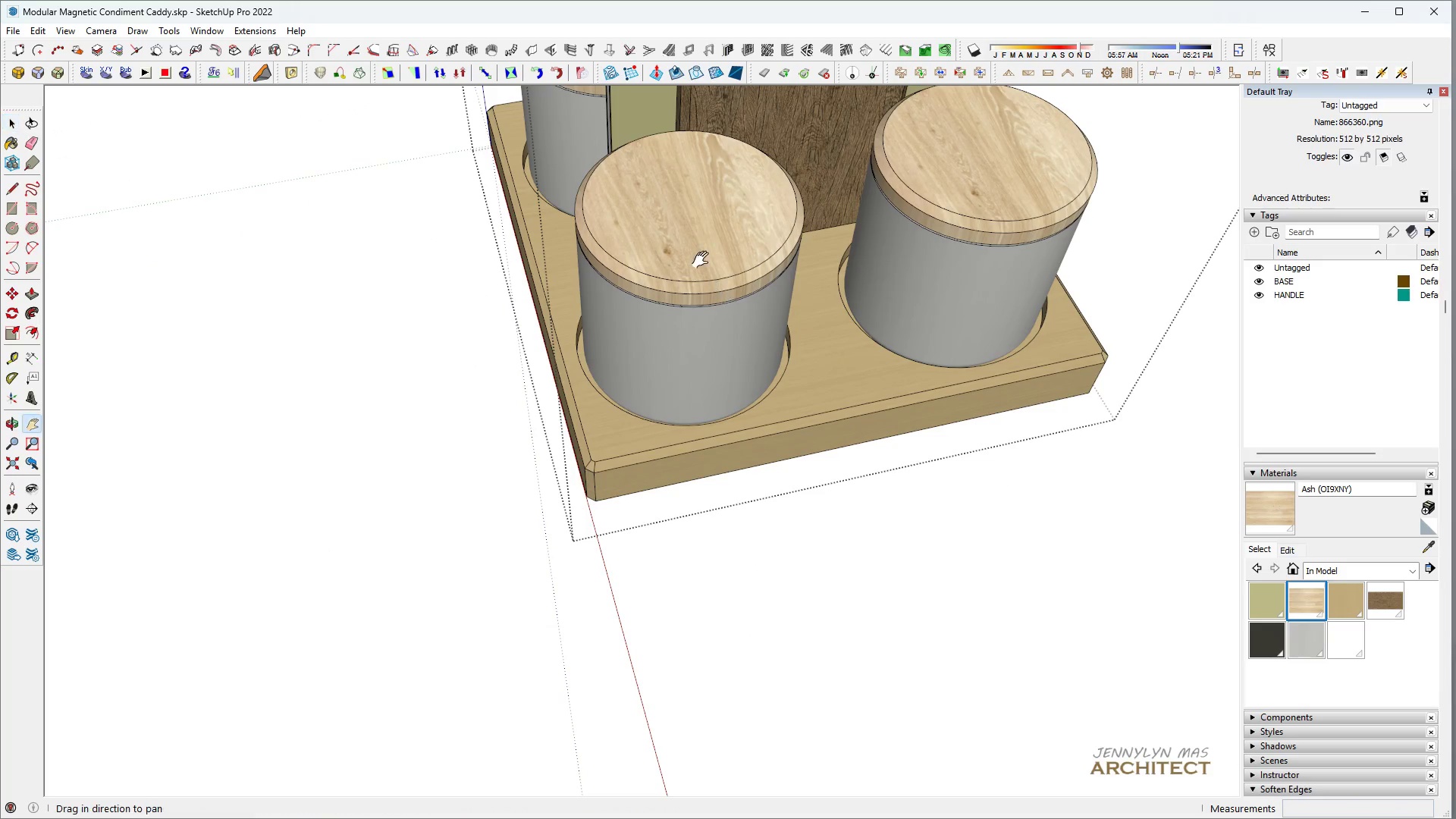 
key(H)
 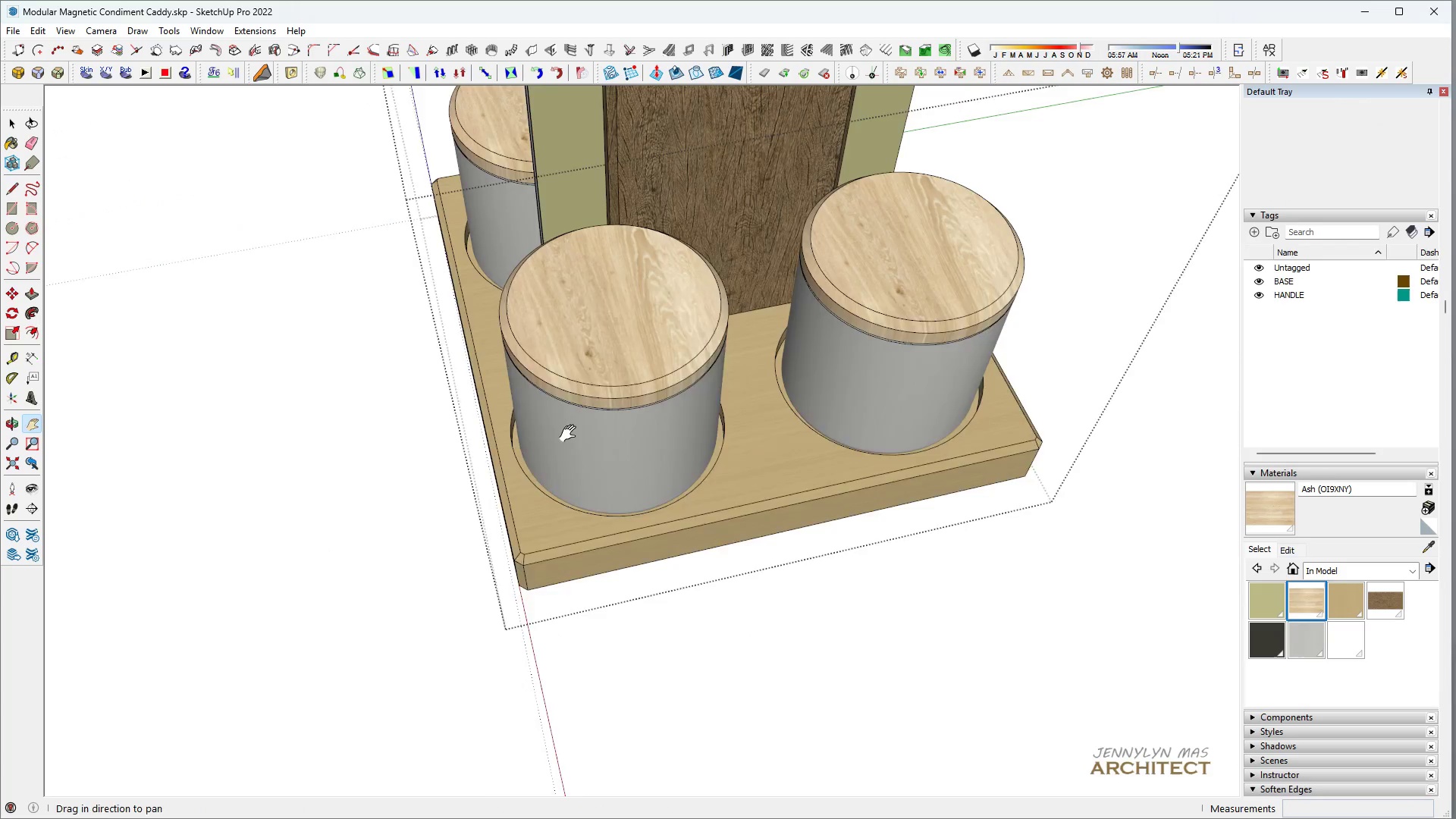 
left_click_drag(start_coordinate=[701, 260], to_coordinate=[556, 469])
 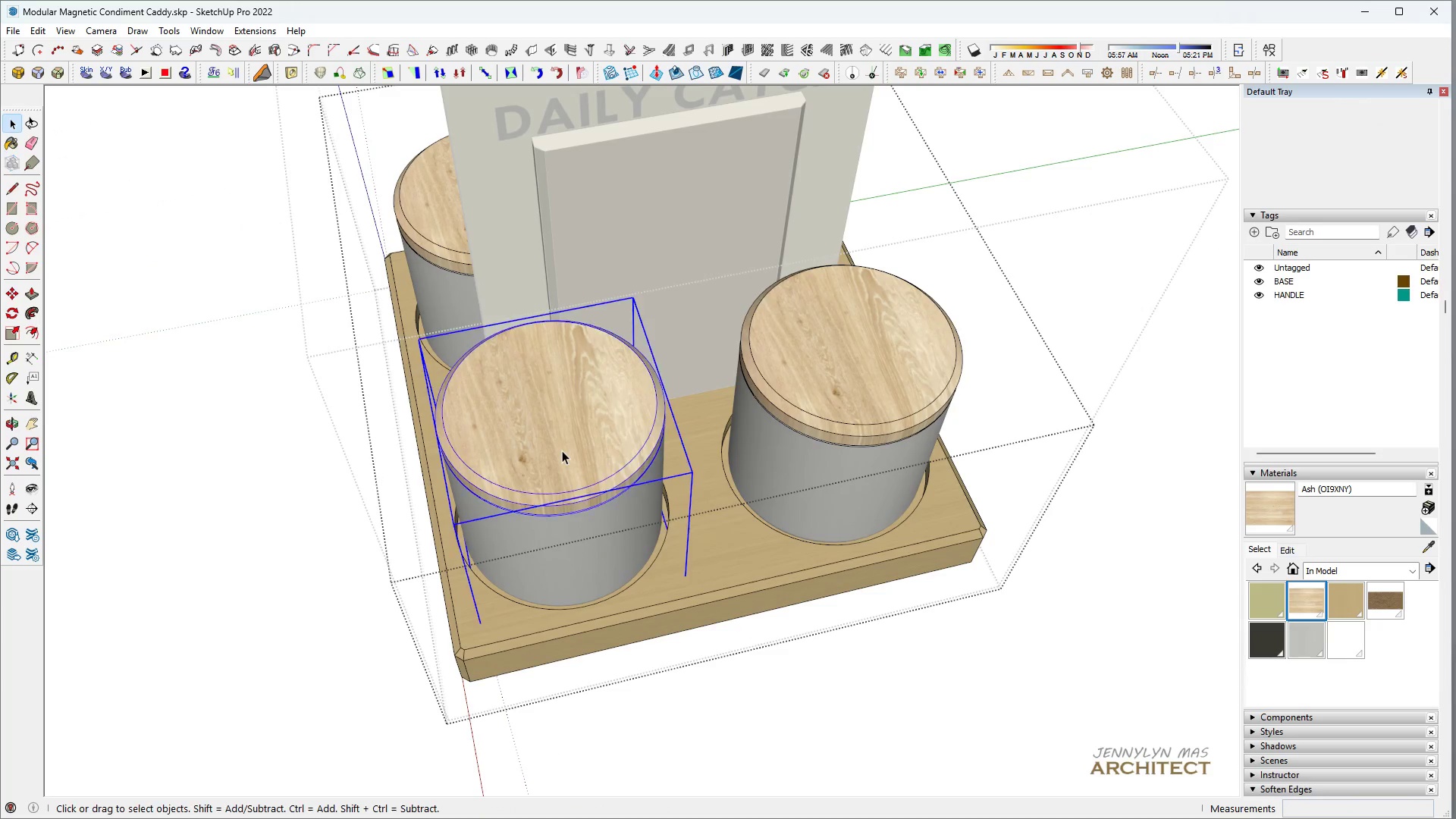 
key(Space)
 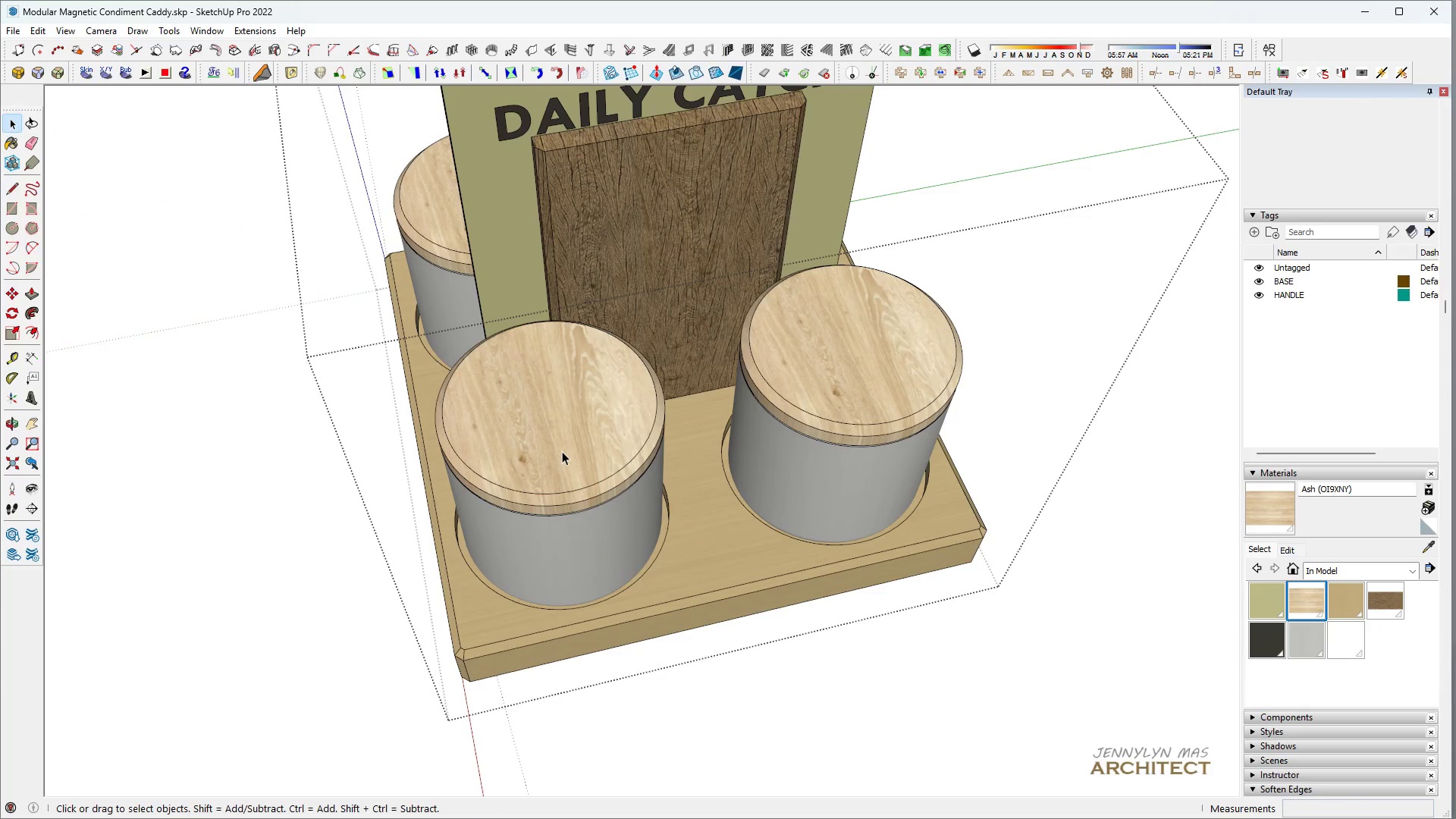 
double_click([562, 450])
 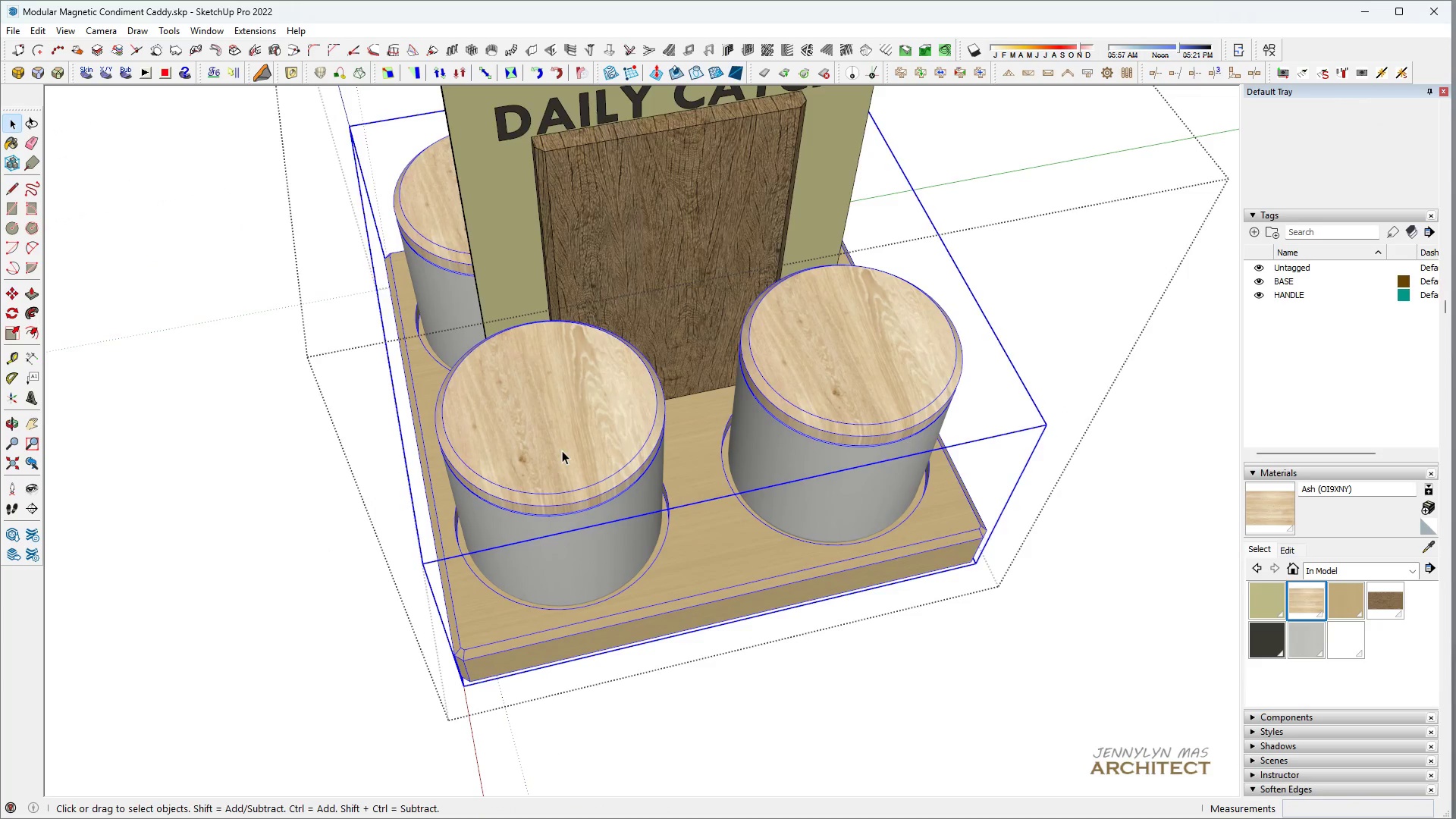 
triple_click([562, 450])
 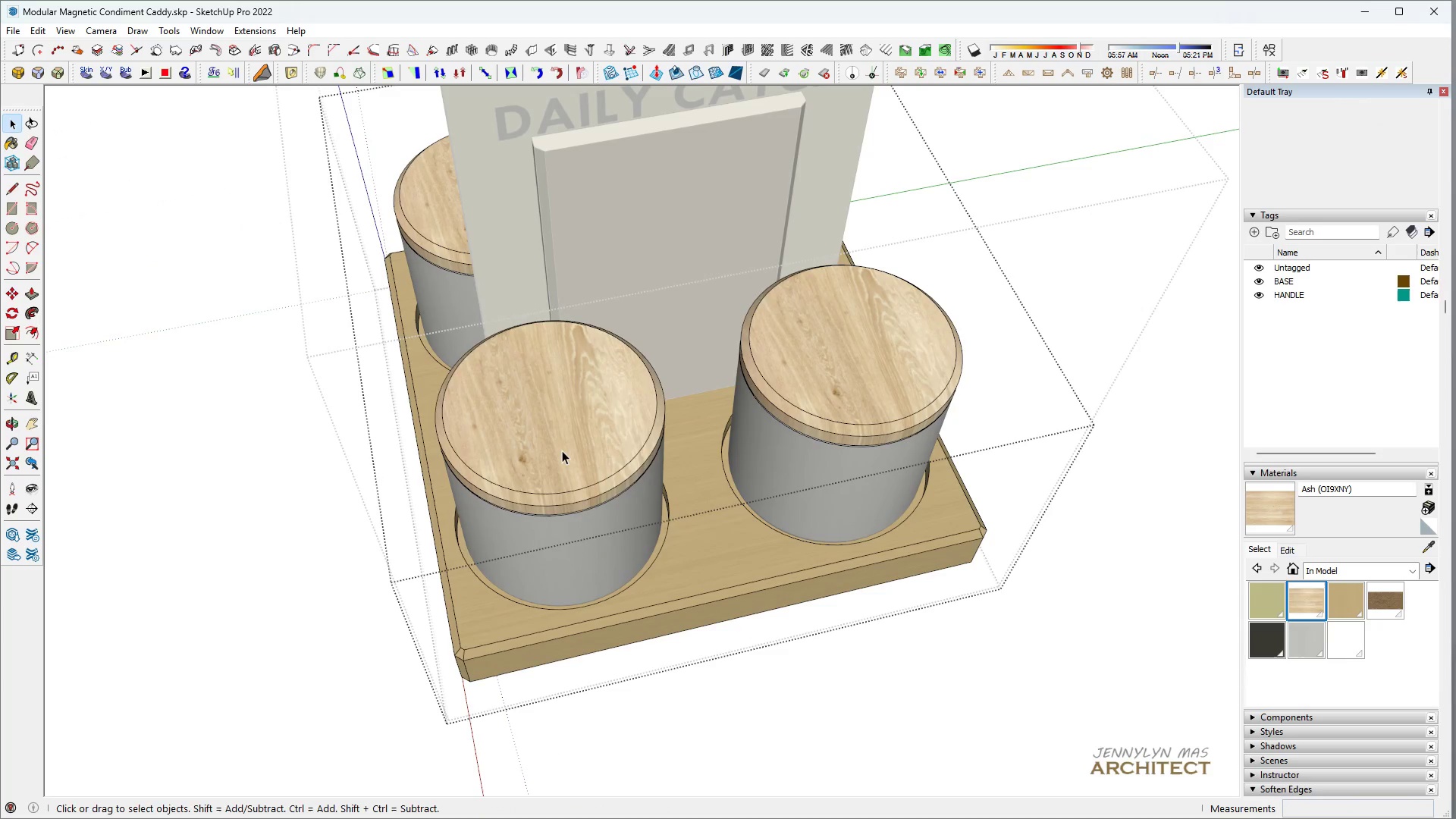 
triple_click([562, 450])
 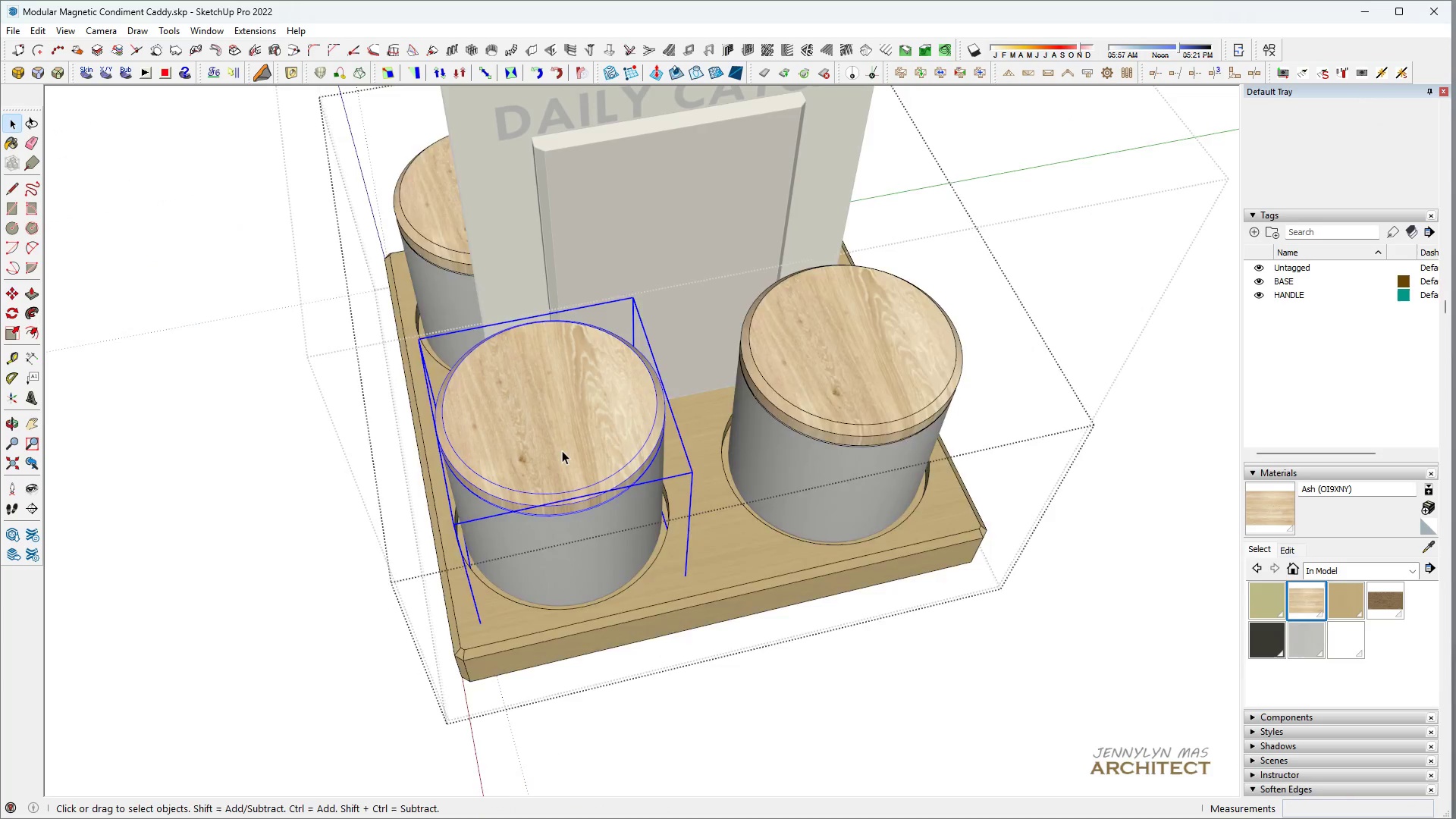 
triple_click([562, 450])
 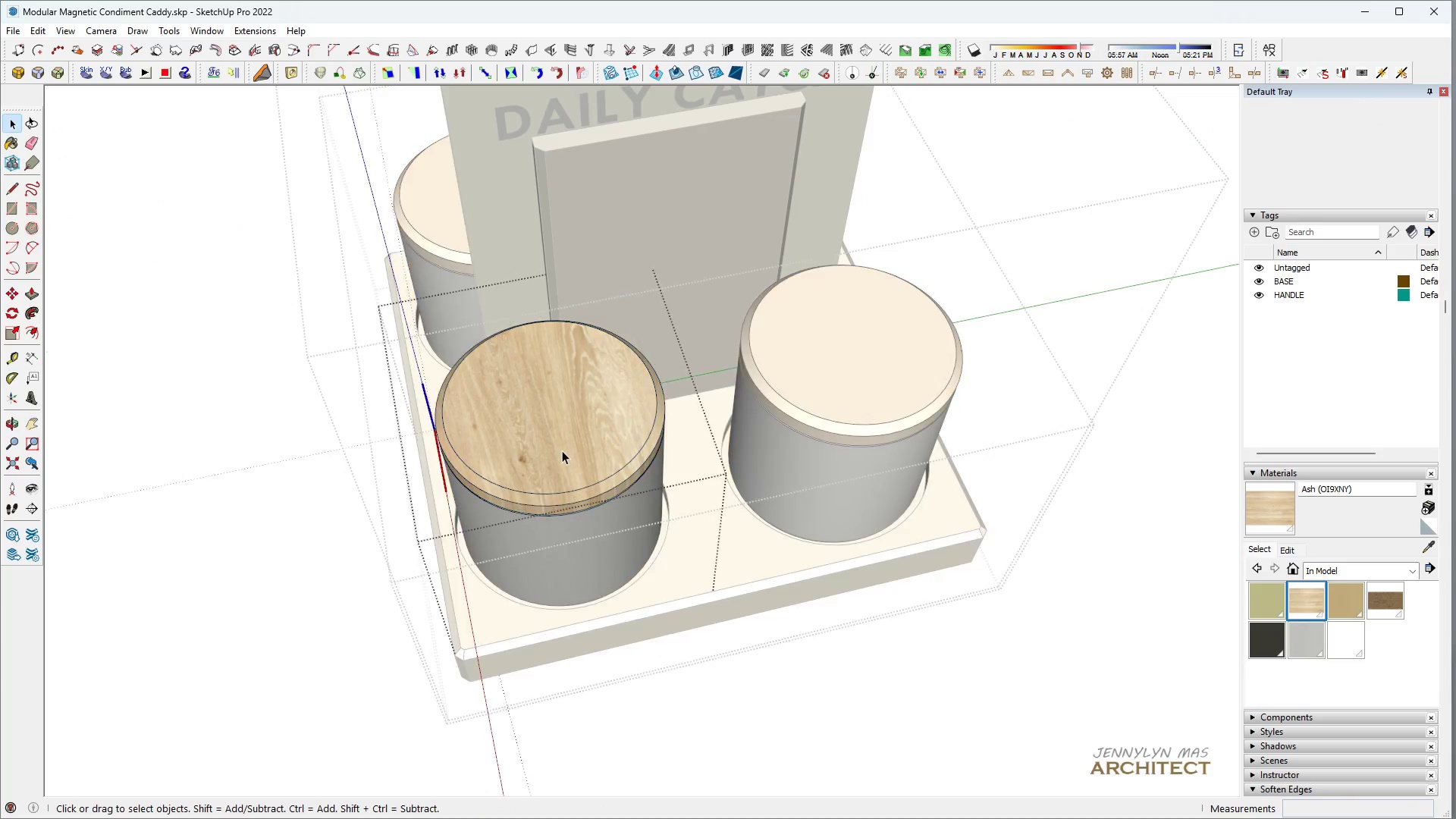 
triple_click([562, 450])
 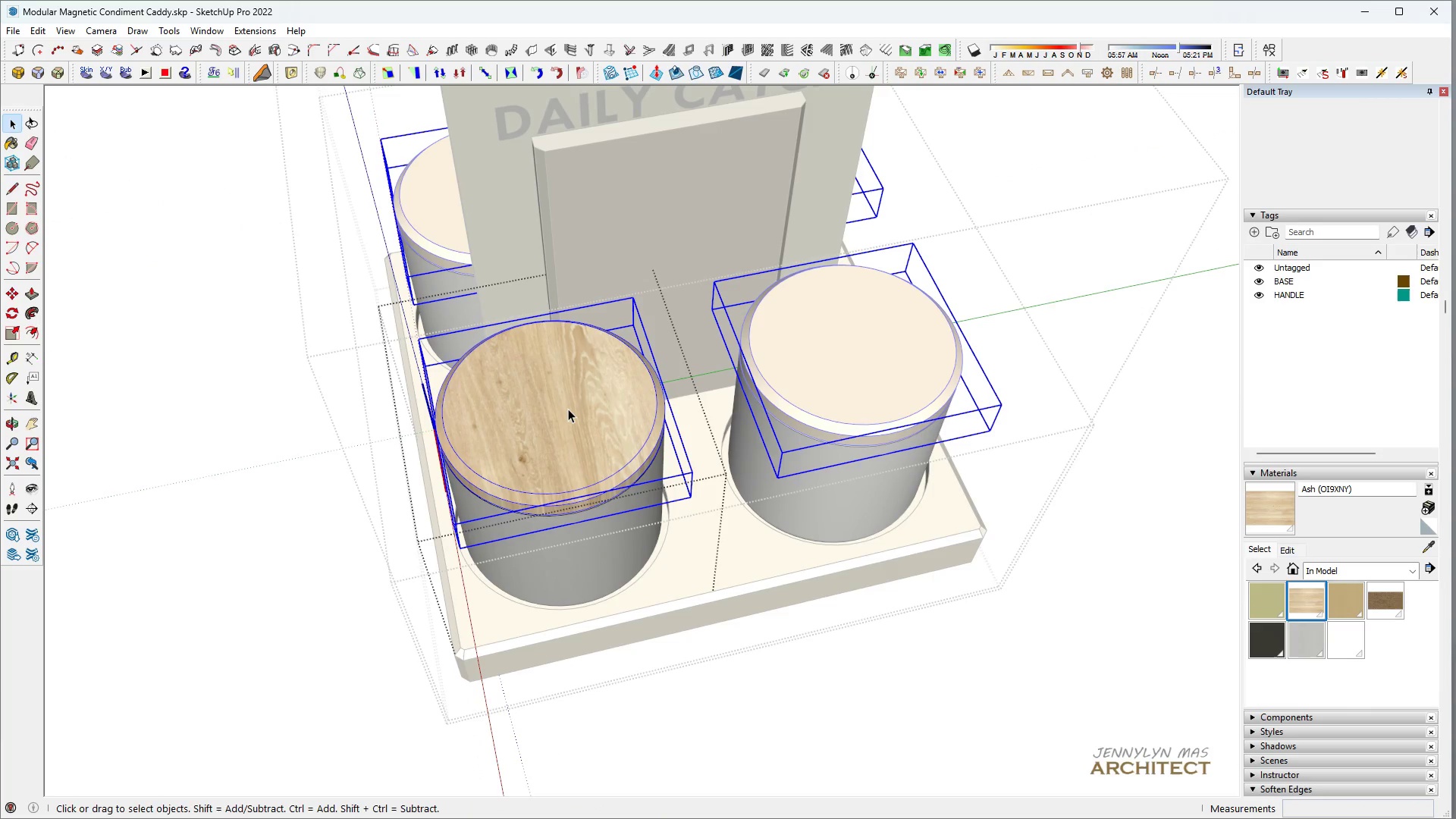 
triple_click([568, 409])
 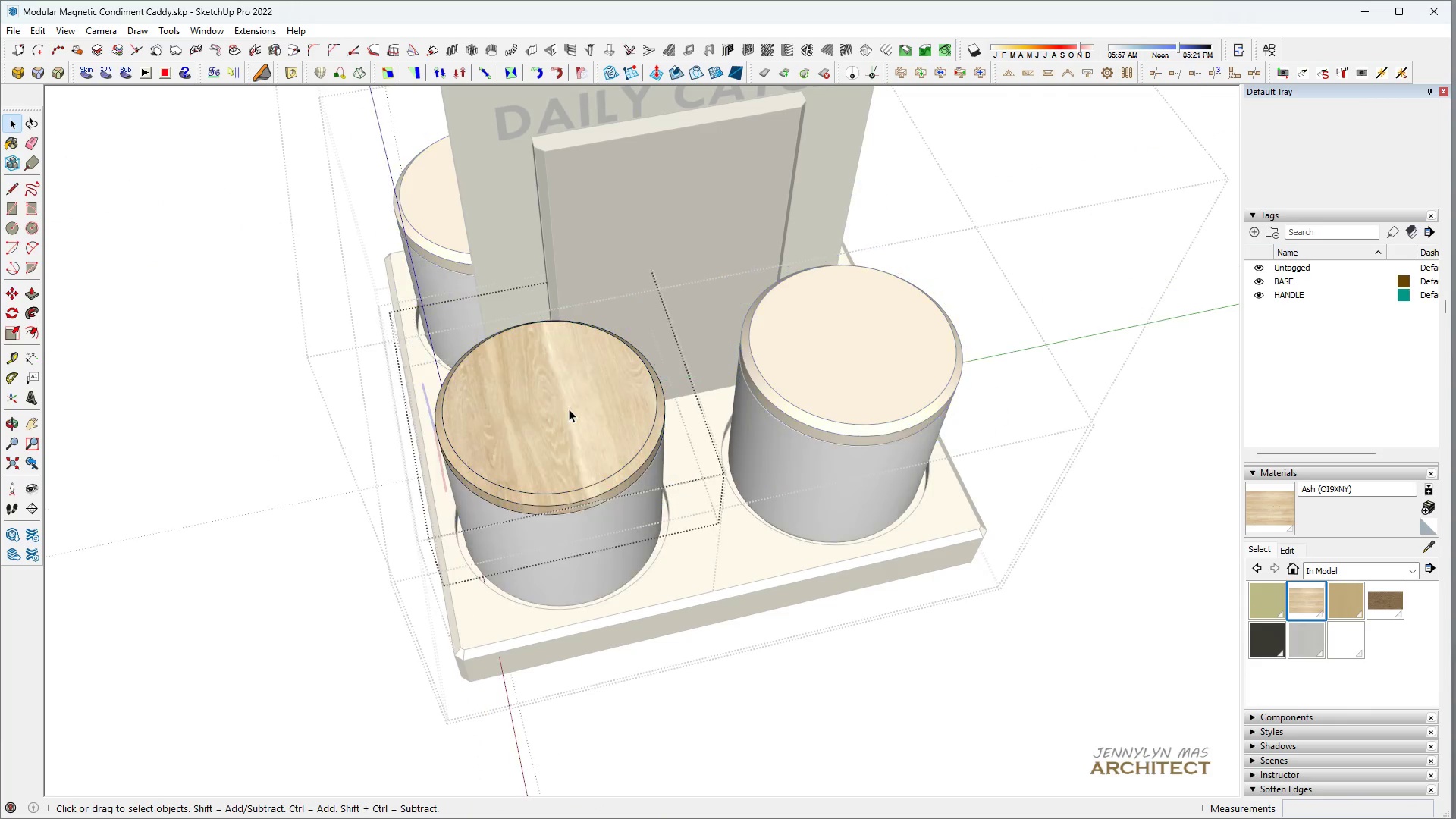 
triple_click([569, 409])
 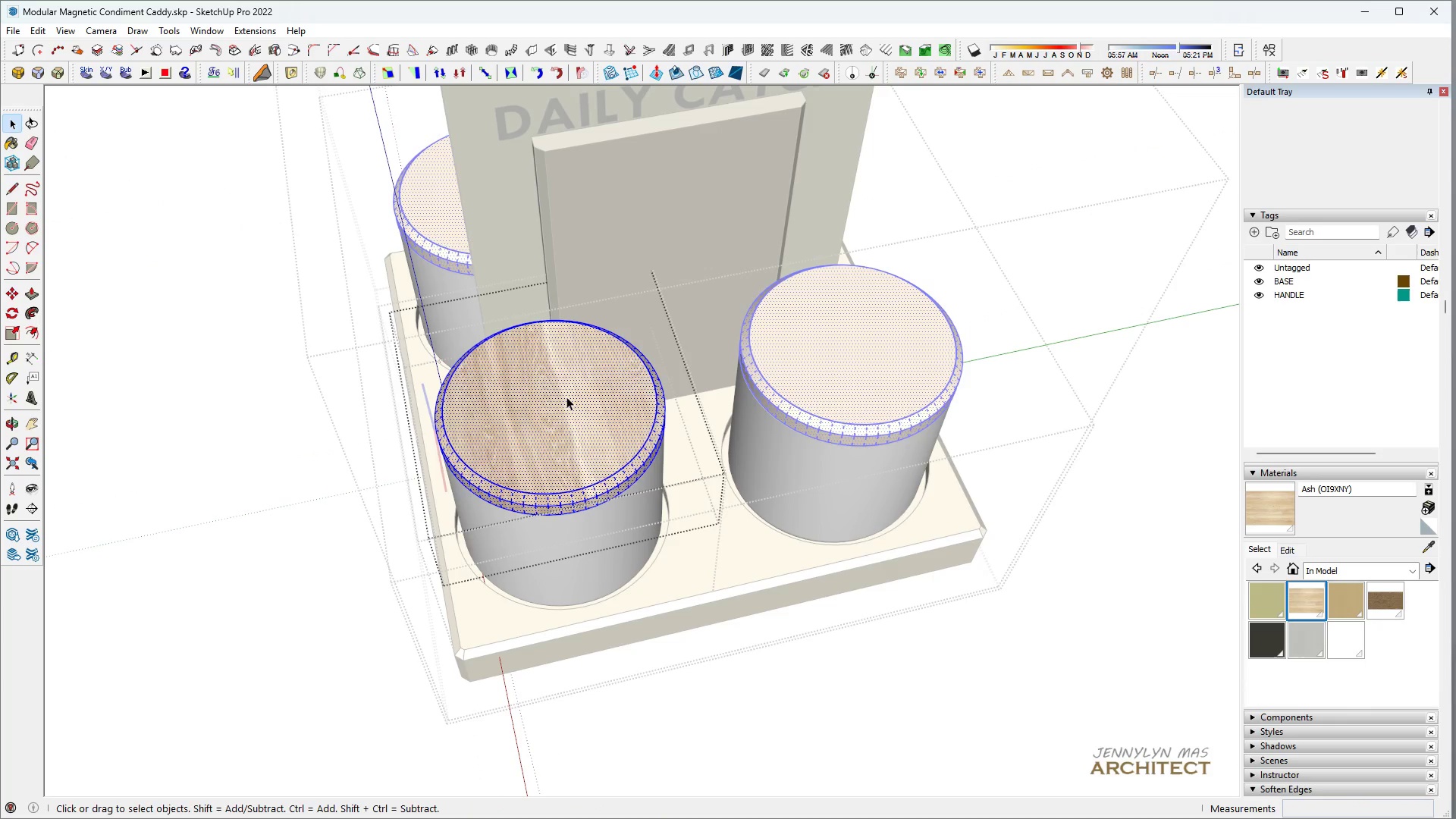 
triple_click([566, 395])
 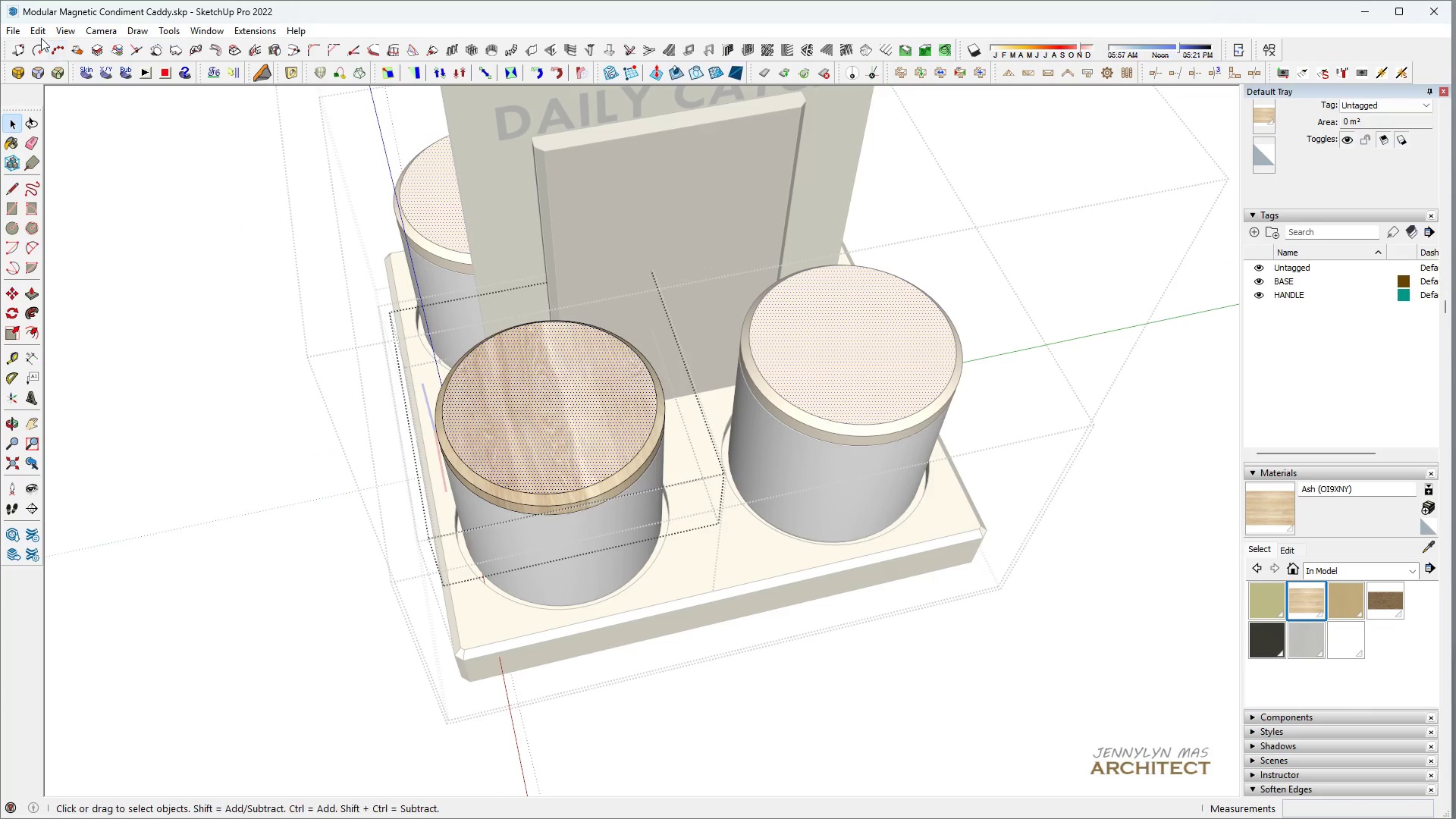 
left_click([36, 36])
 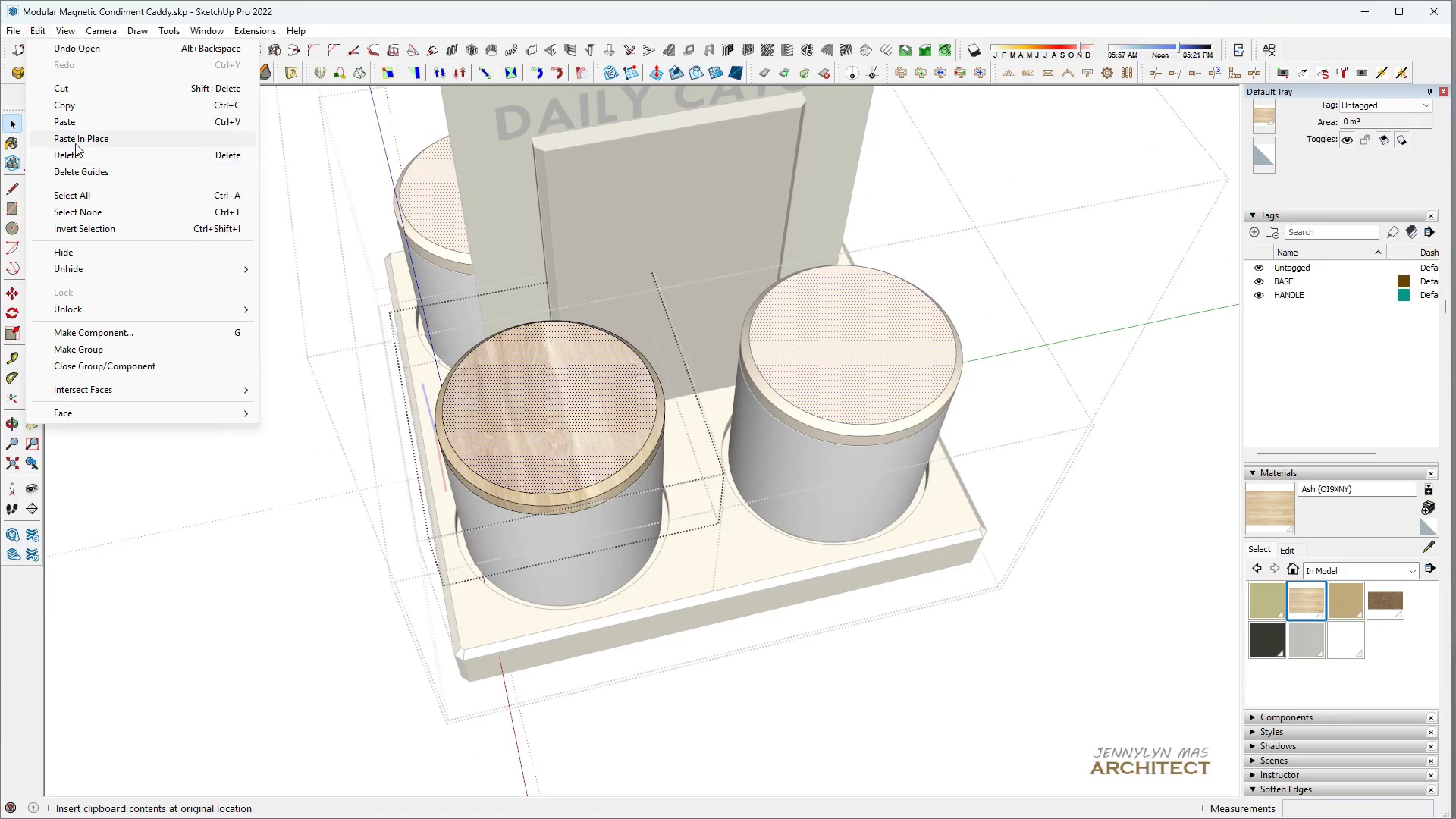 
left_click([75, 143])
 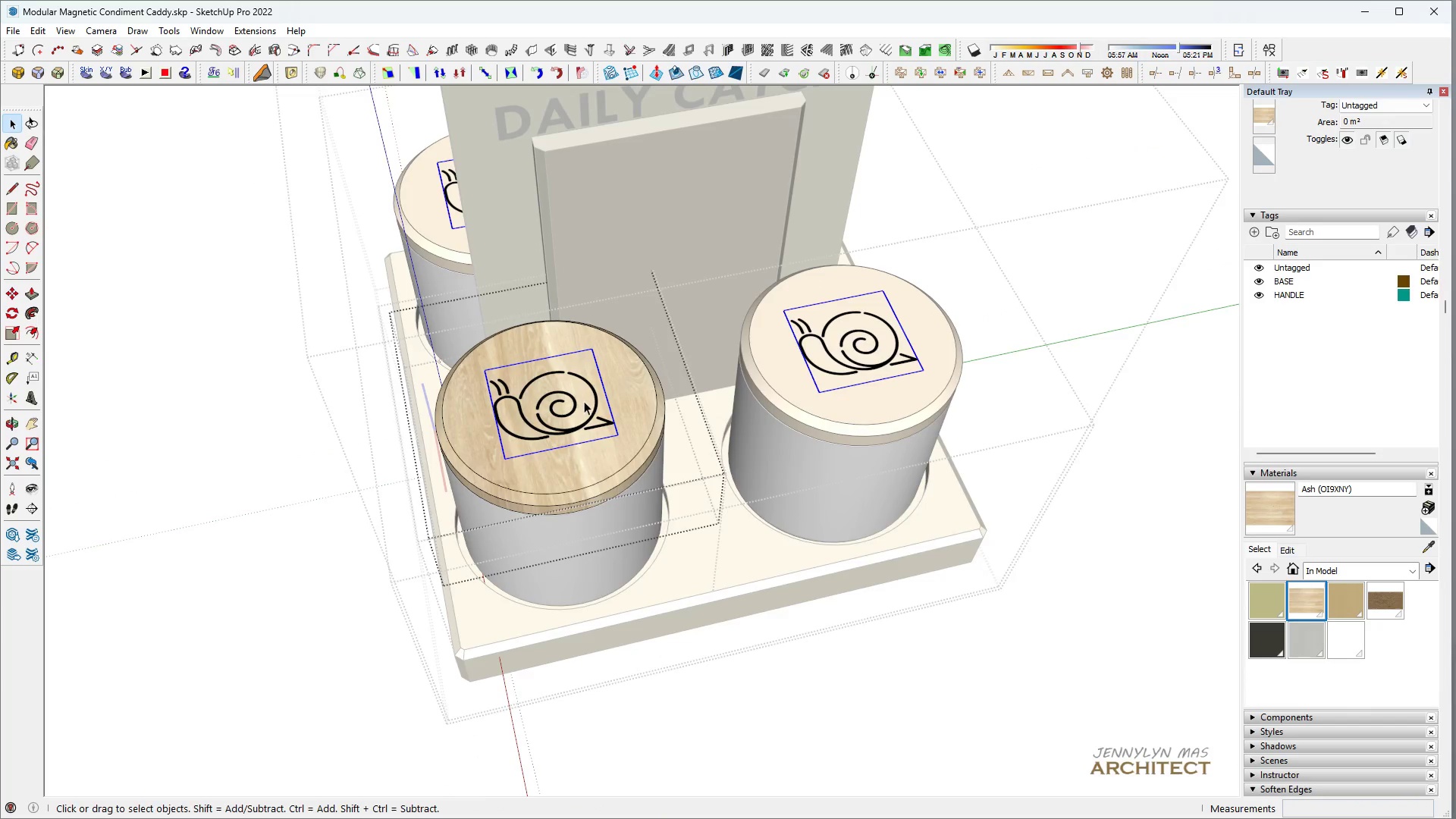 
left_click([560, 393])
 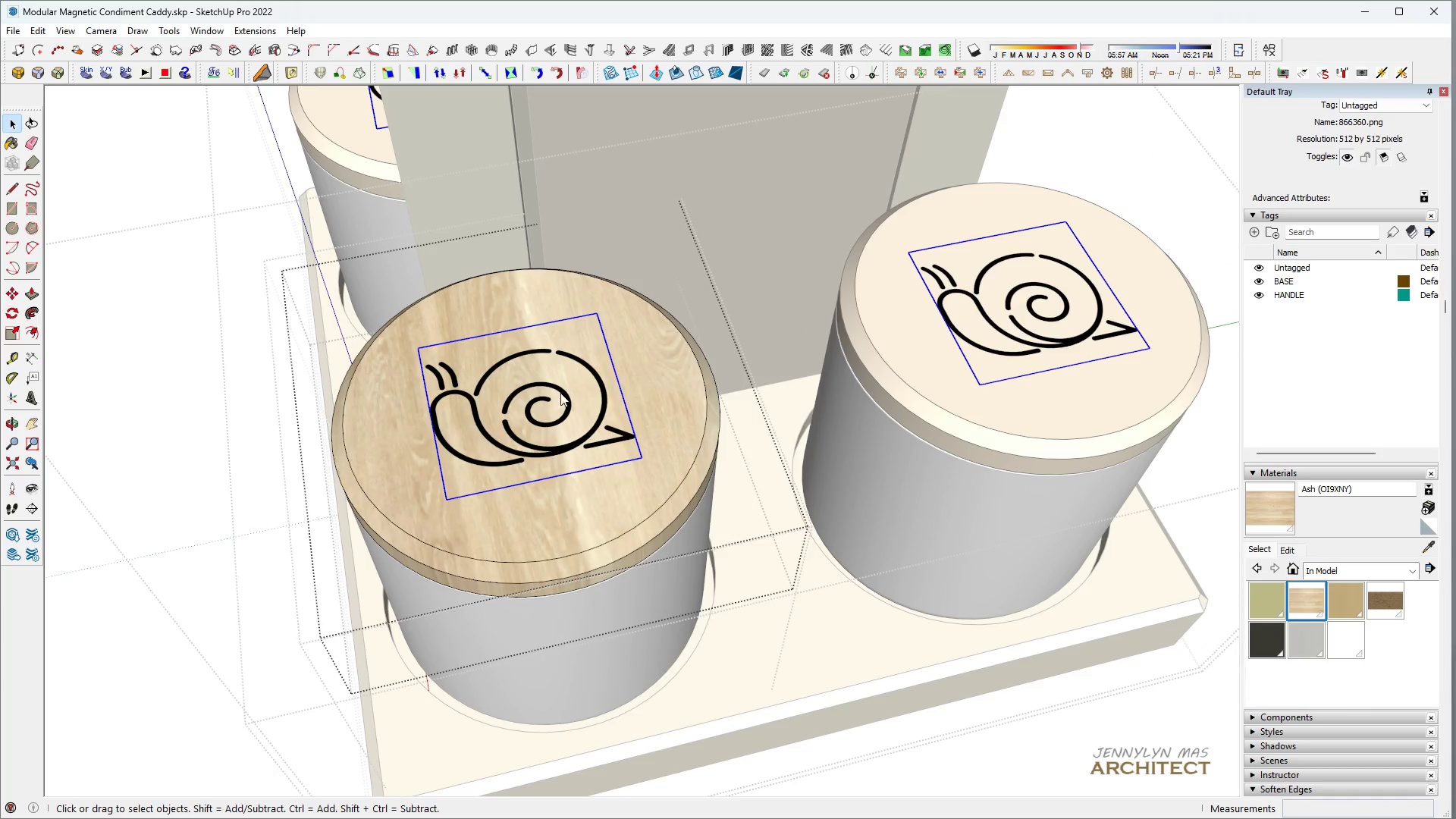 
right_click([560, 393])
 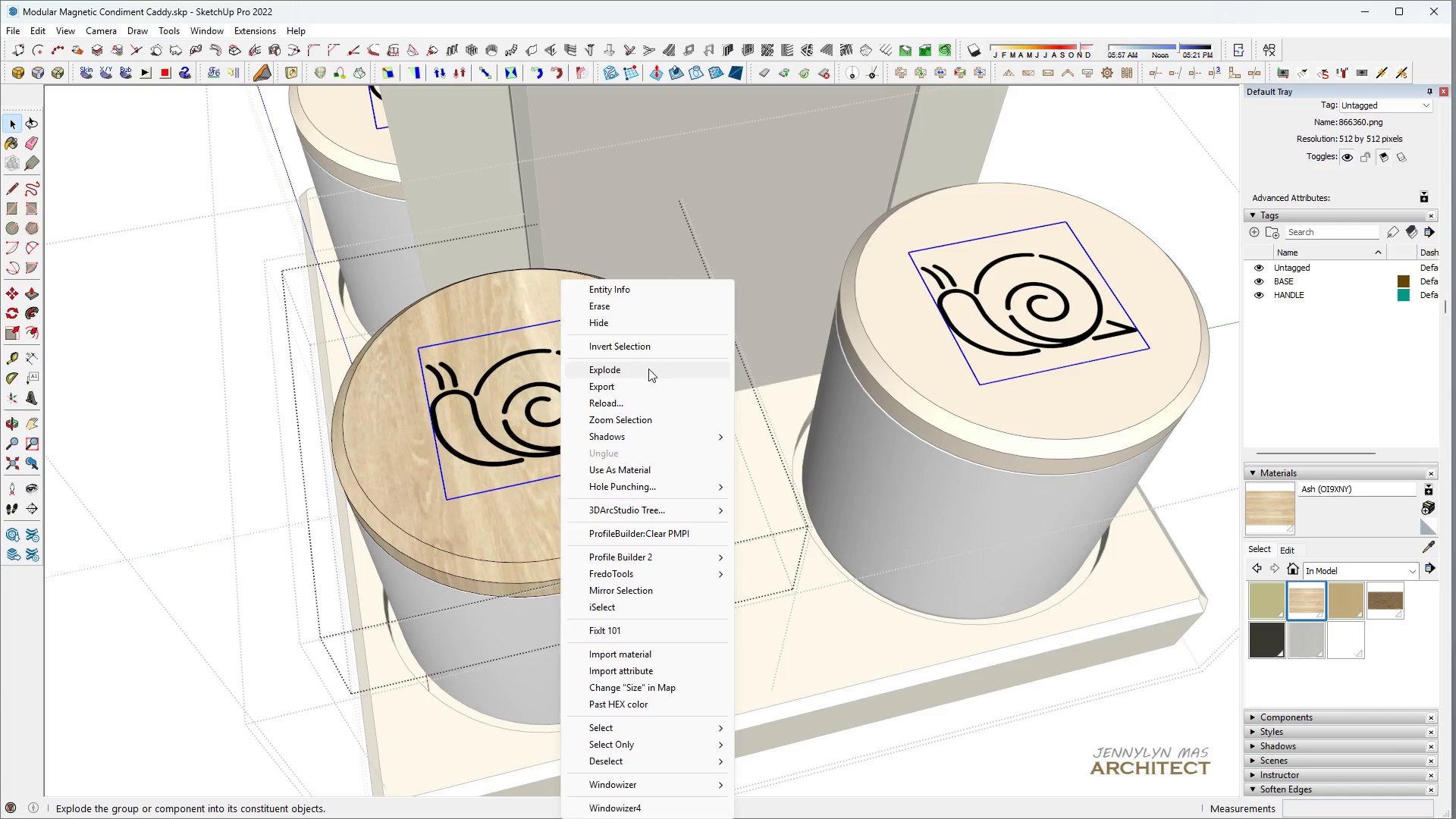 
scroll: coordinate [576, 402], scroll_direction: up, amount: 5.0
 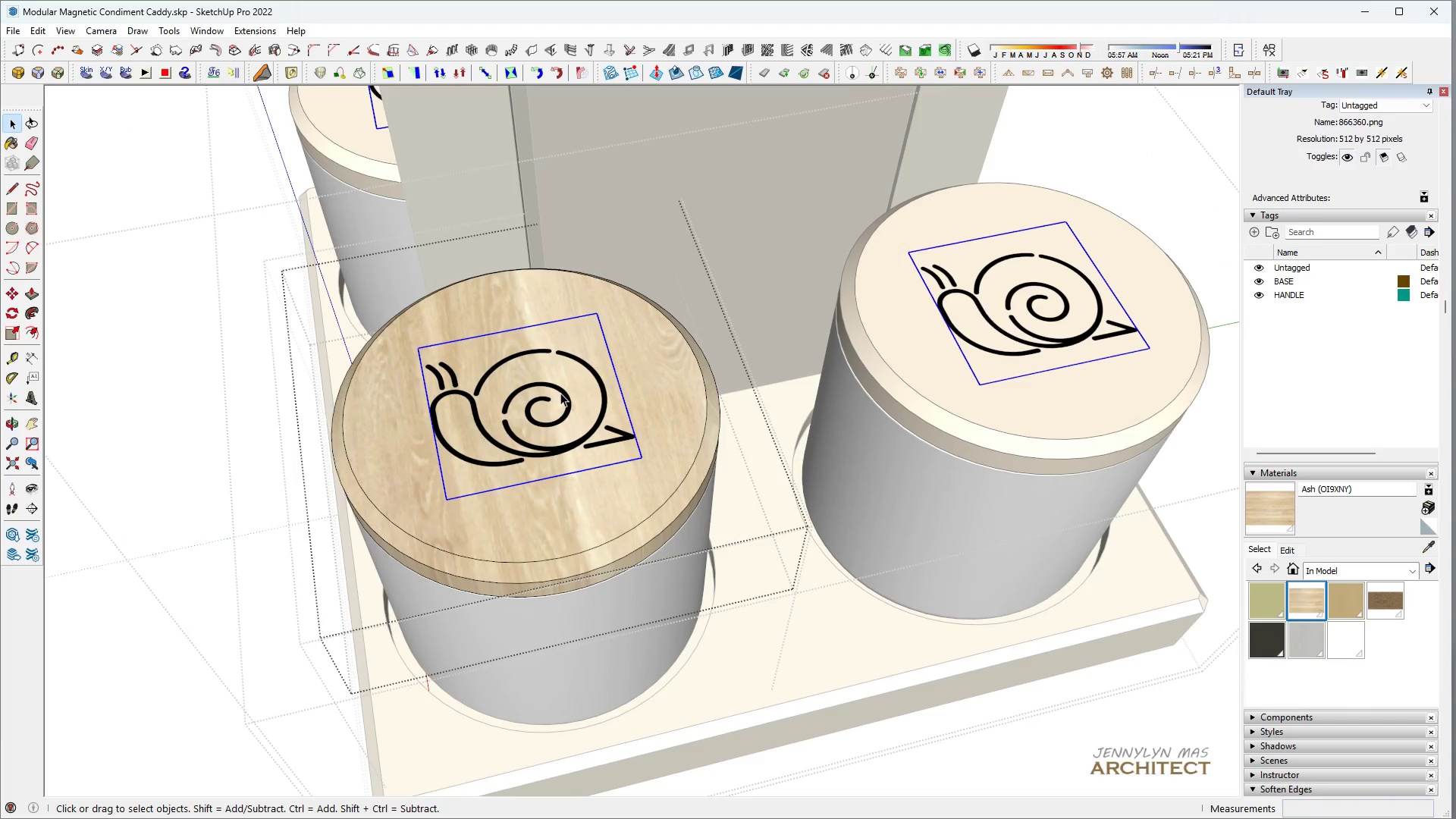 
left_click([648, 371])
 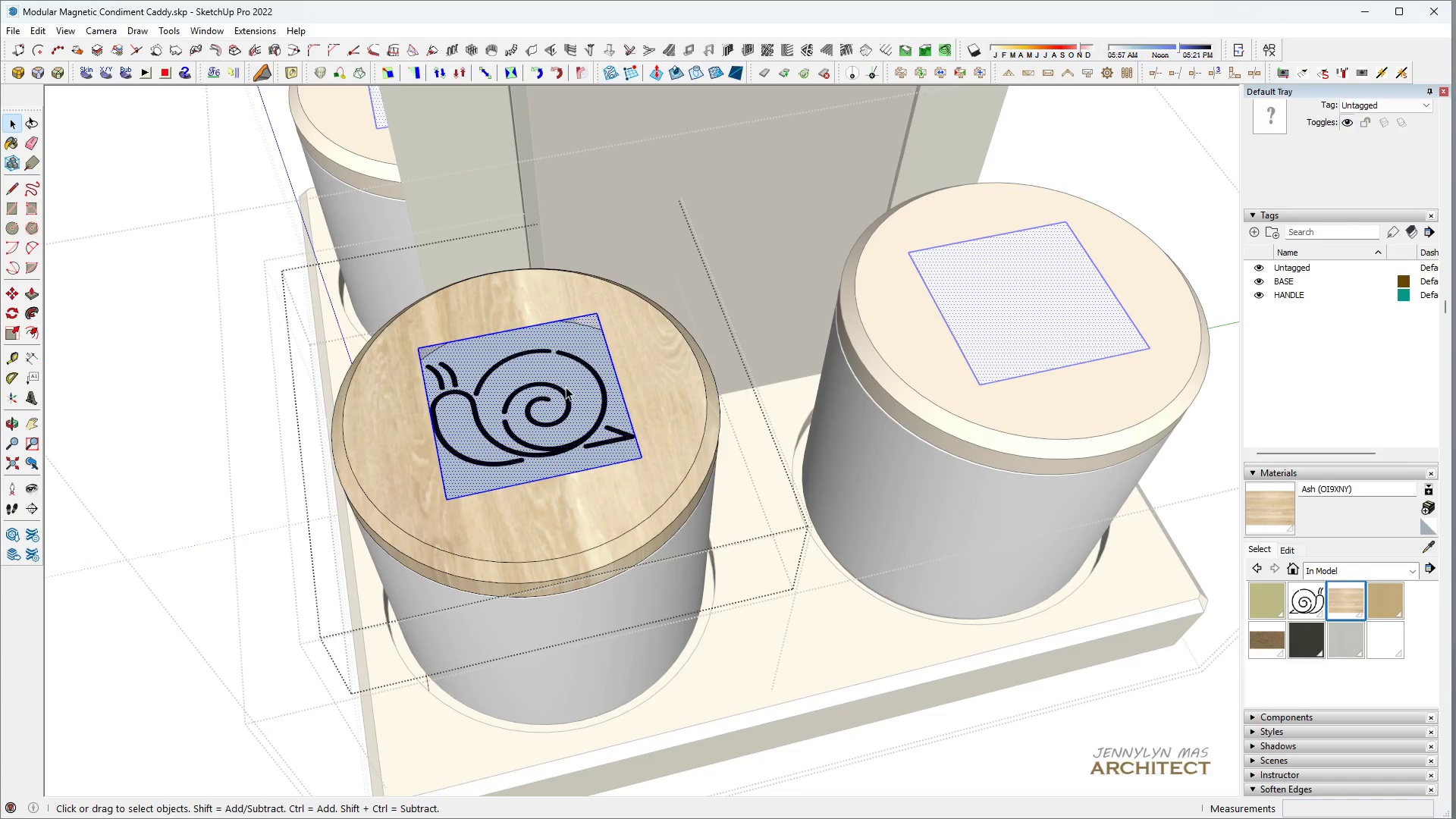 
left_click([566, 387])
 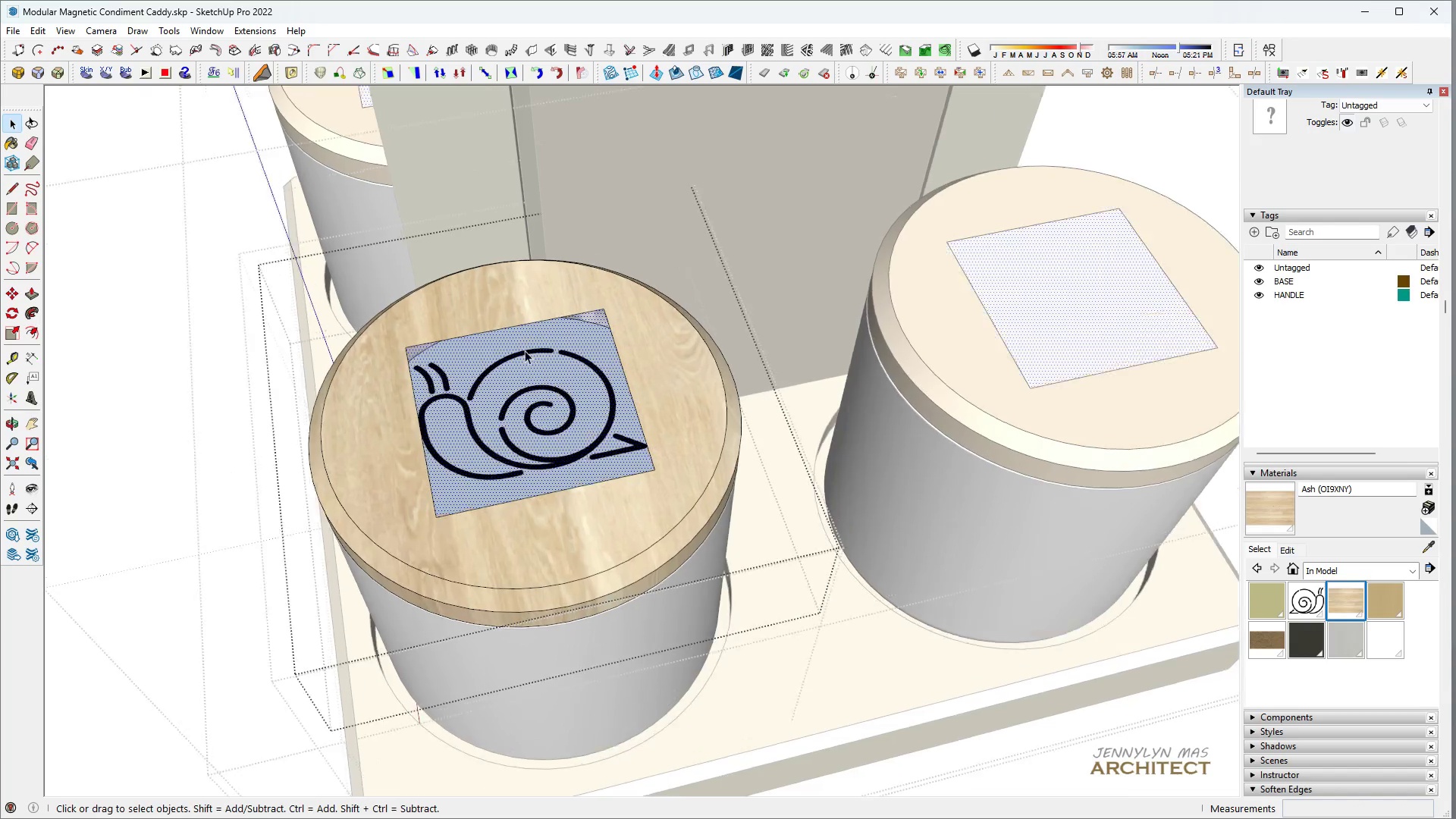 
scroll: coordinate [553, 334], scroll_direction: up, amount: 12.0
 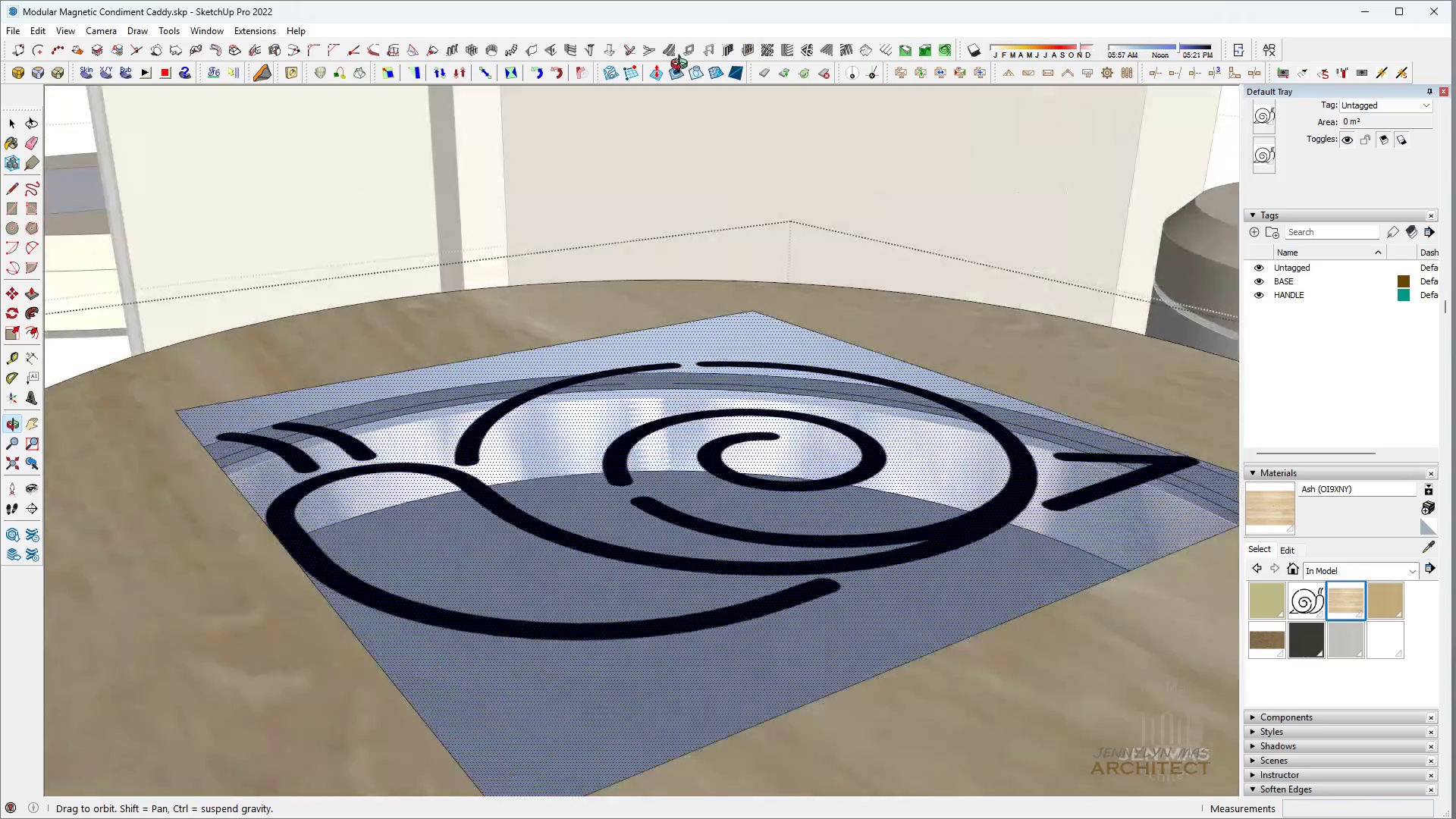 
key(Space)
 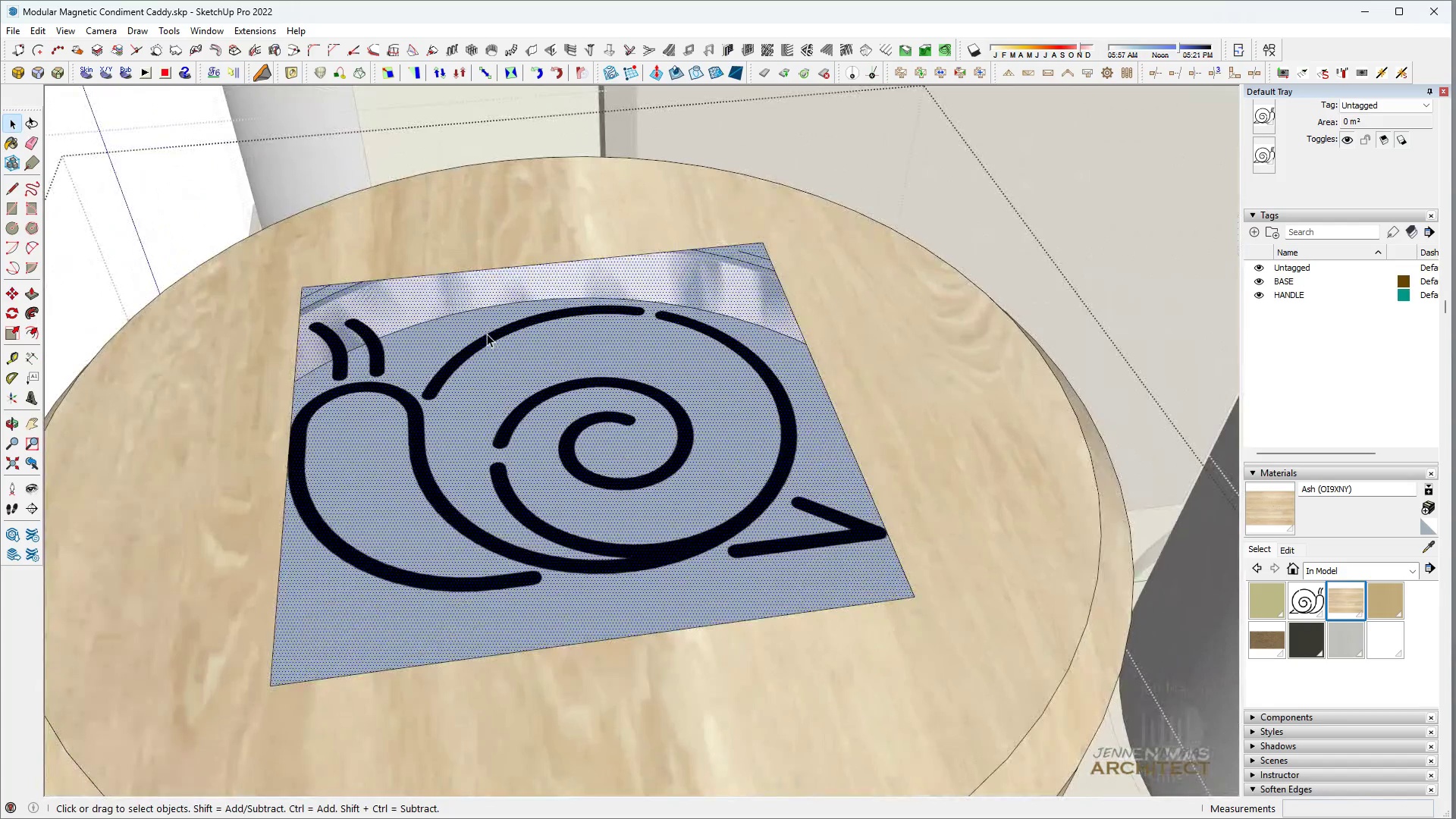 
hold_key(key=ControlLeft, duration=0.66)
 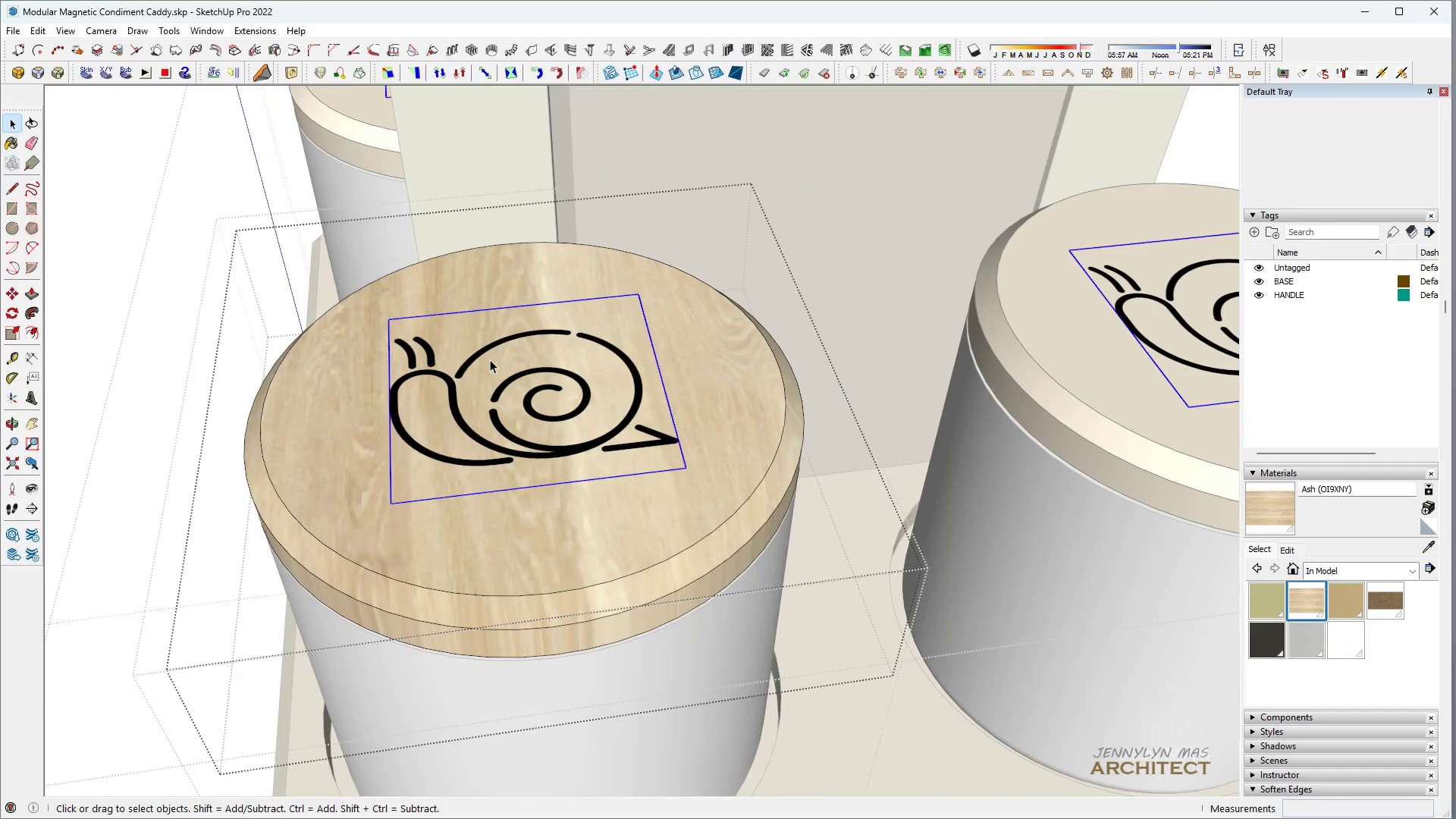 
scroll: coordinate [490, 333], scroll_direction: down, amount: 3.0
 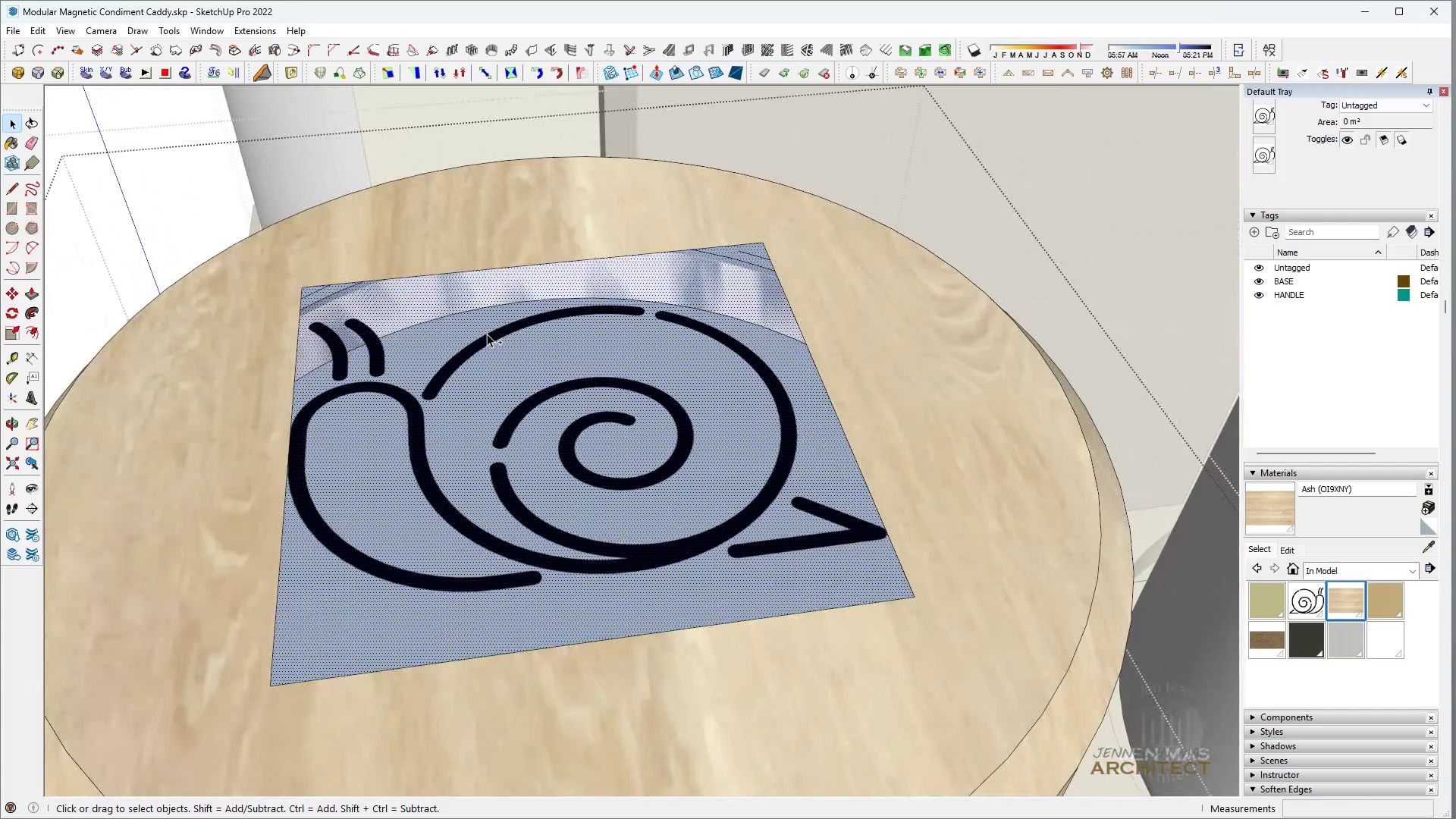 
hold_key(key=Z, duration=0.31)
 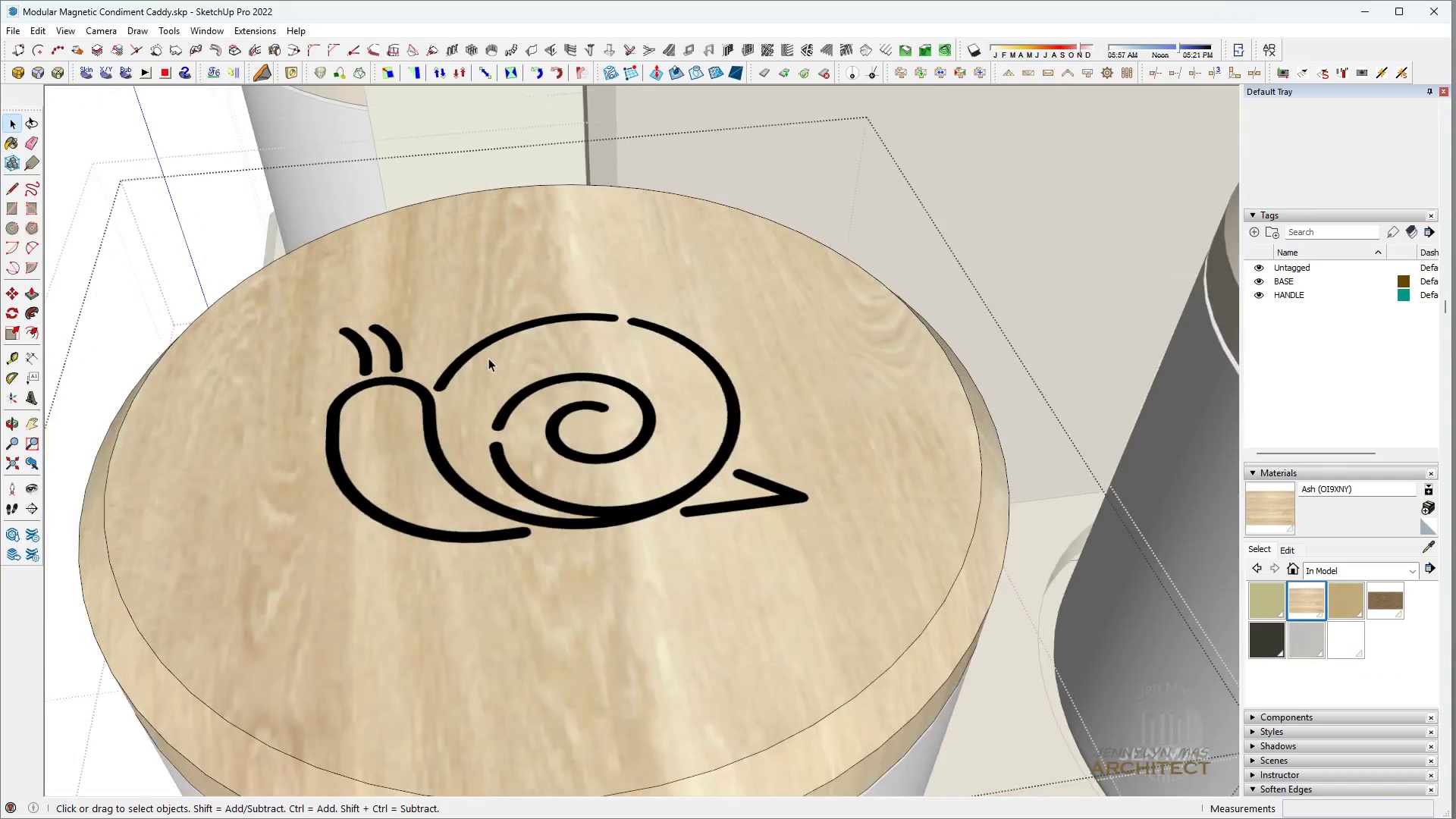 
left_click([490, 359])
 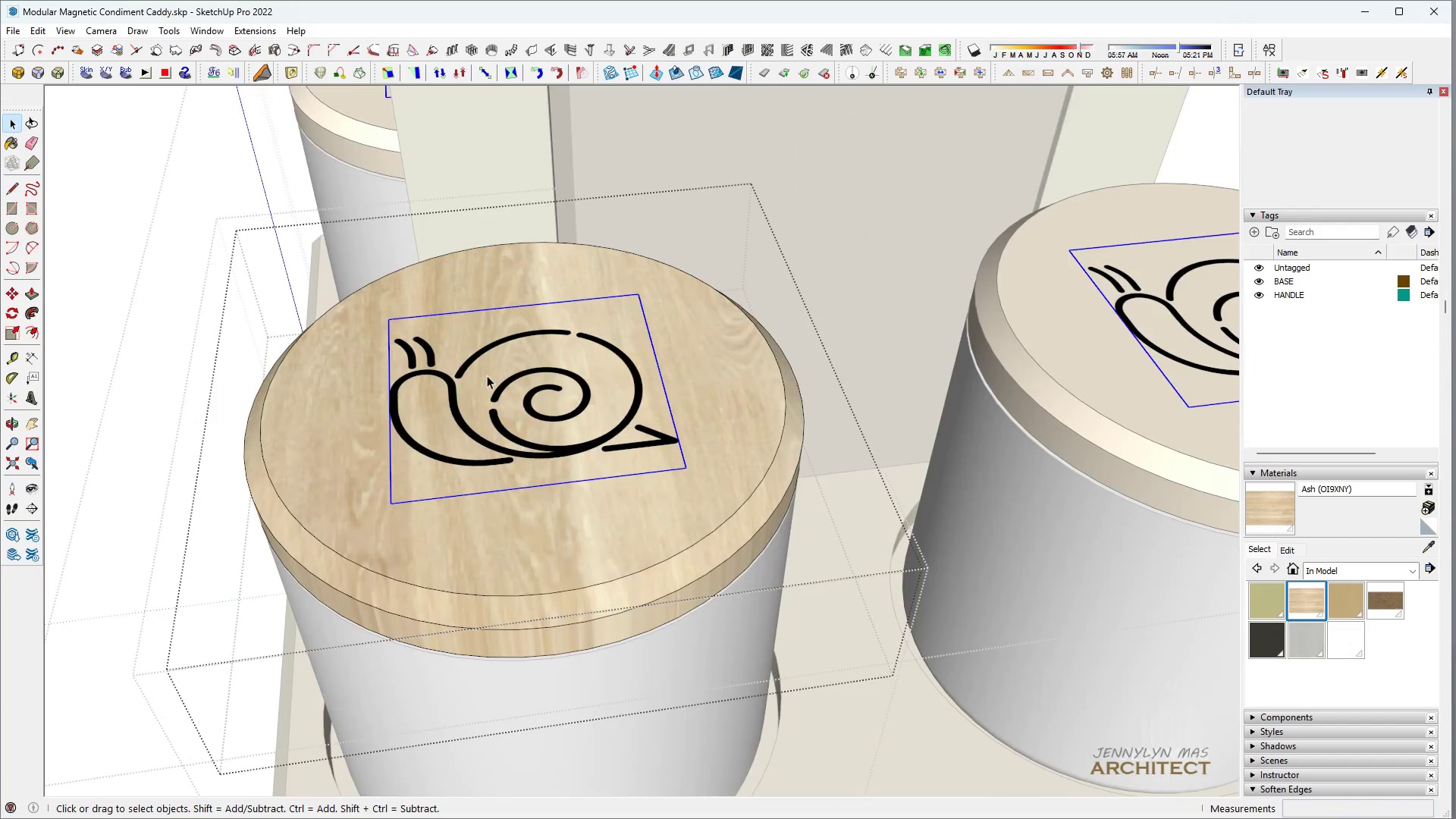 
scroll: coordinate [489, 358], scroll_direction: down, amount: 7.0
 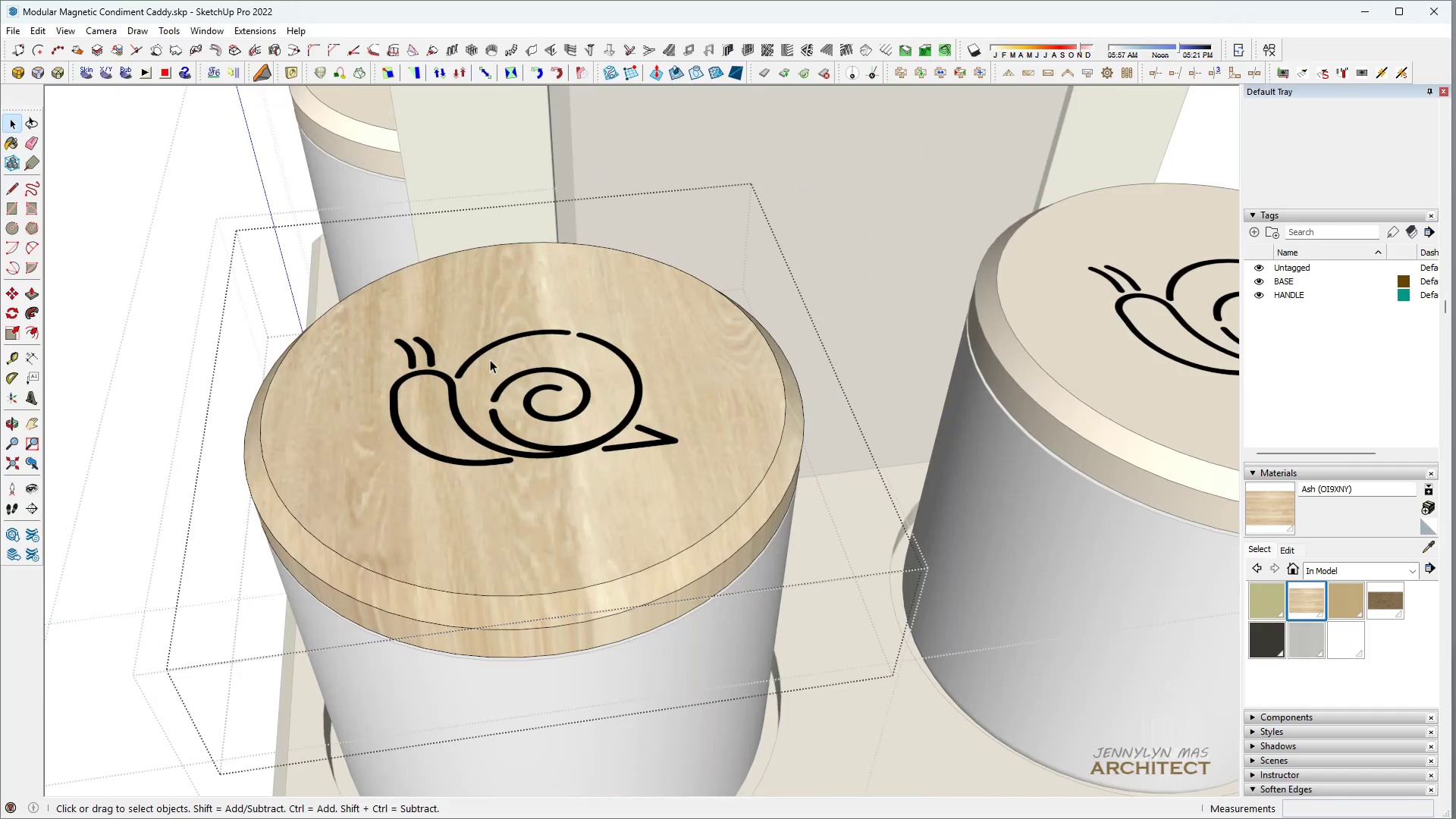 
key(Space)
 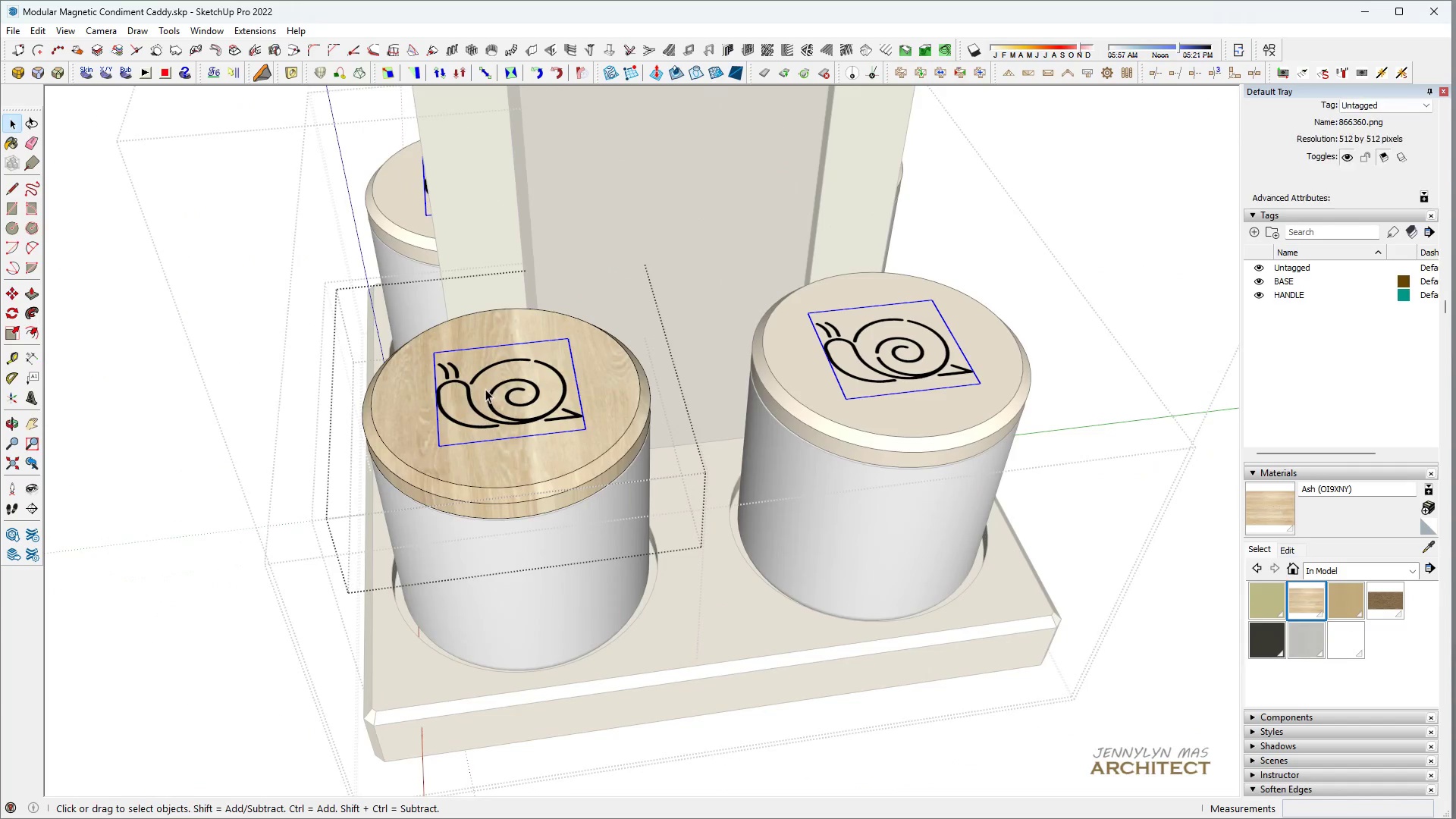 
key(Escape)
 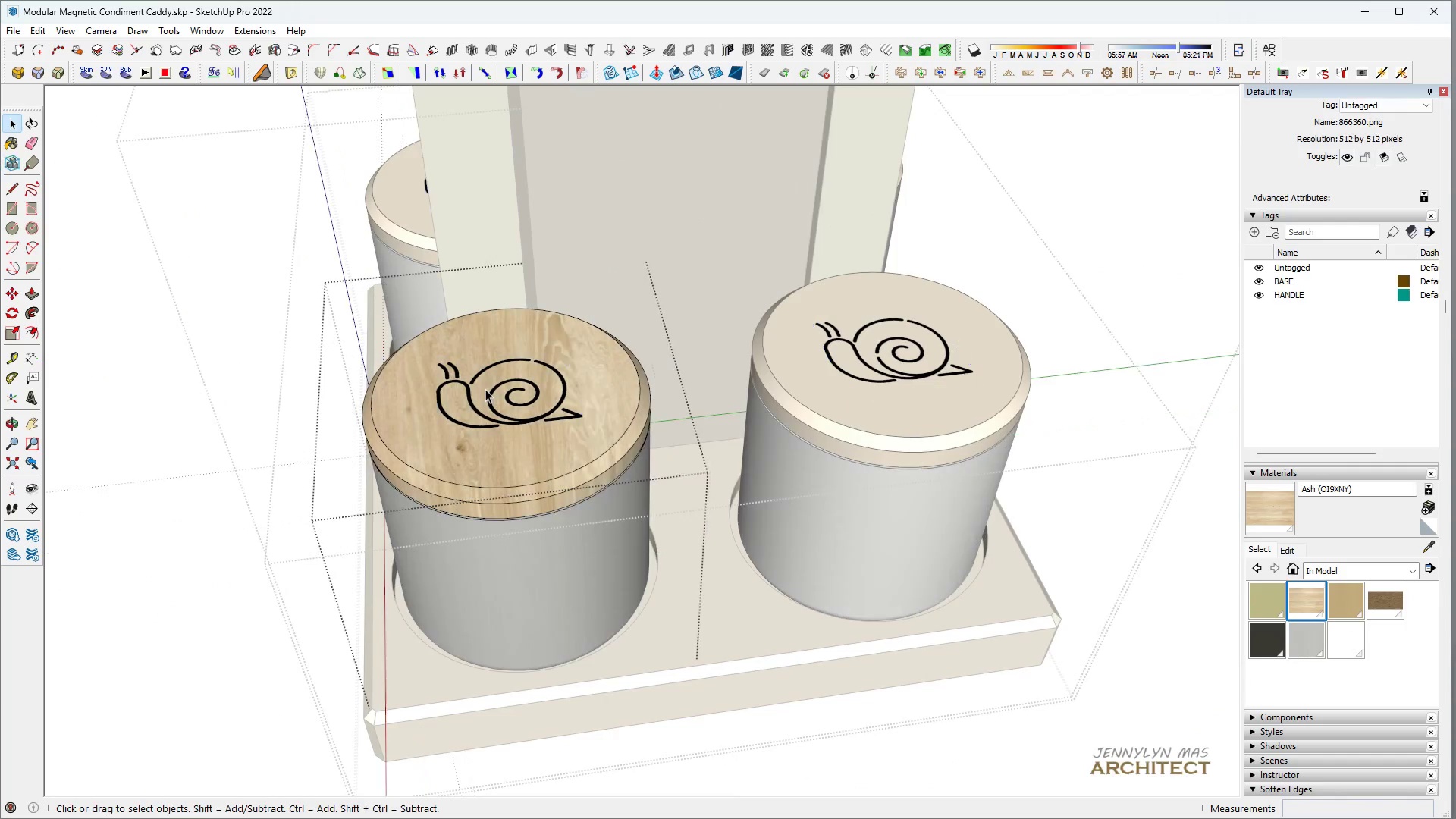 
key(Escape)
 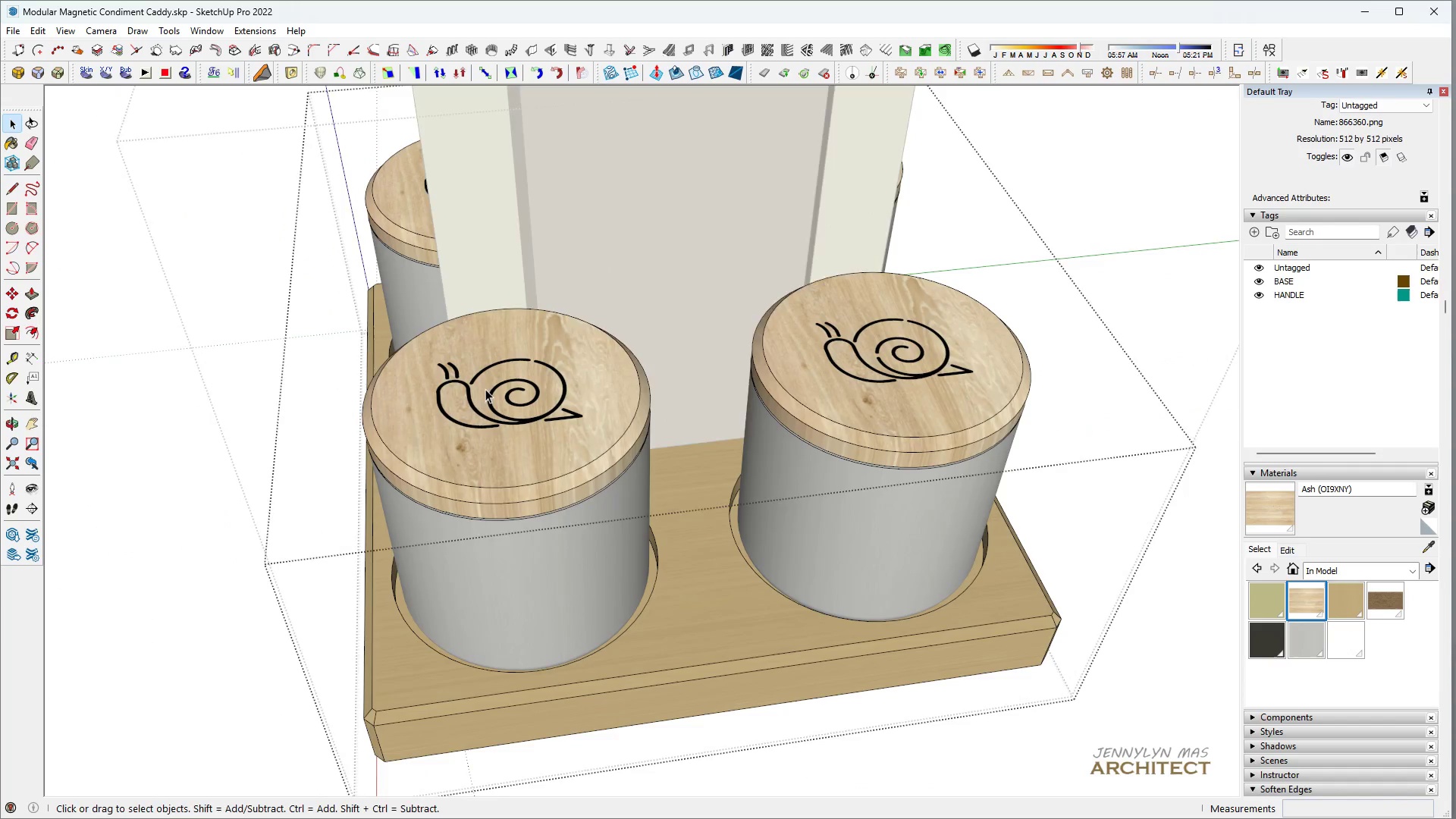 
scroll: coordinate [485, 393], scroll_direction: down, amount: 7.0
 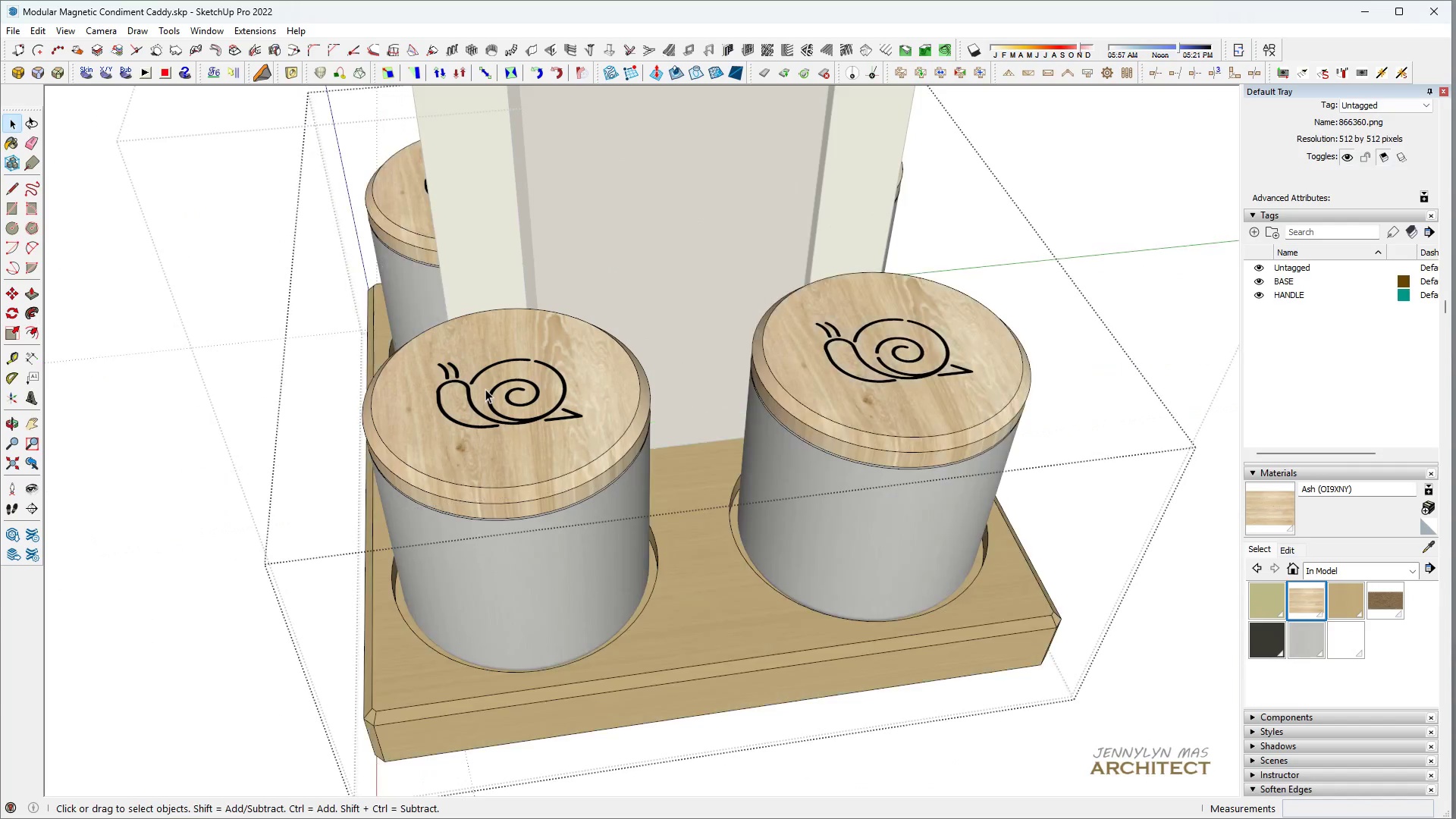 
key(Escape)
 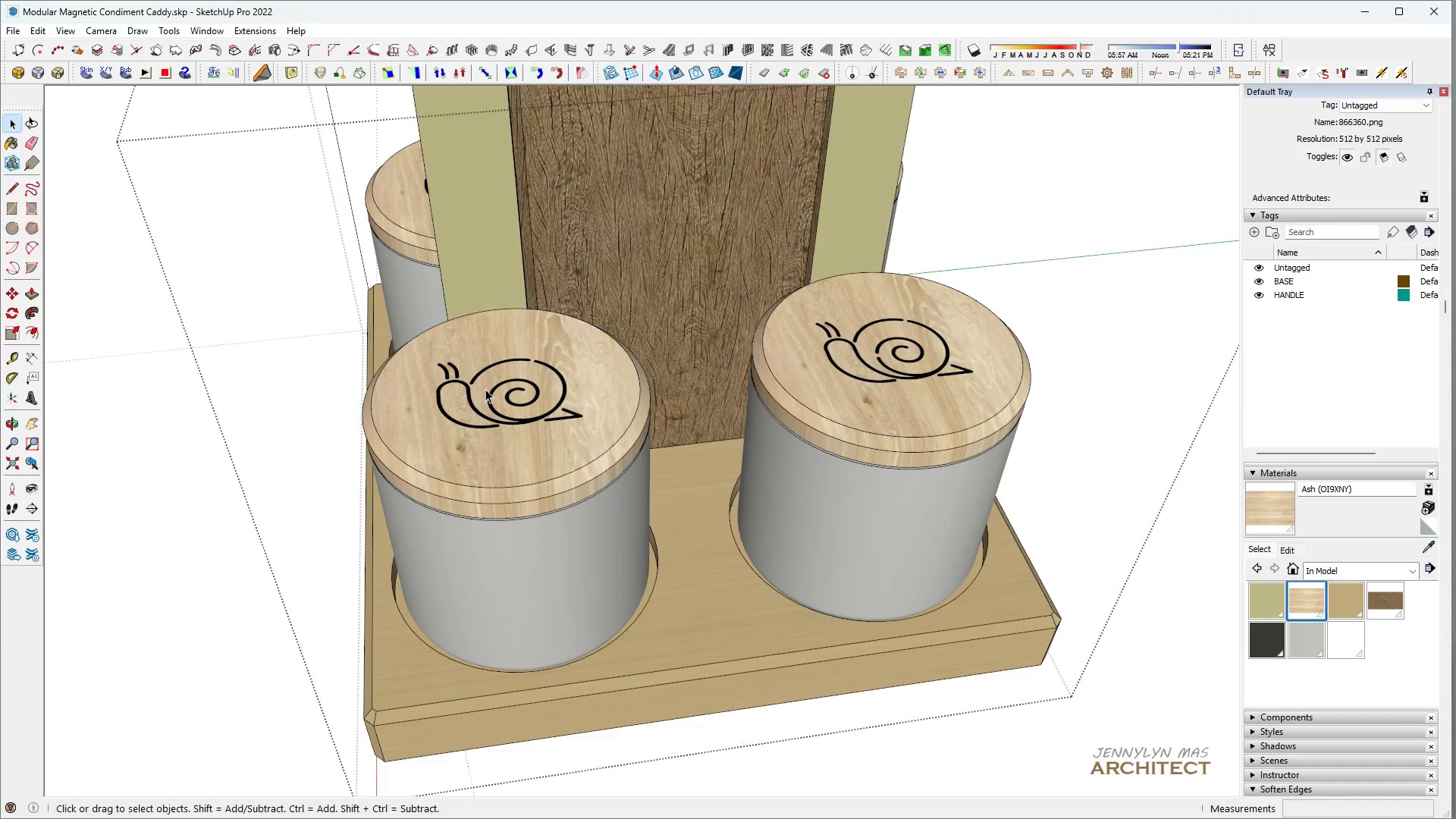 
key(Escape)
 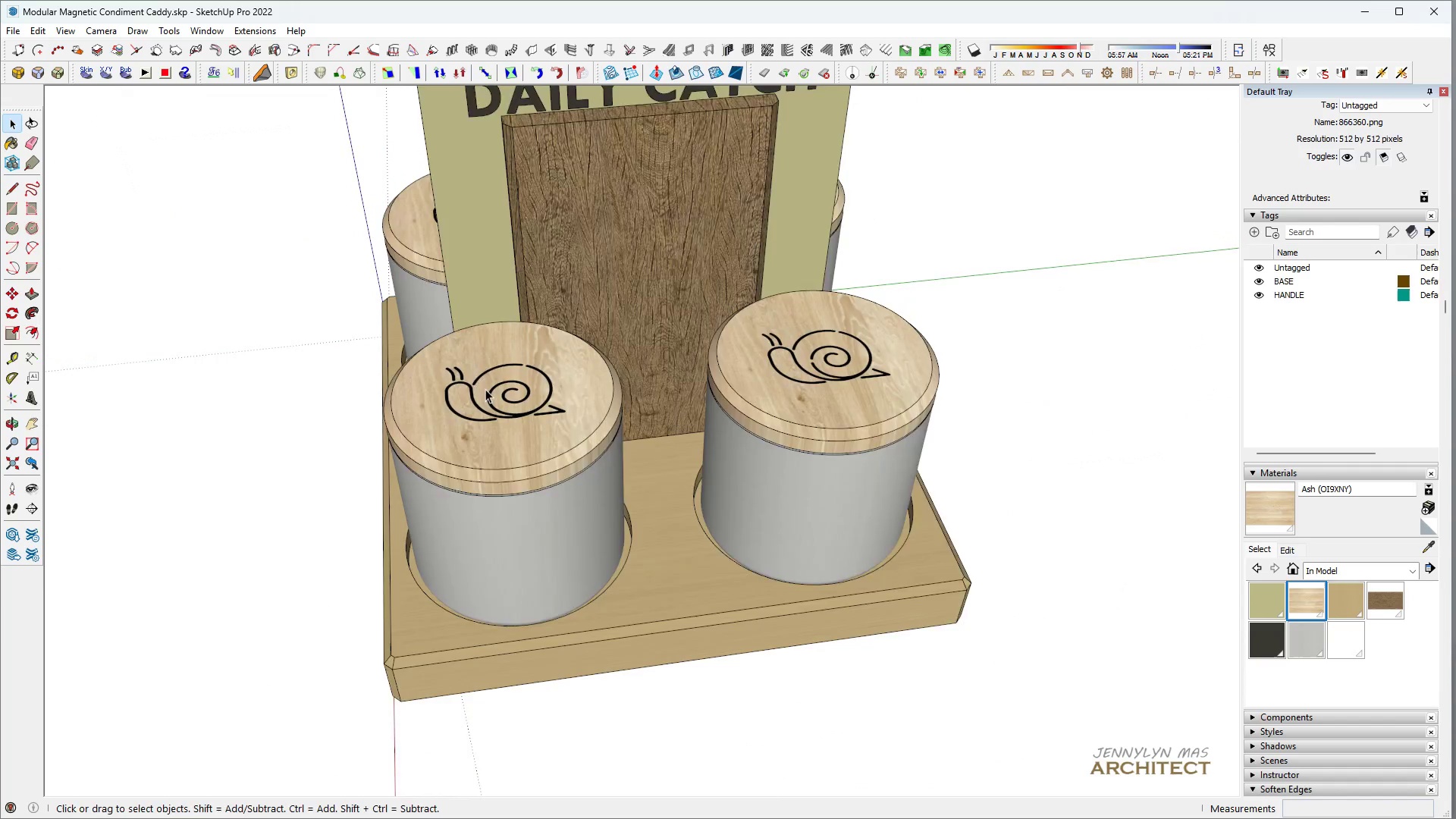 
key(Escape)
 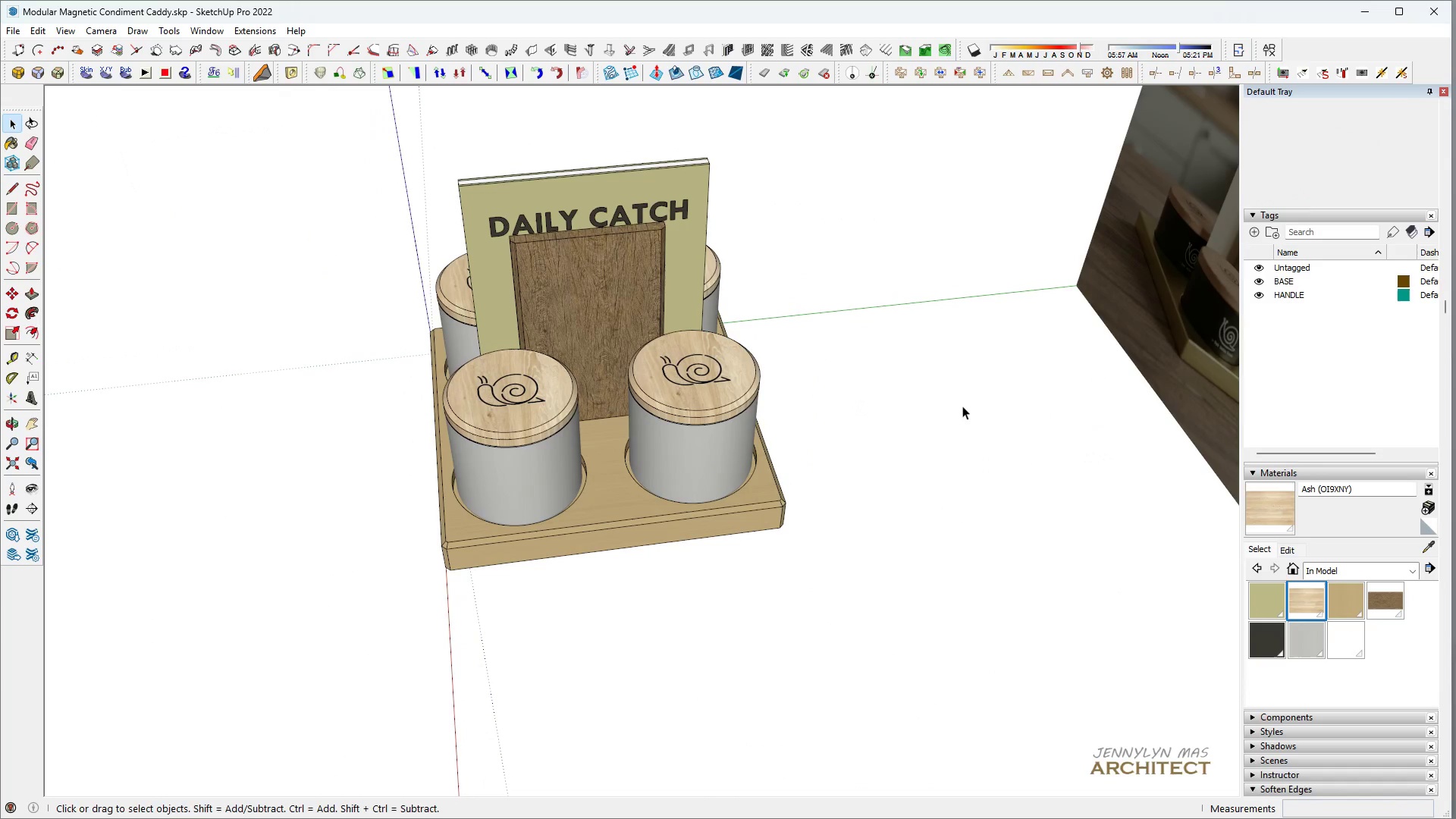 
double_click([962, 406])
 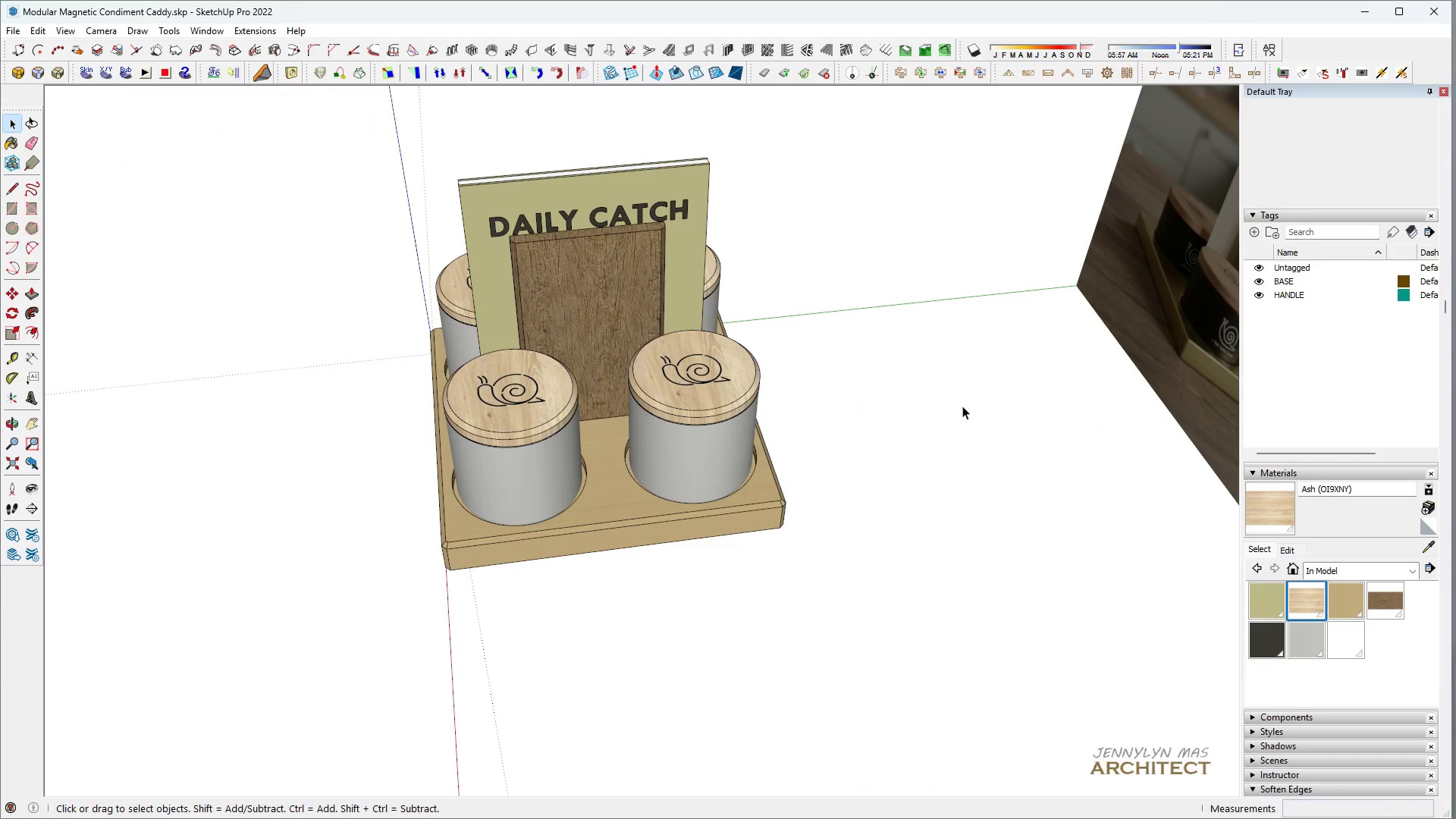 
scroll: coordinate [565, 389], scroll_direction: down, amount: 8.0
 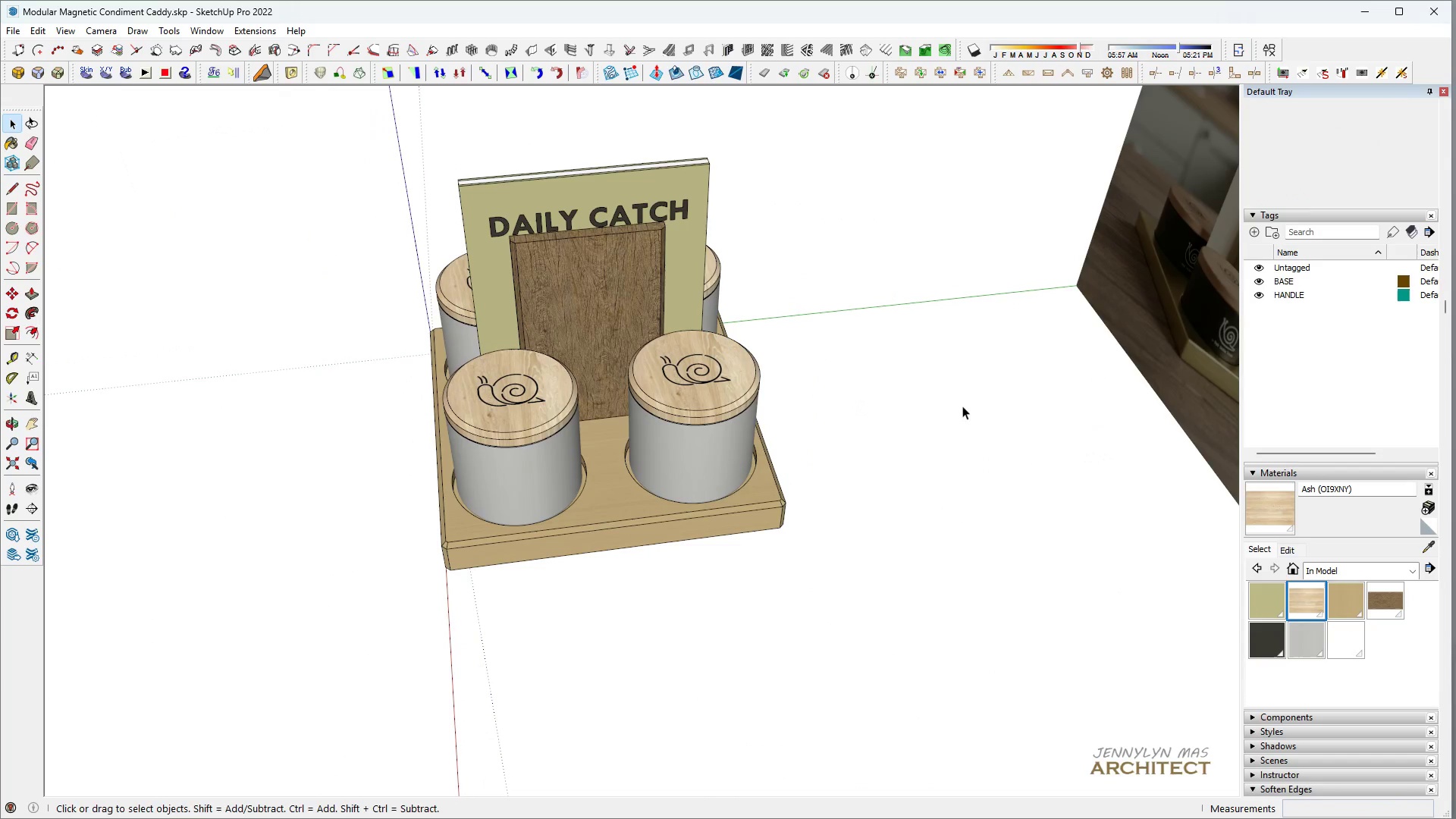 
triple_click([962, 406])
 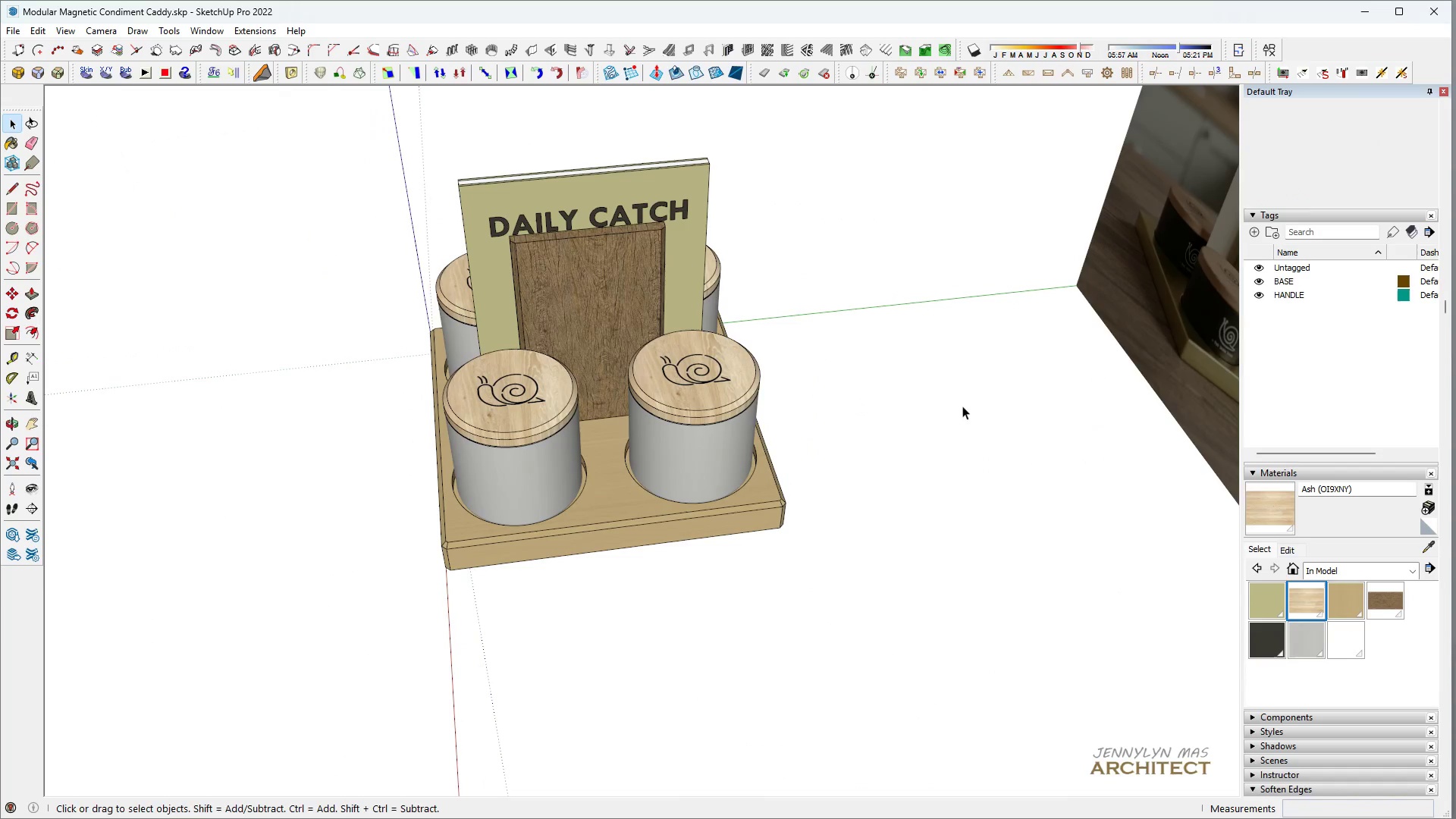 
triple_click([962, 406])
 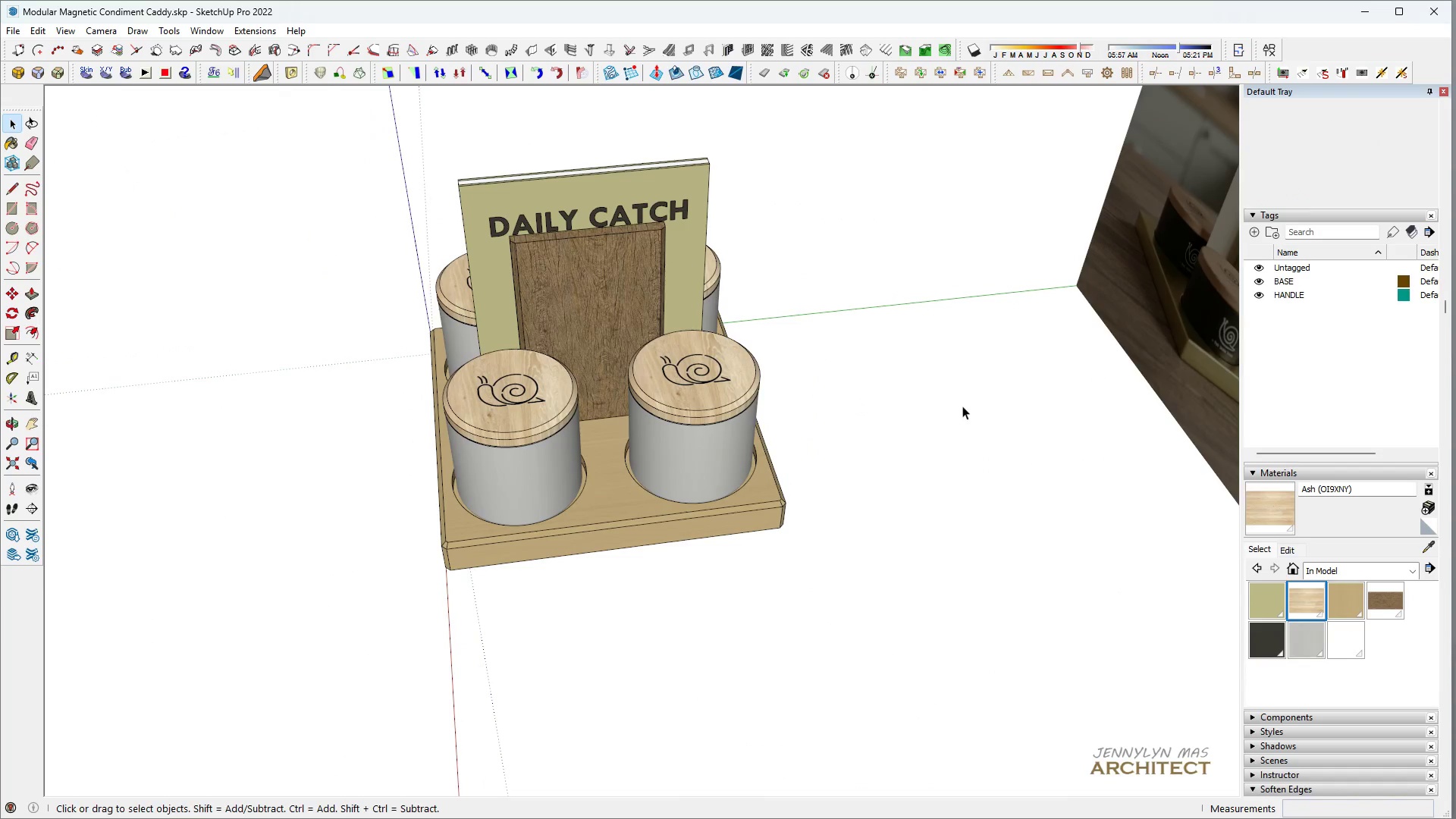 
key(Space)
 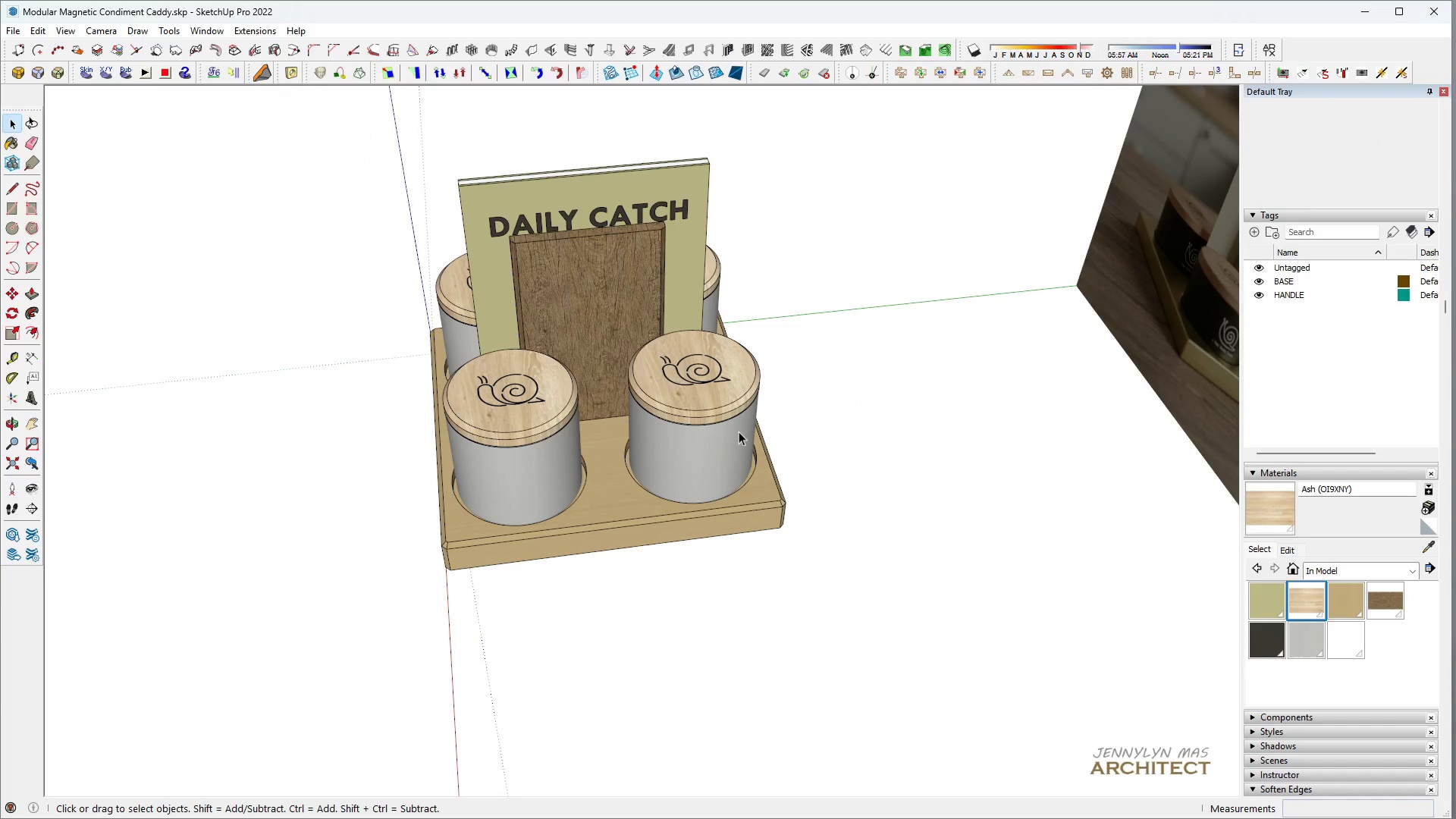 
key(H)
 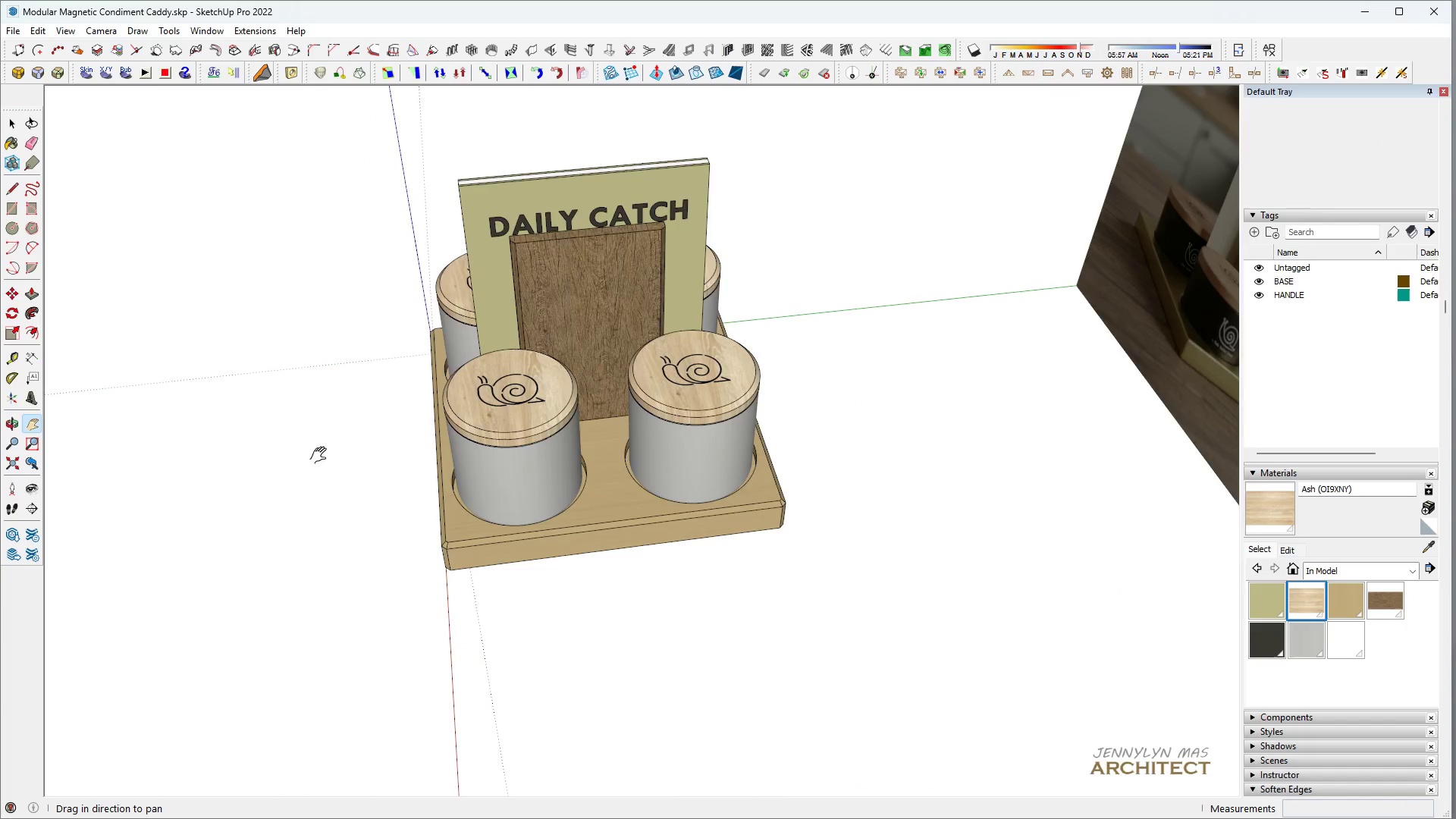 
scroll: coordinate [582, 422], scroll_direction: up, amount: 6.0
 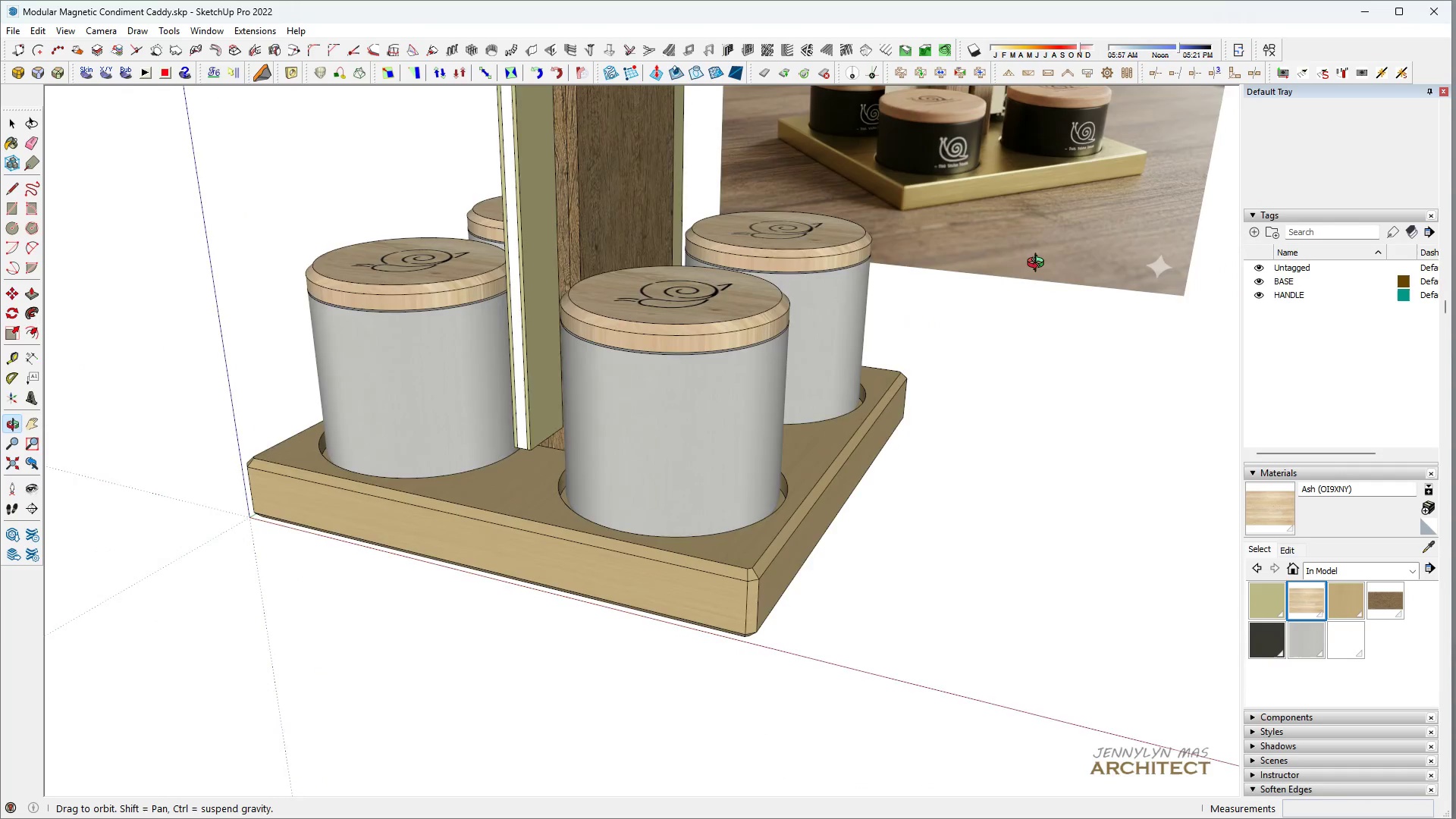 
key(H)
 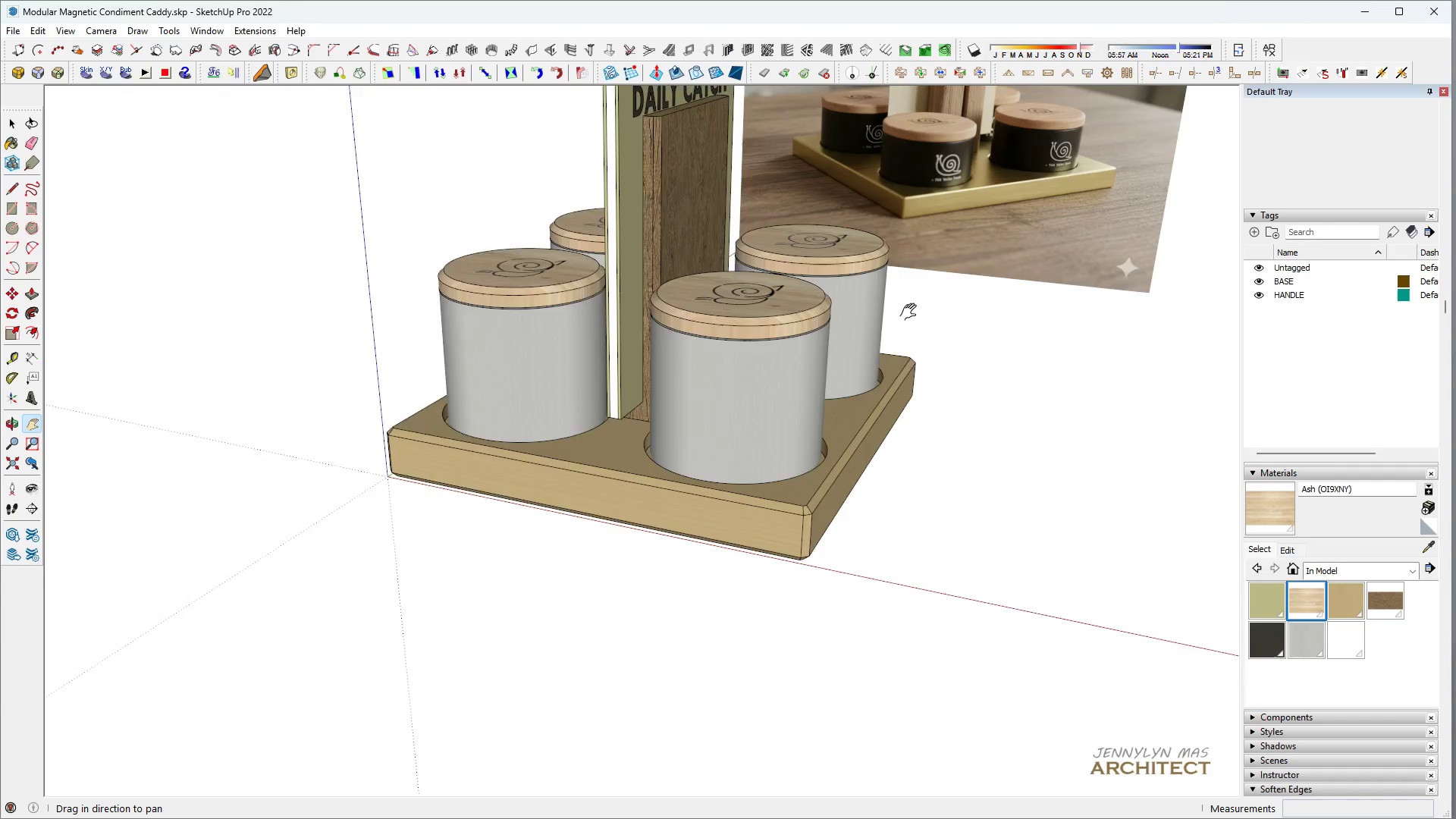 
left_click_drag(start_coordinate=[821, 322], to_coordinate=[698, 468])
 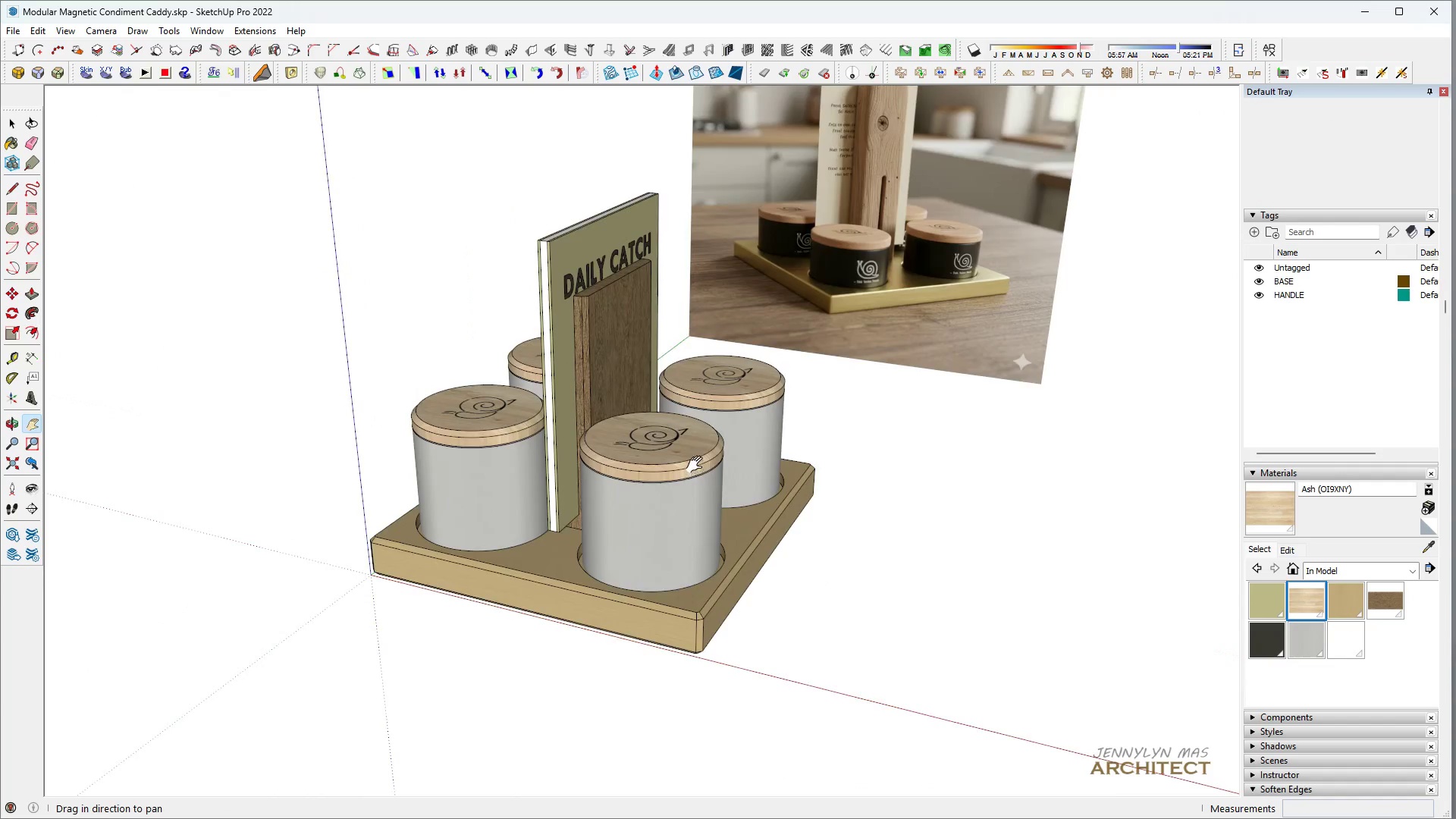 
key(Space)
 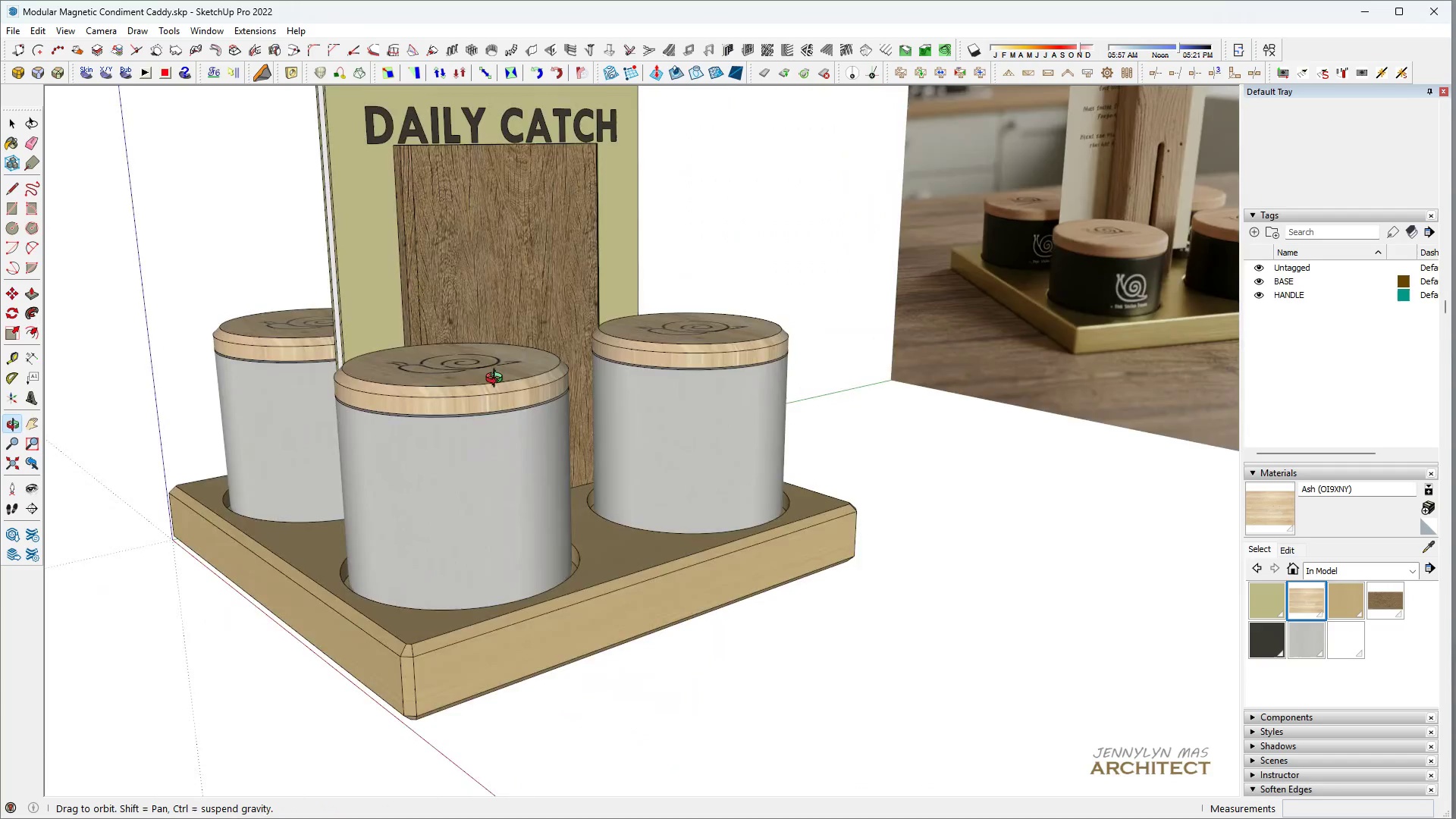 
key(H)
 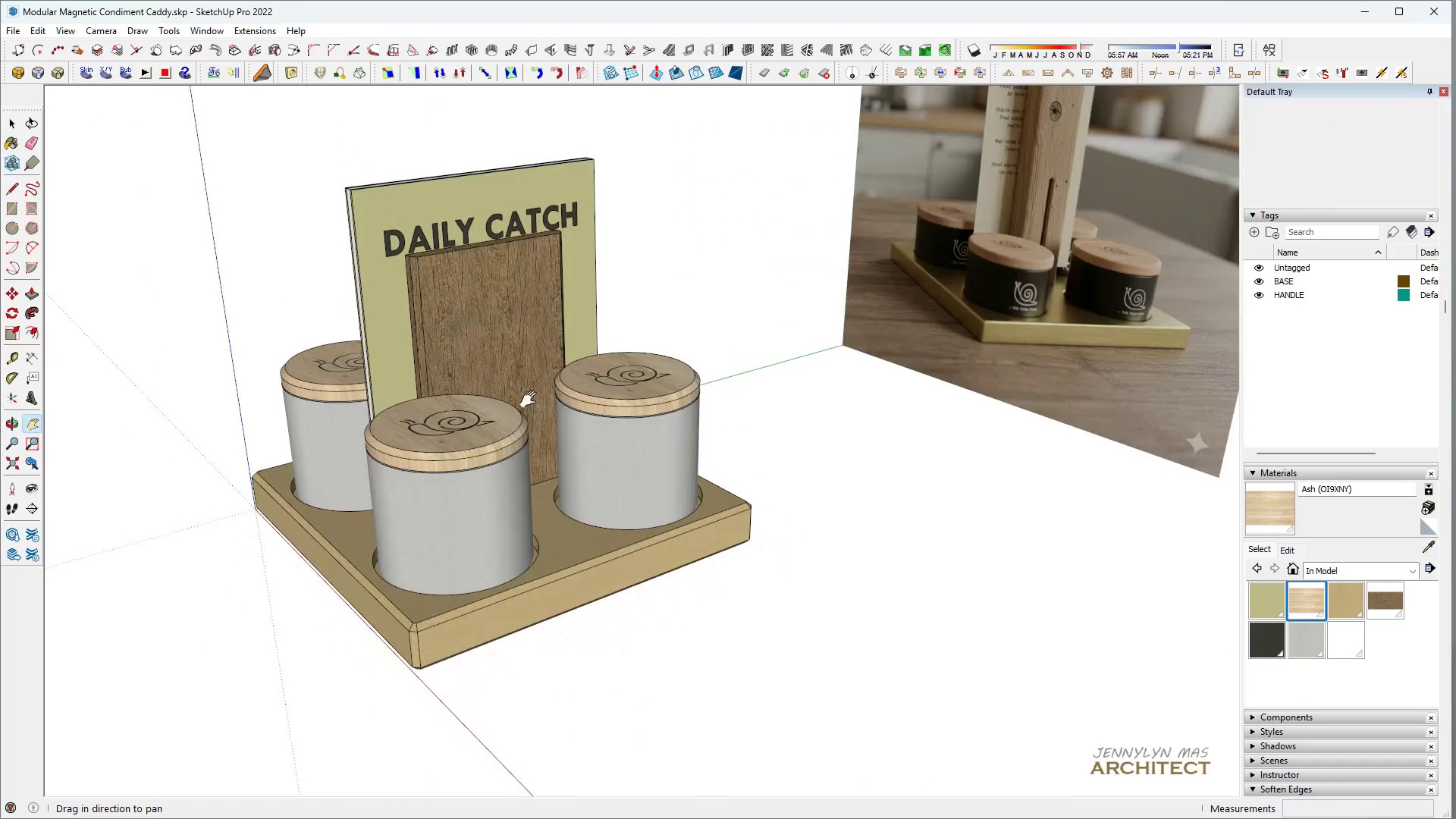 
key(Space)
 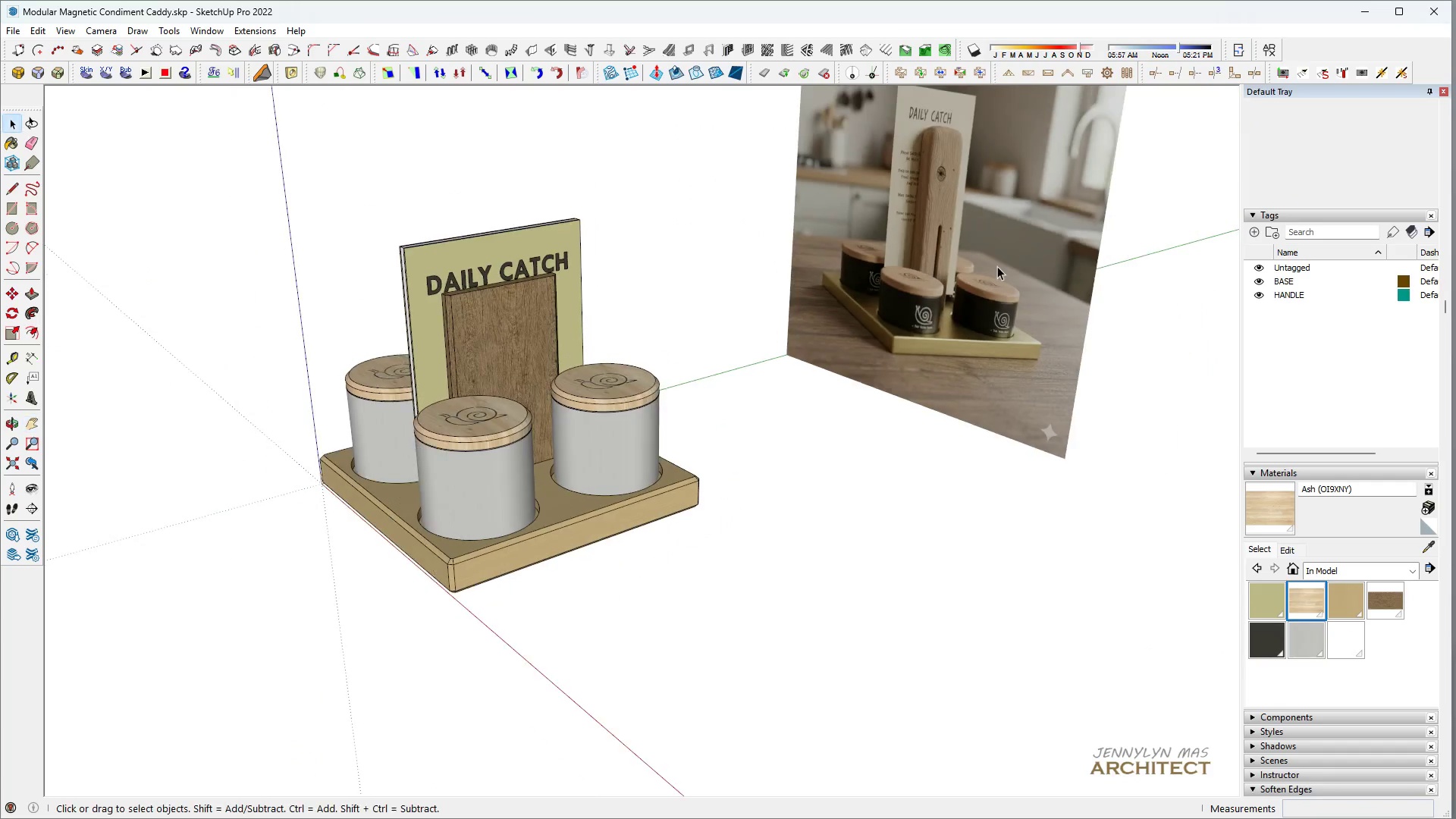 
left_click([997, 266])
 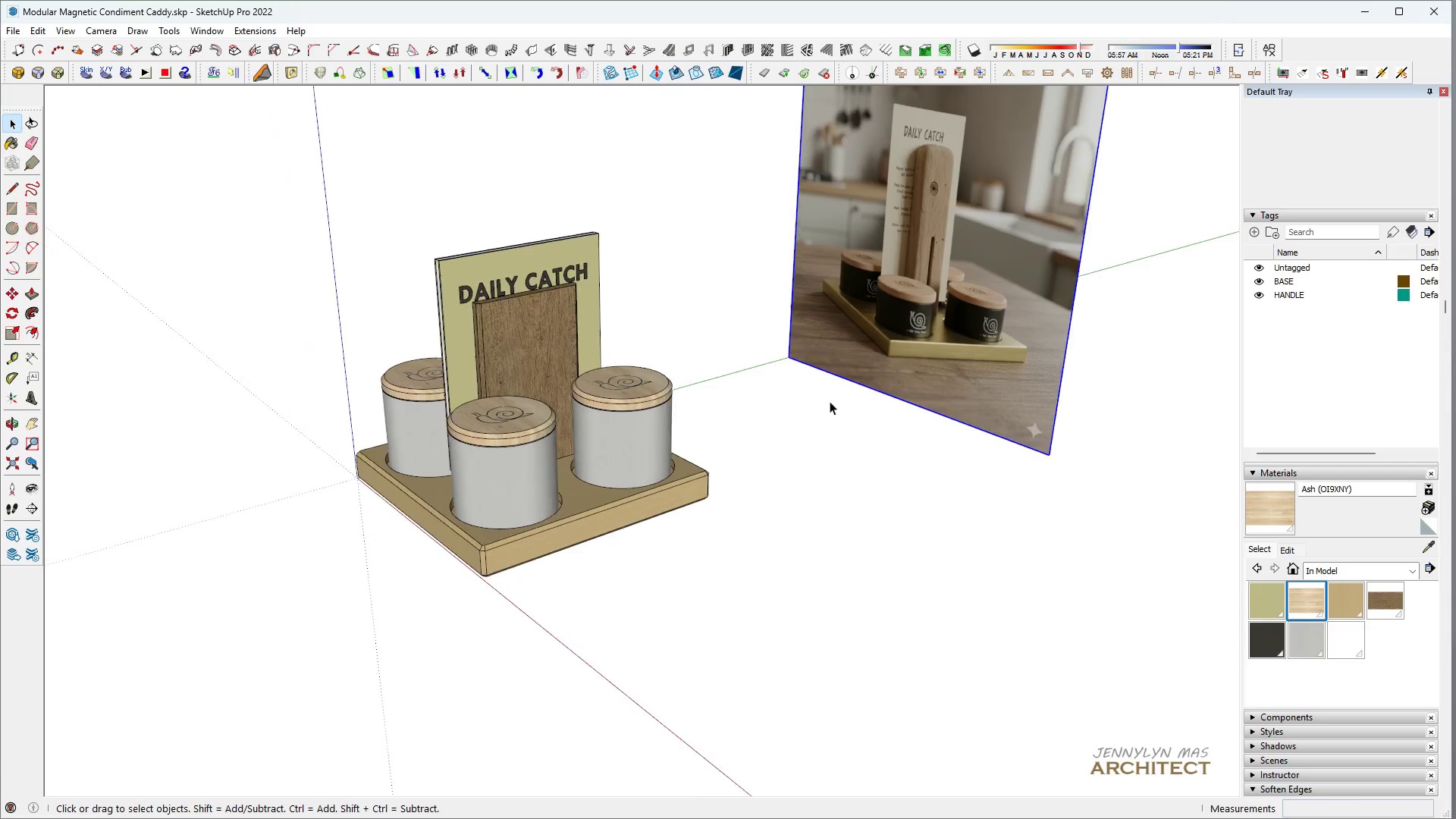 
scroll: coordinate [832, 394], scroll_direction: down, amount: 13.0
 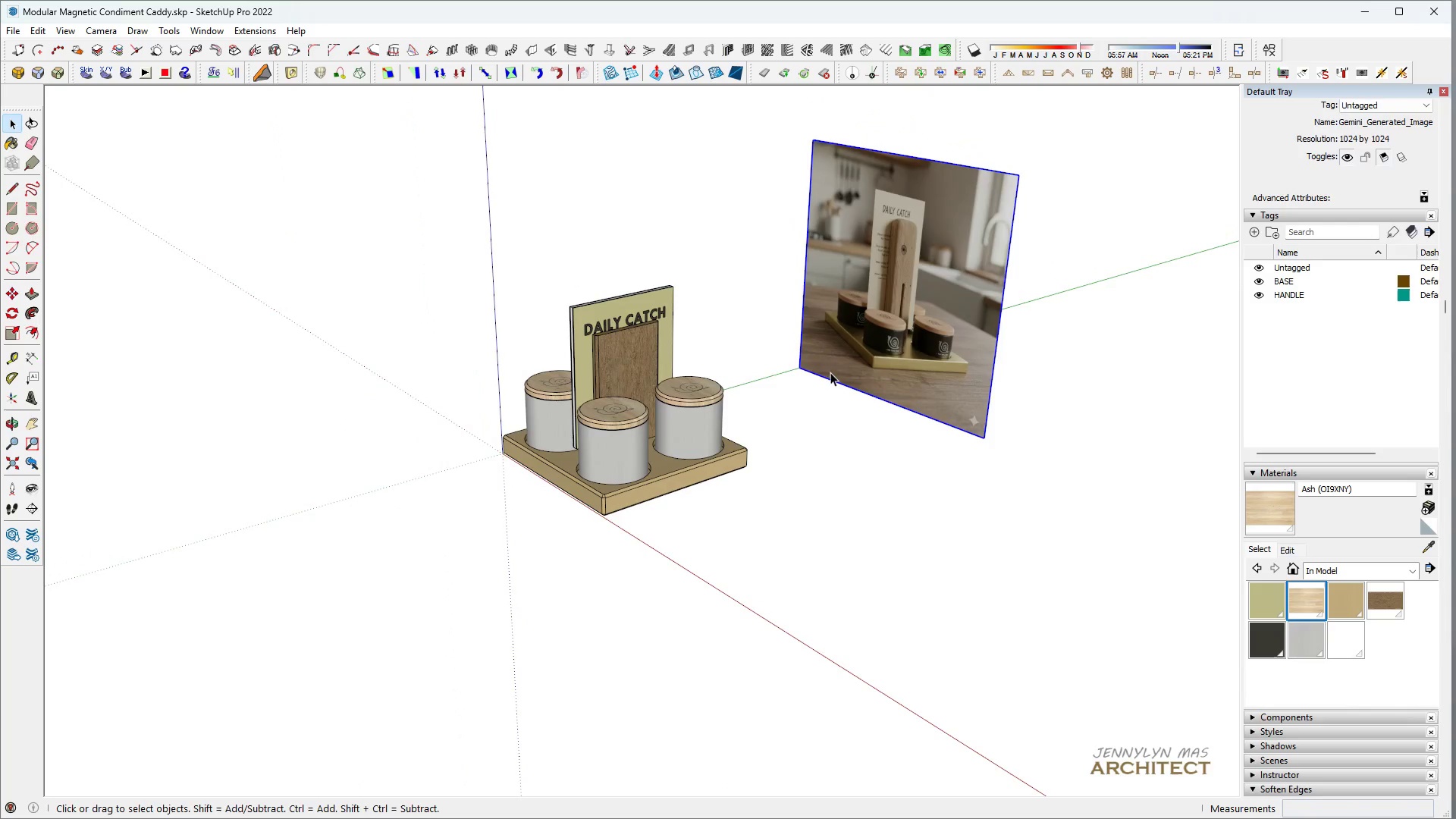 
key(Delete)
 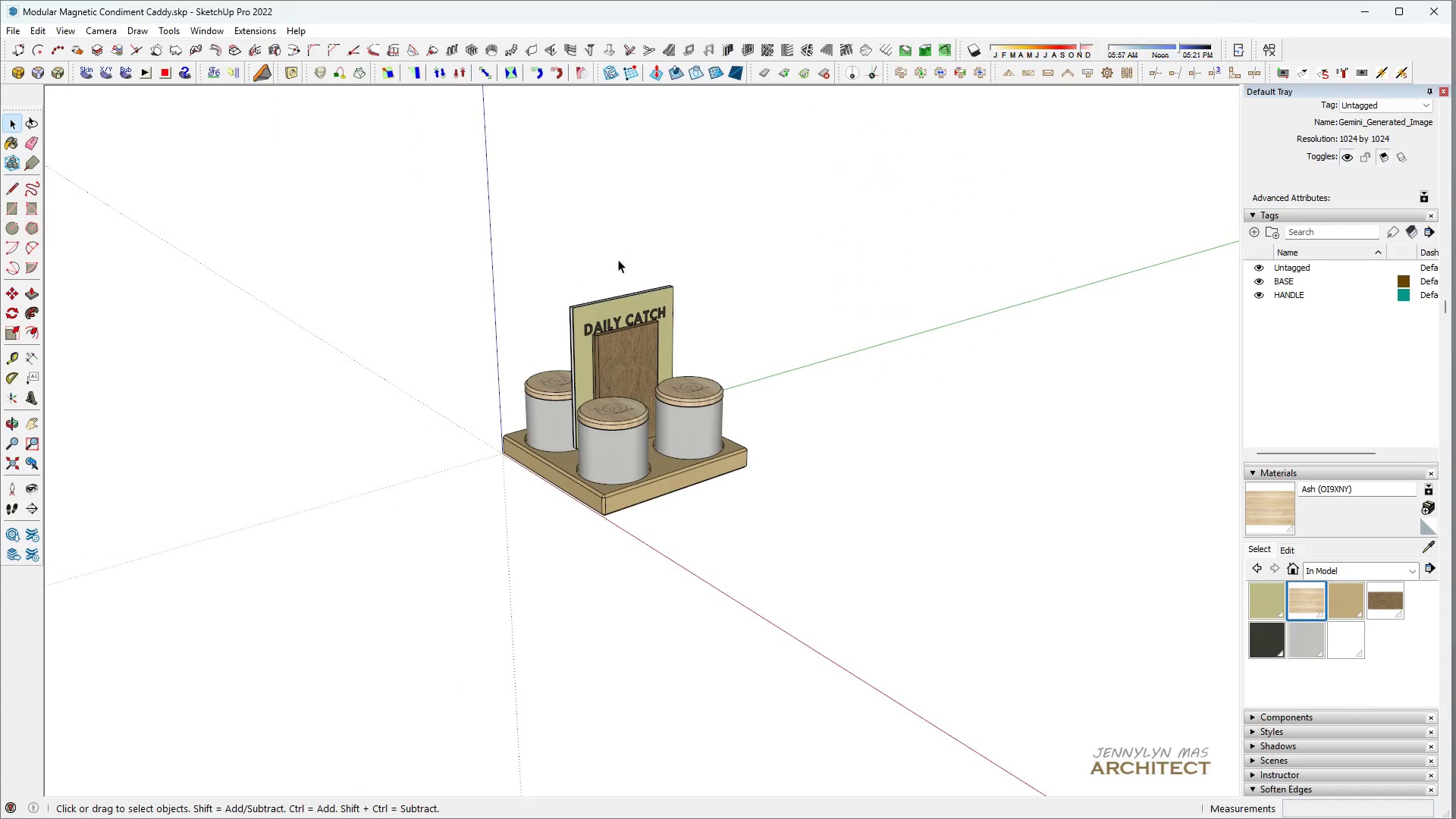 
scroll: coordinate [596, 312], scroll_direction: up, amount: 10.0
 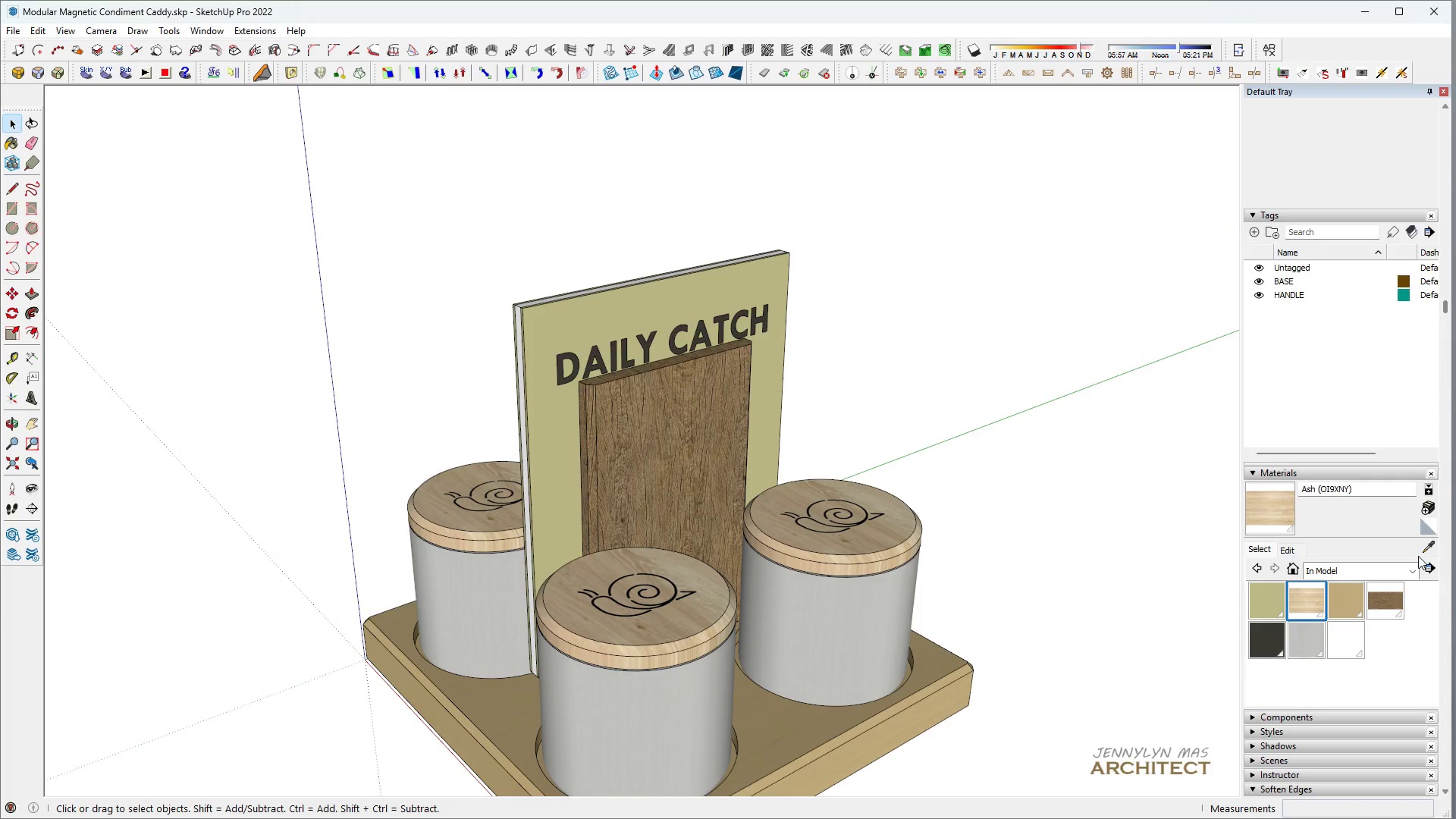 
left_click([1432, 547])
 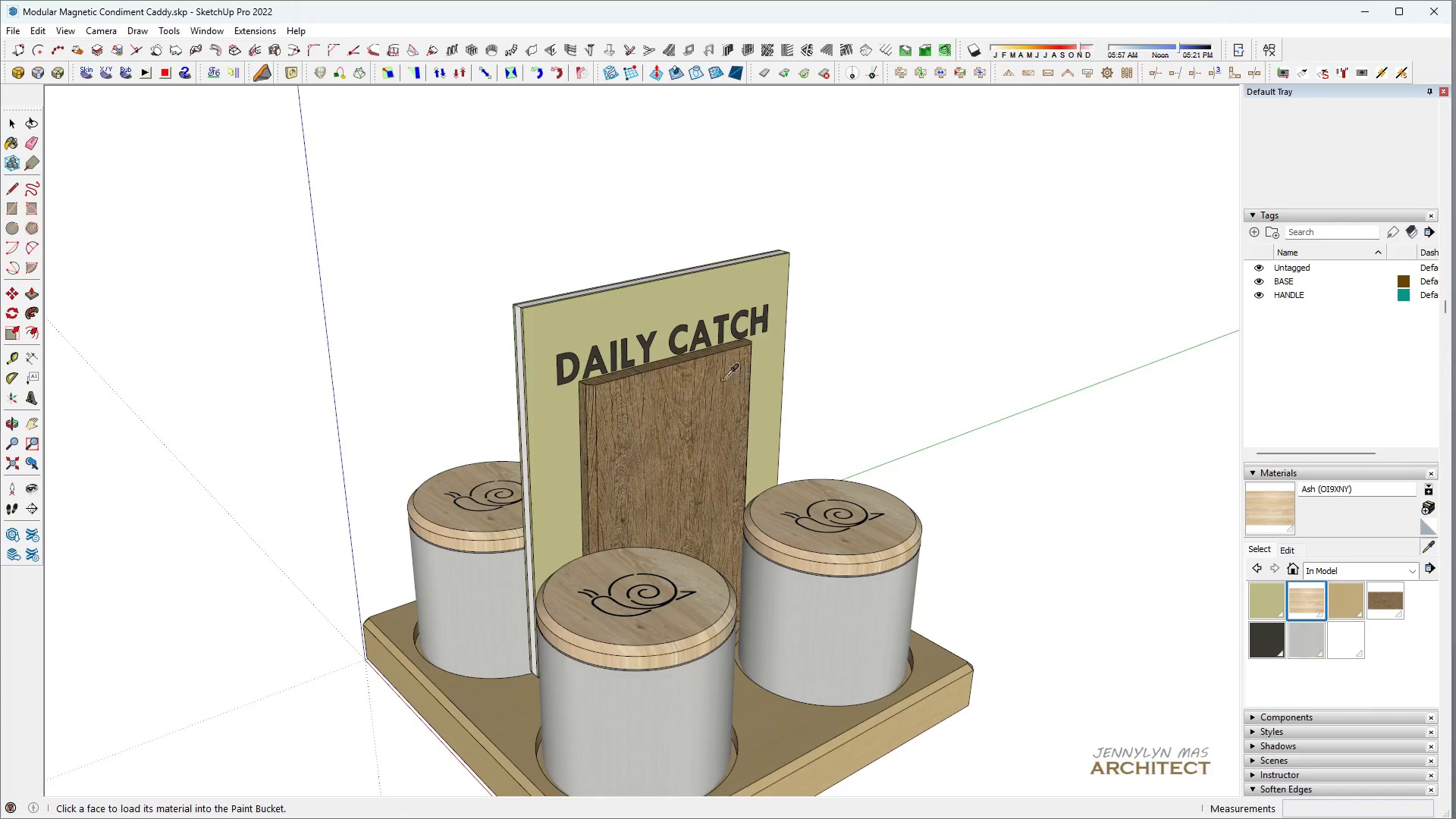 
scroll: coordinate [625, 286], scroll_direction: up, amount: 8.0
 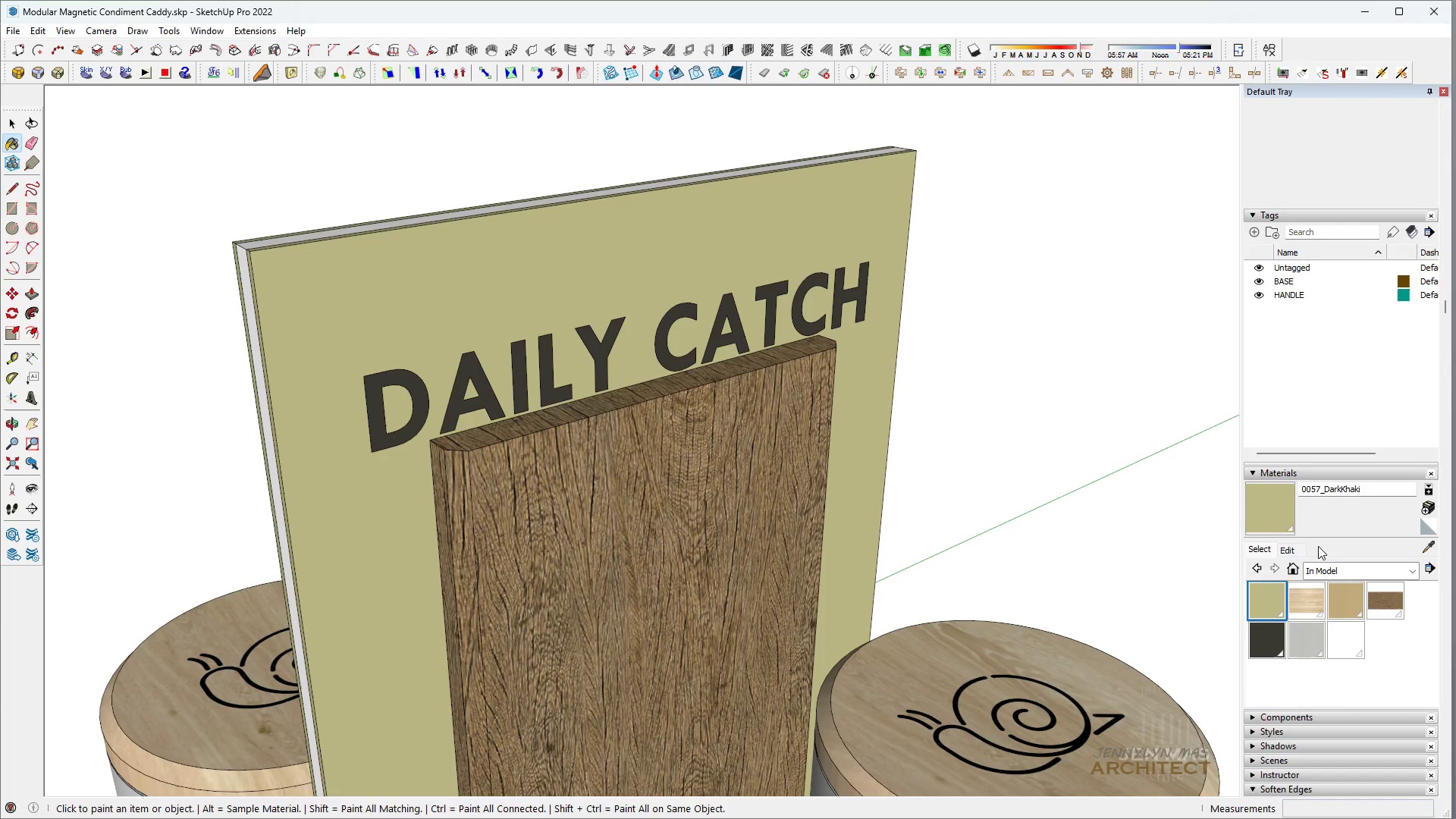 
left_click([1294, 545])
 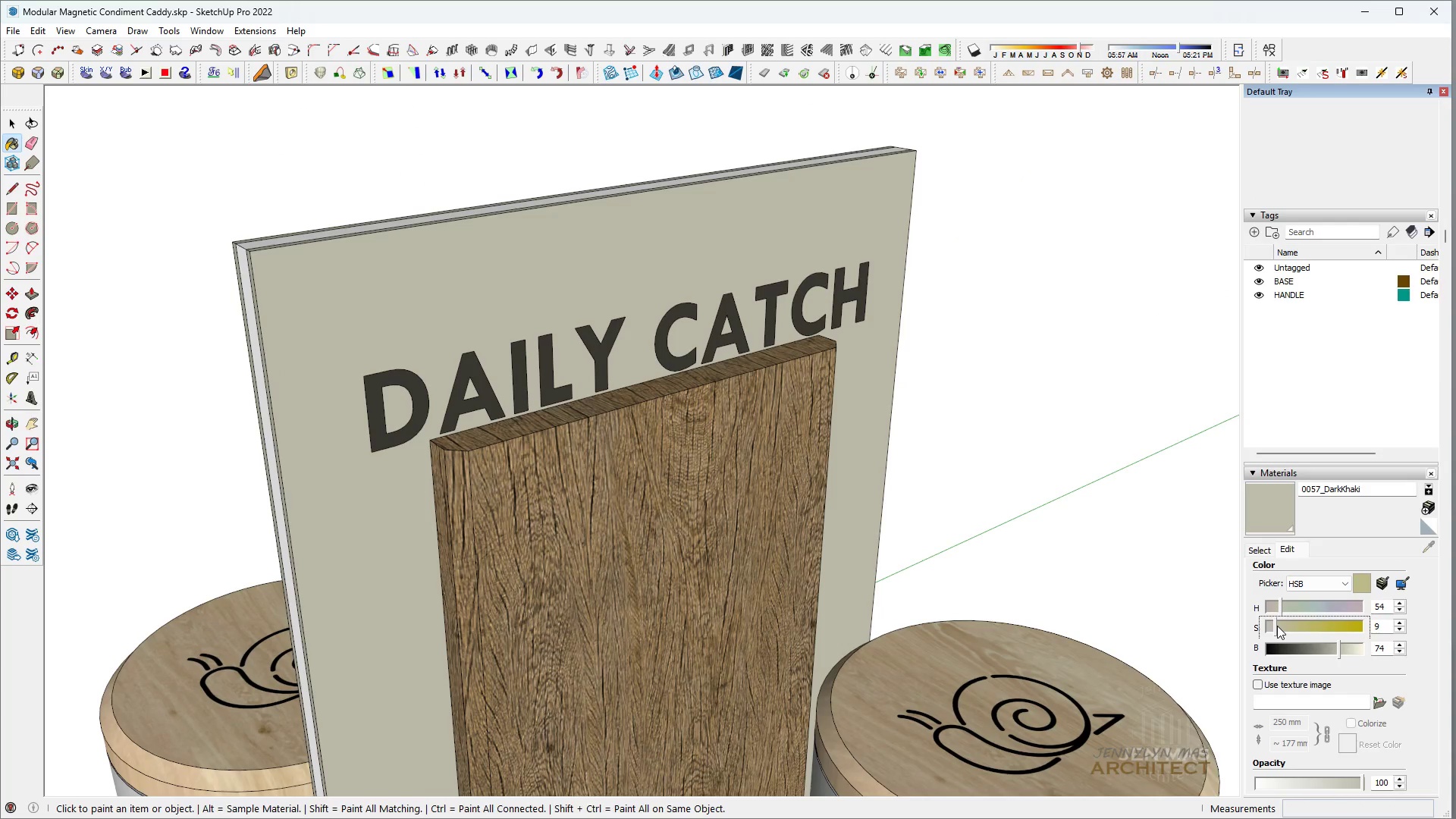 
left_click([1277, 626])
 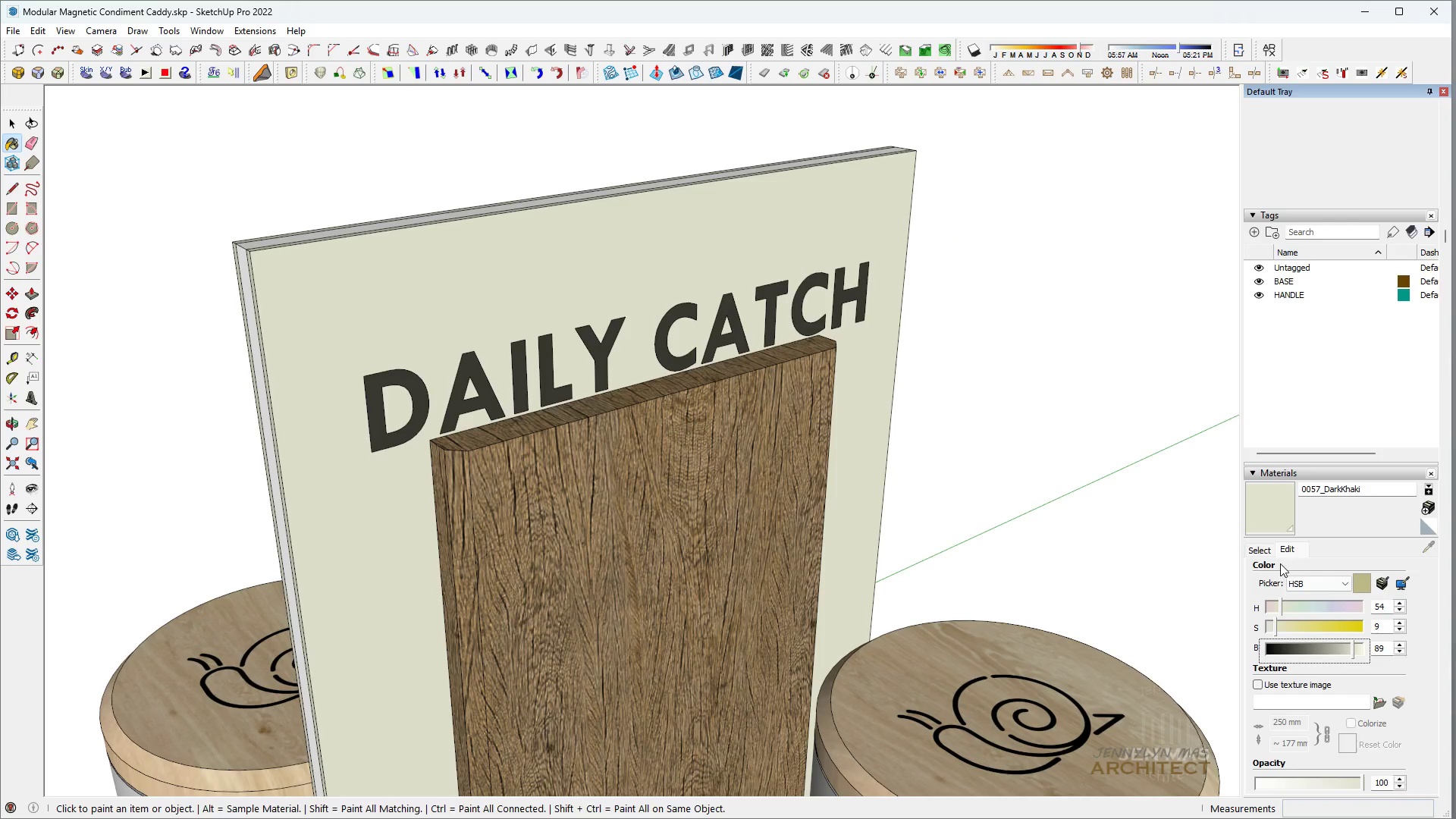 
left_click_drag(start_coordinate=[1278, 626], to_coordinate=[1276, 629])
 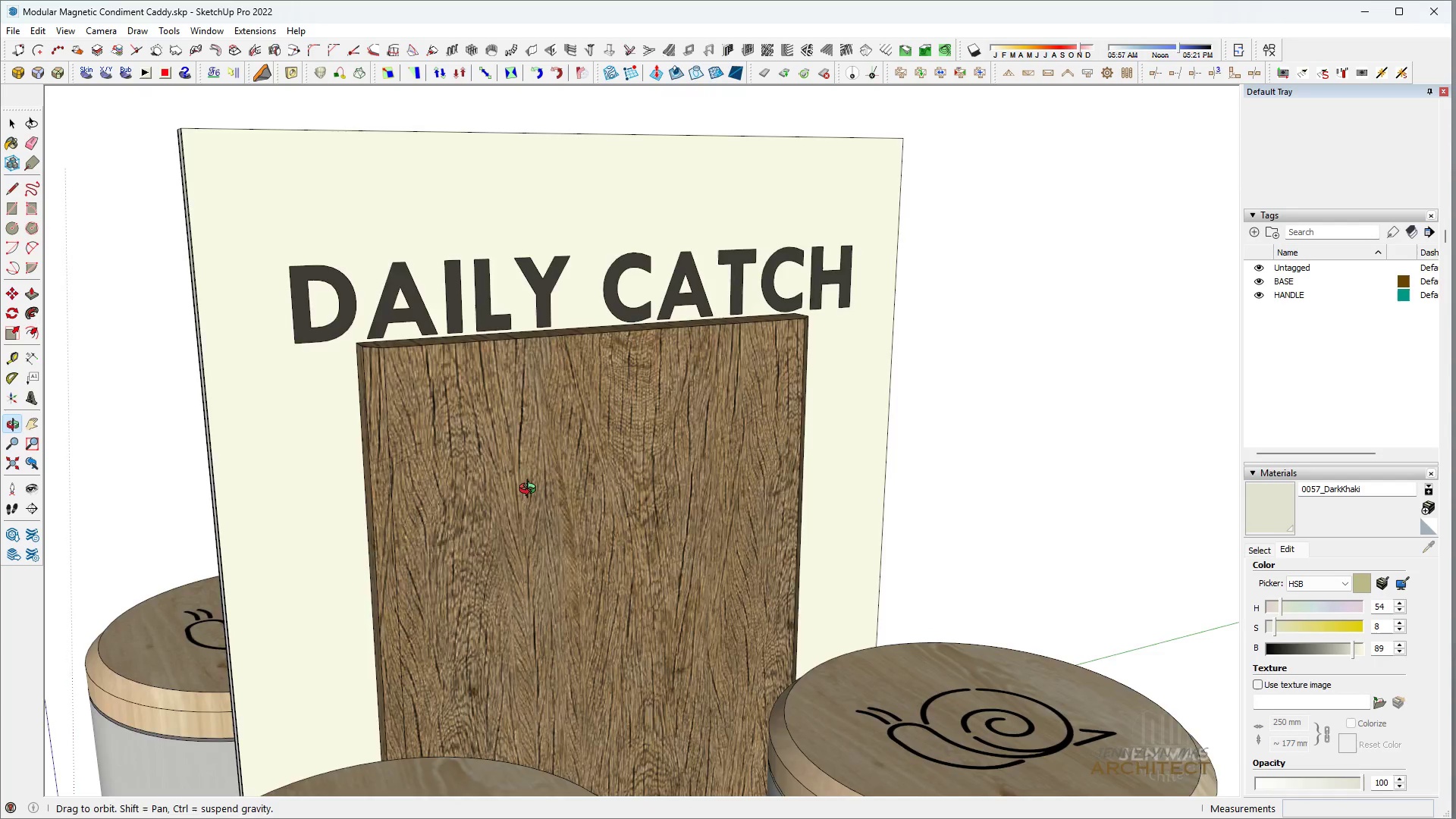 
key(Space)
 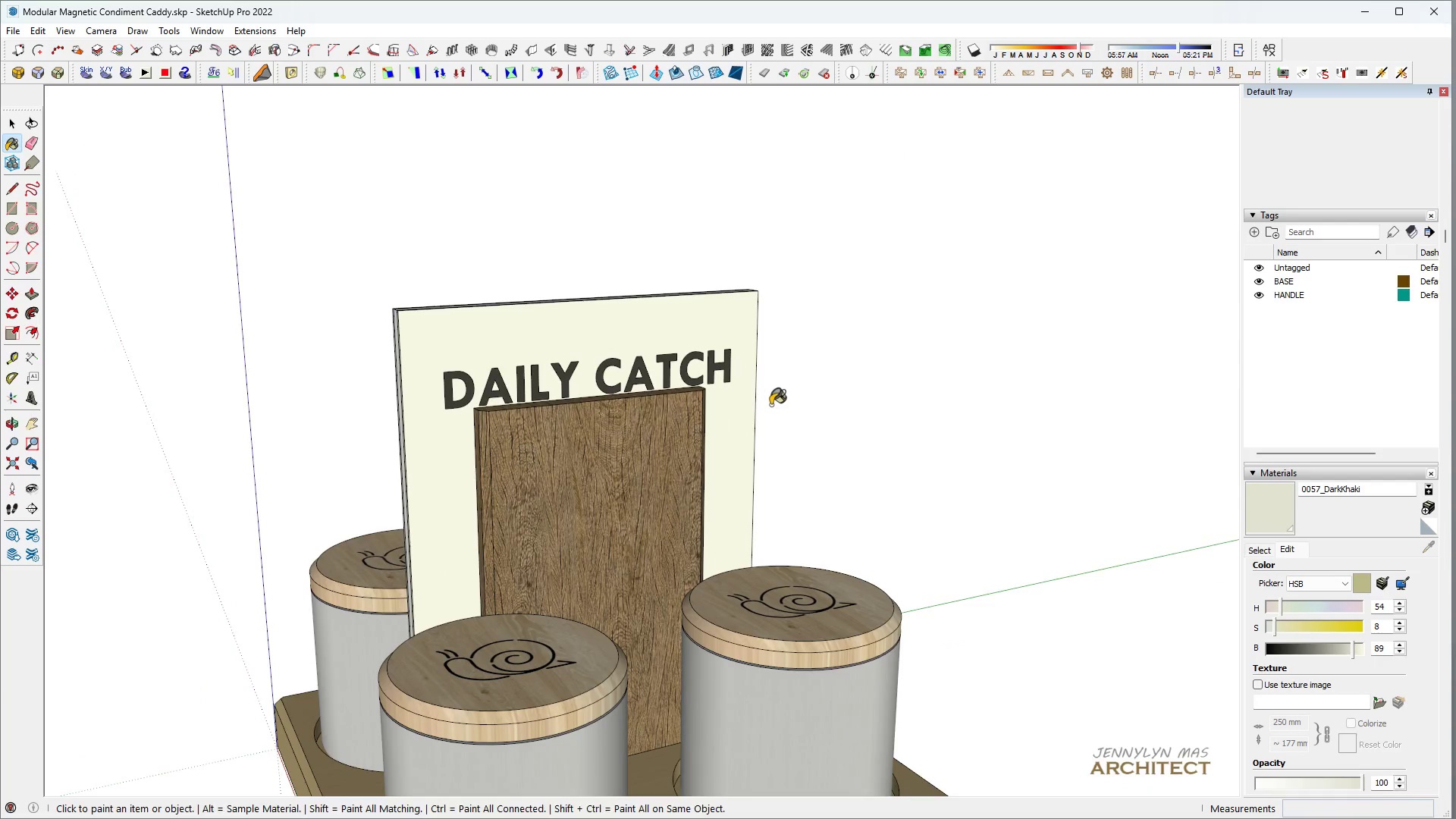 
left_click([801, 394])
 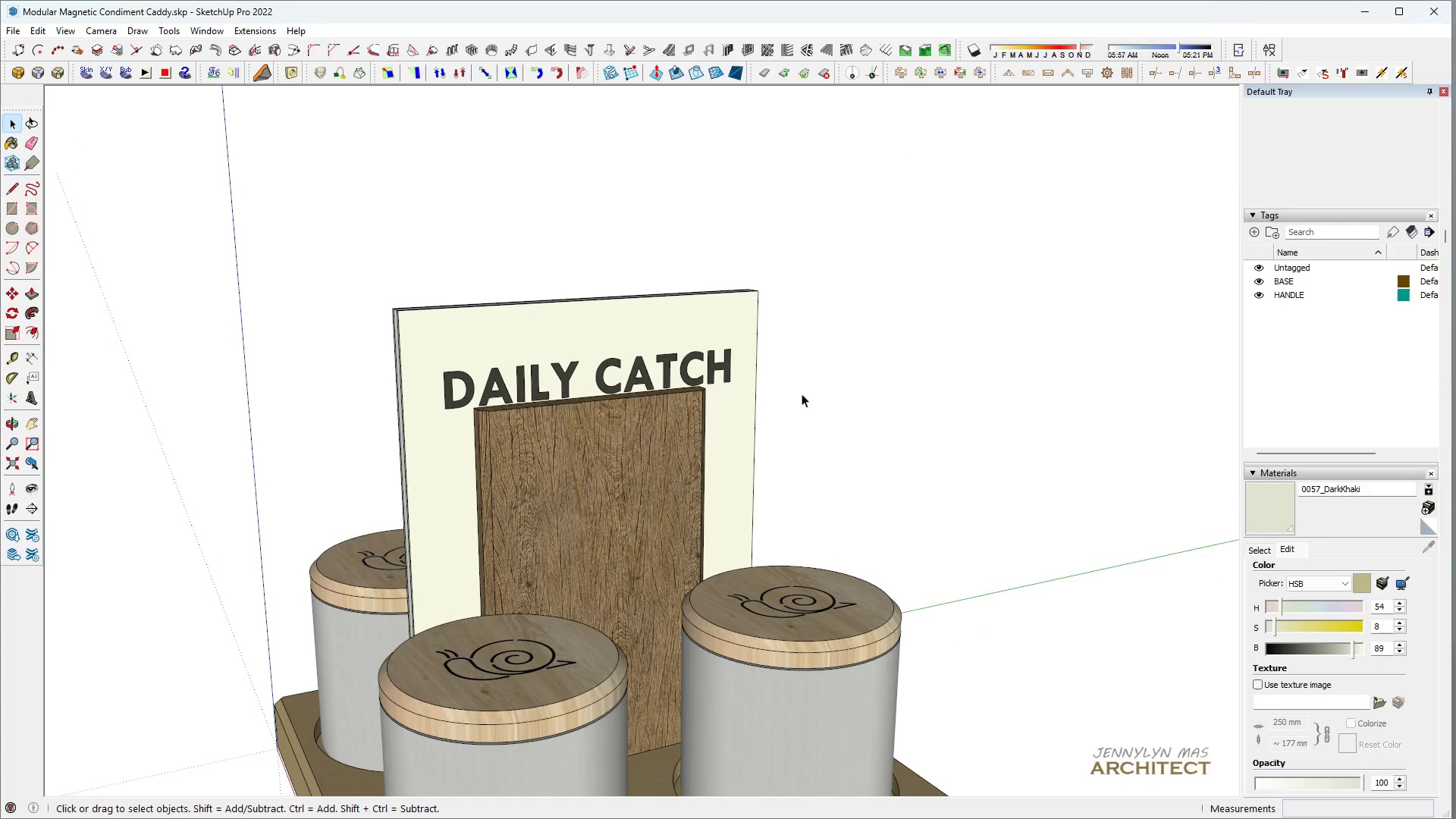 
scroll: coordinate [645, 456], scroll_direction: down, amount: 7.0
 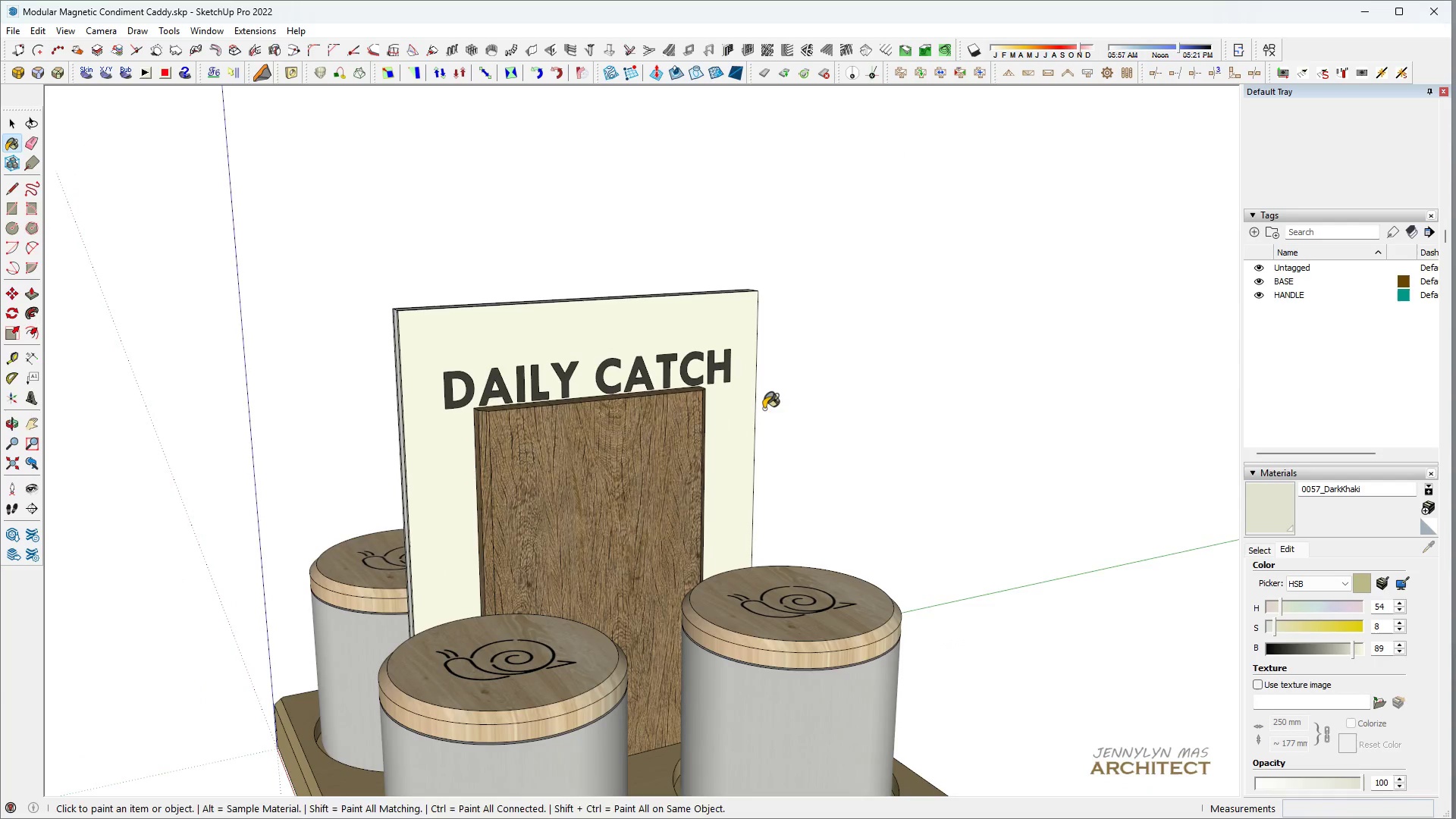 
type(HH)
 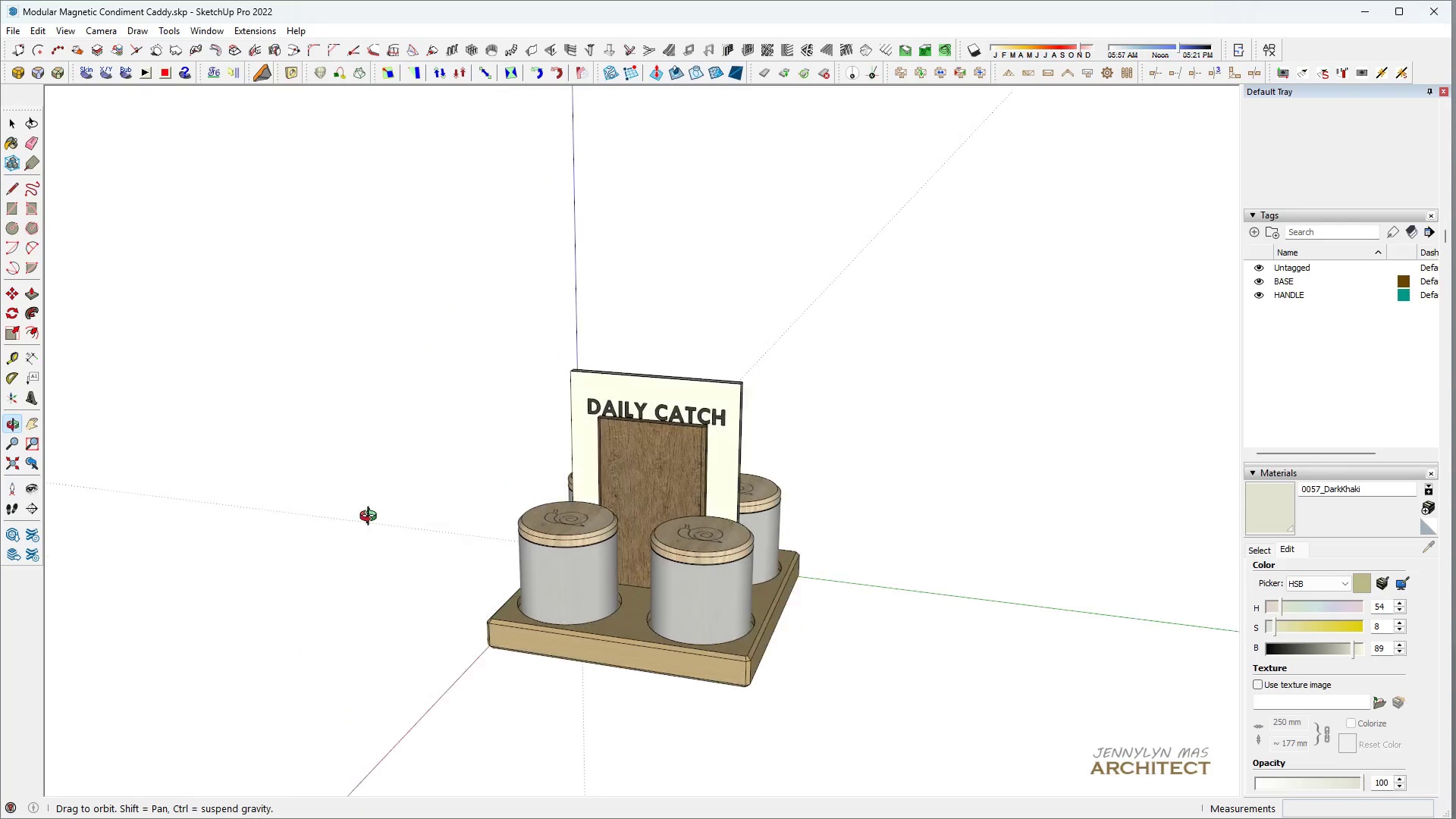 
scroll: coordinate [738, 428], scroll_direction: down, amount: 8.0
 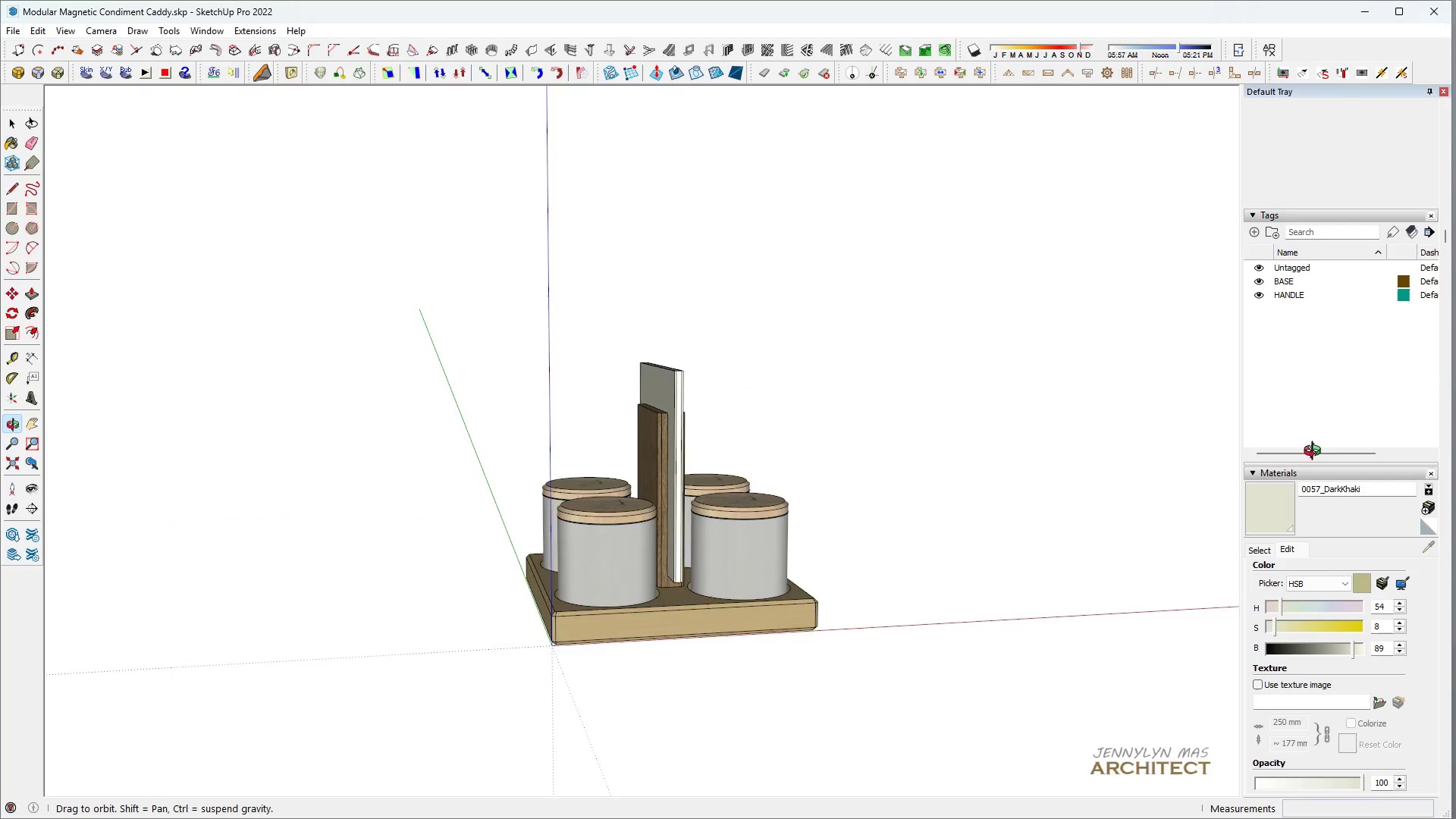 
scroll: coordinate [652, 603], scroll_direction: up, amount: 4.0
 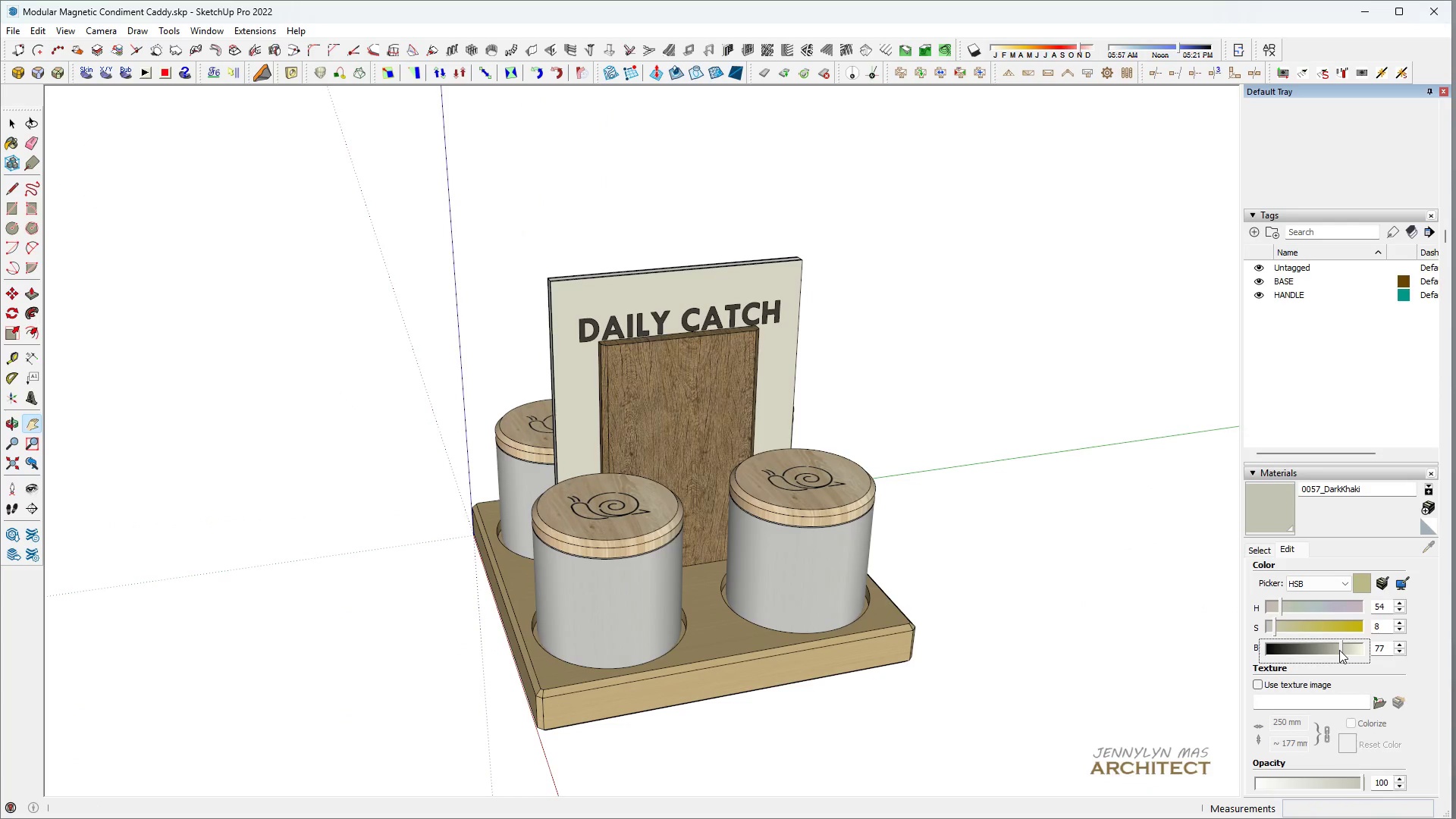 
left_click([1339, 650])
 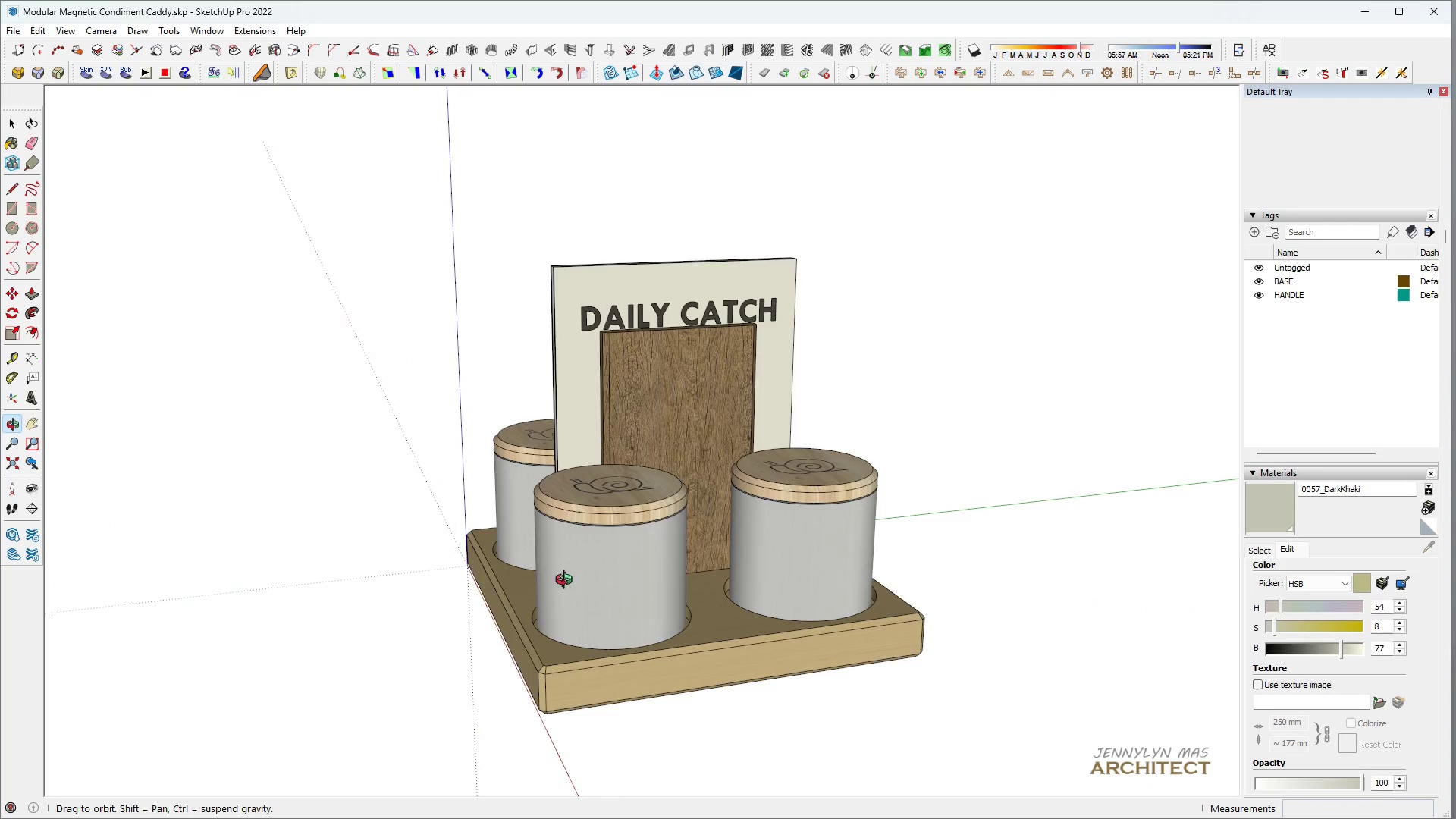 
key(Space)
 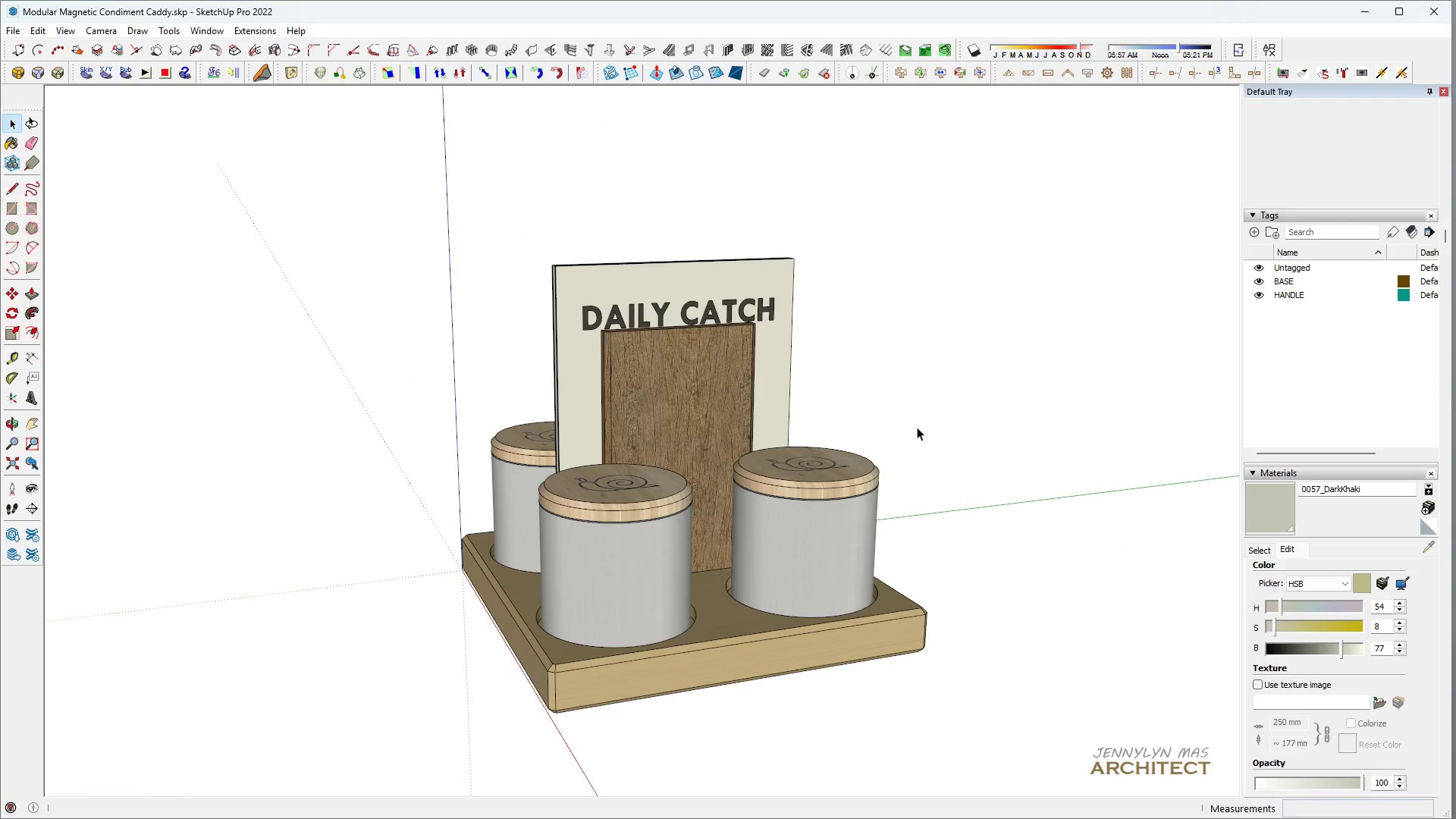 
double_click([917, 427])
 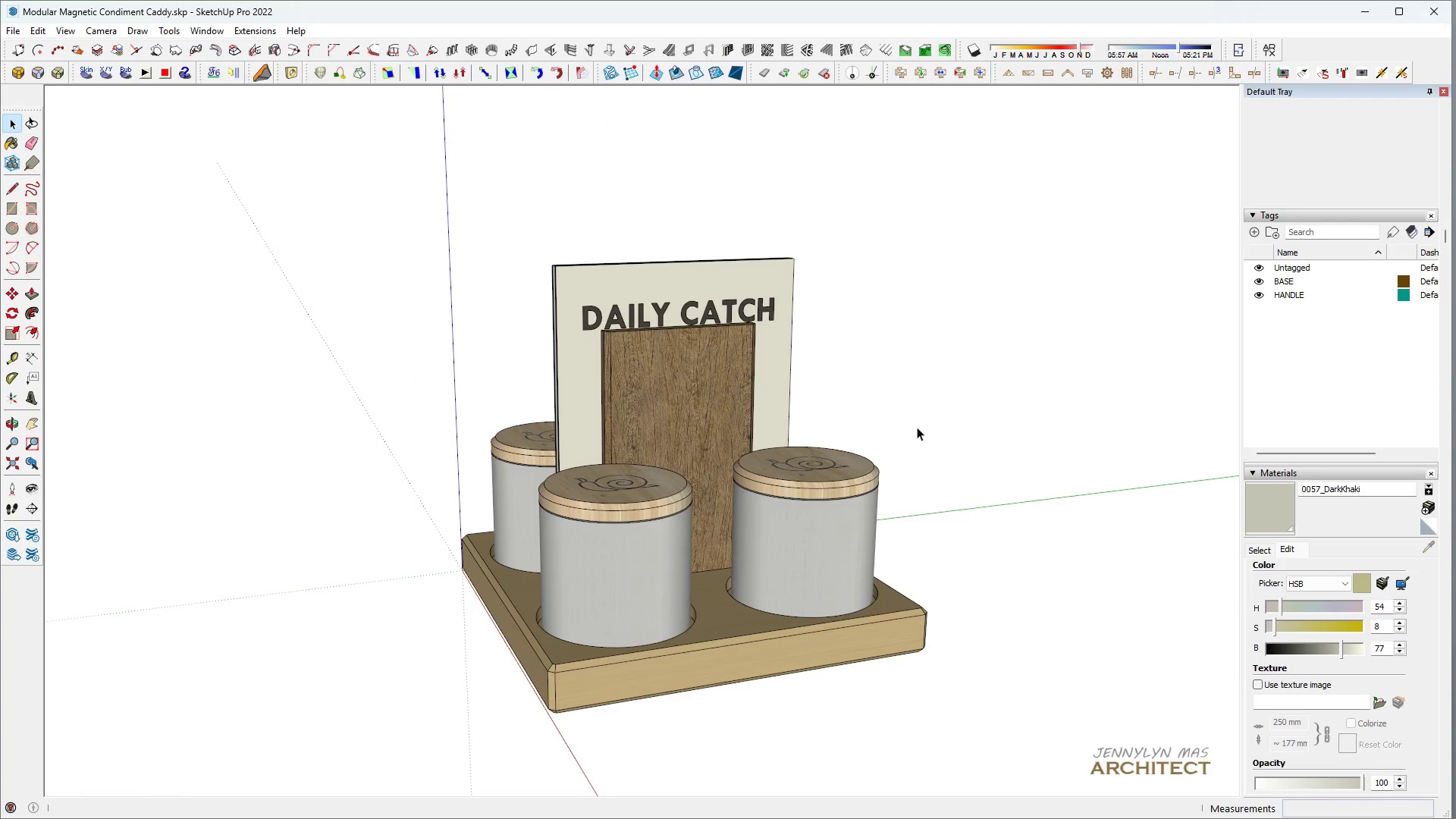 
key(H)
 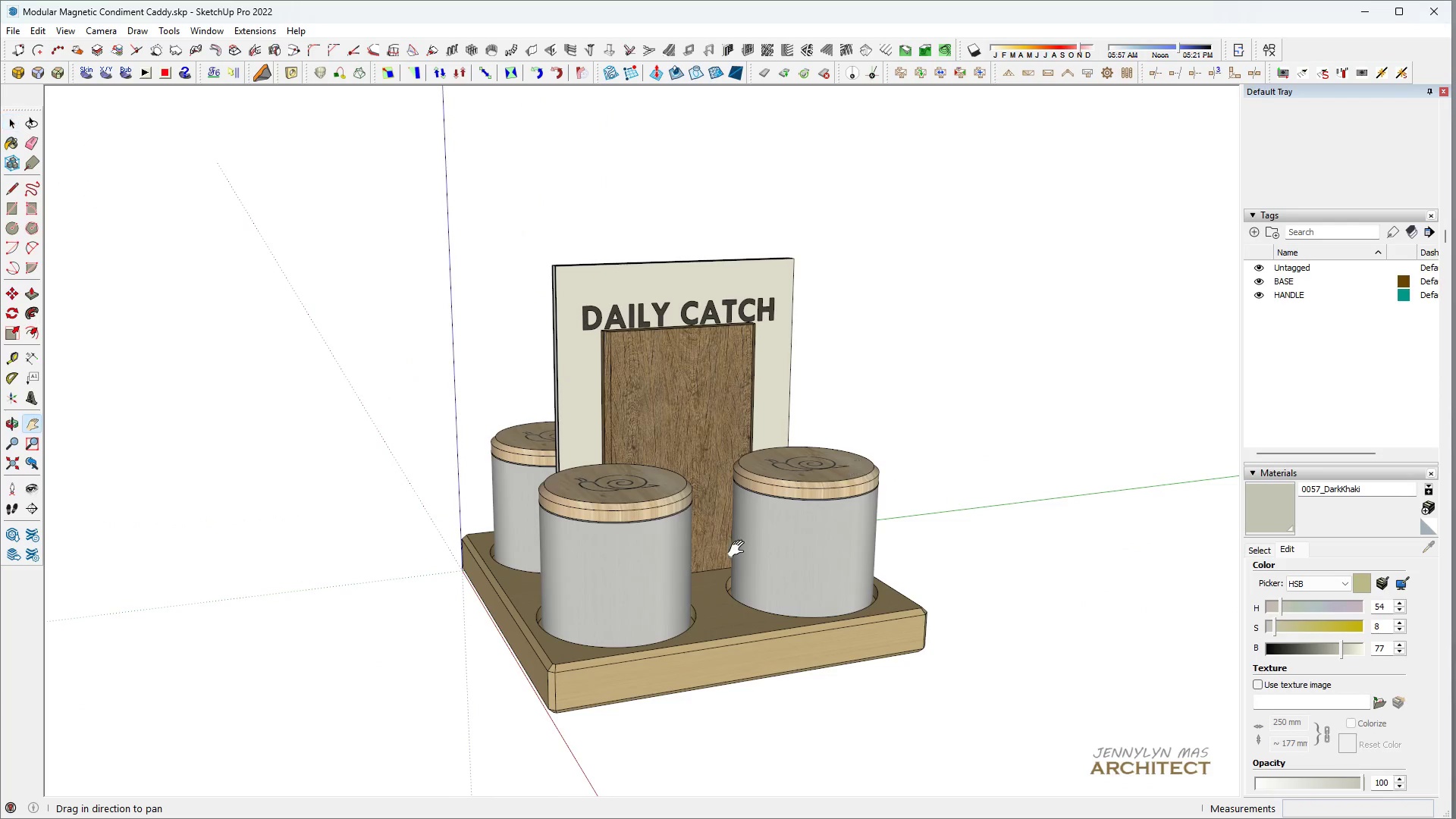 
scroll: coordinate [739, 549], scroll_direction: up, amount: 3.0
 